 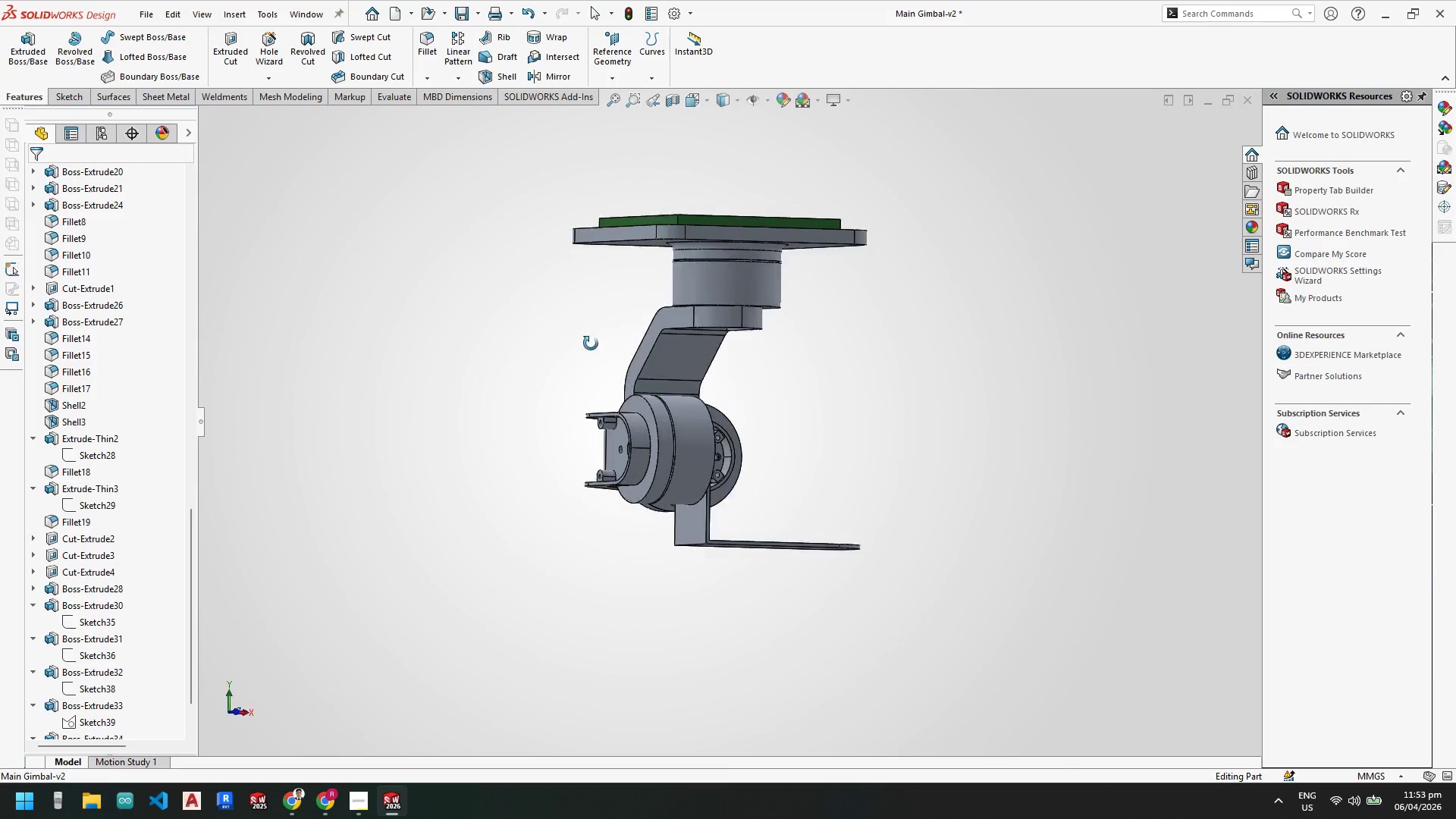 
scroll: coordinate [787, 401], scroll_direction: up, amount: 2.0
 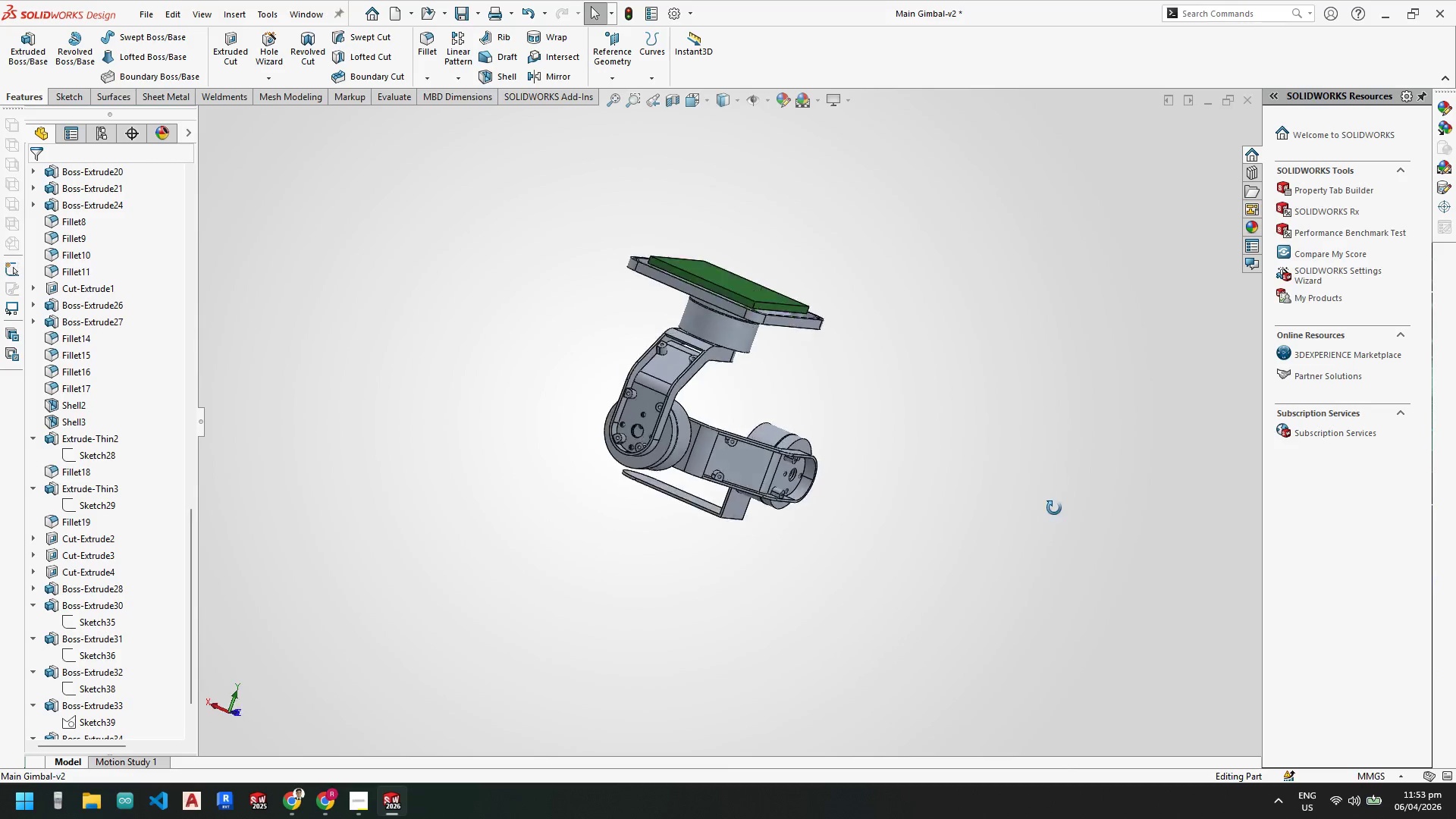 
hold_key(key=ControlLeft, duration=0.58)
 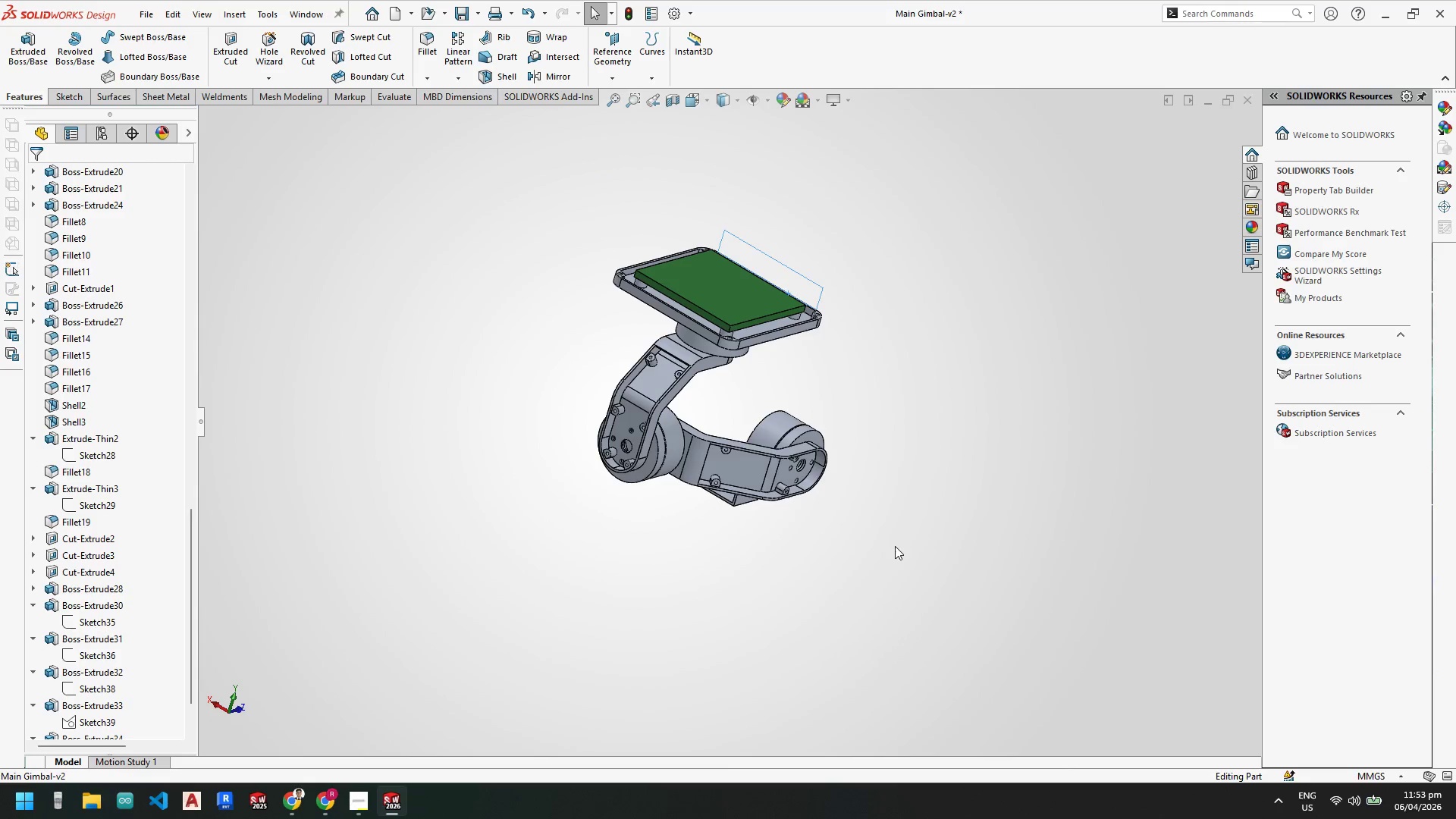 
key(Control+S)
 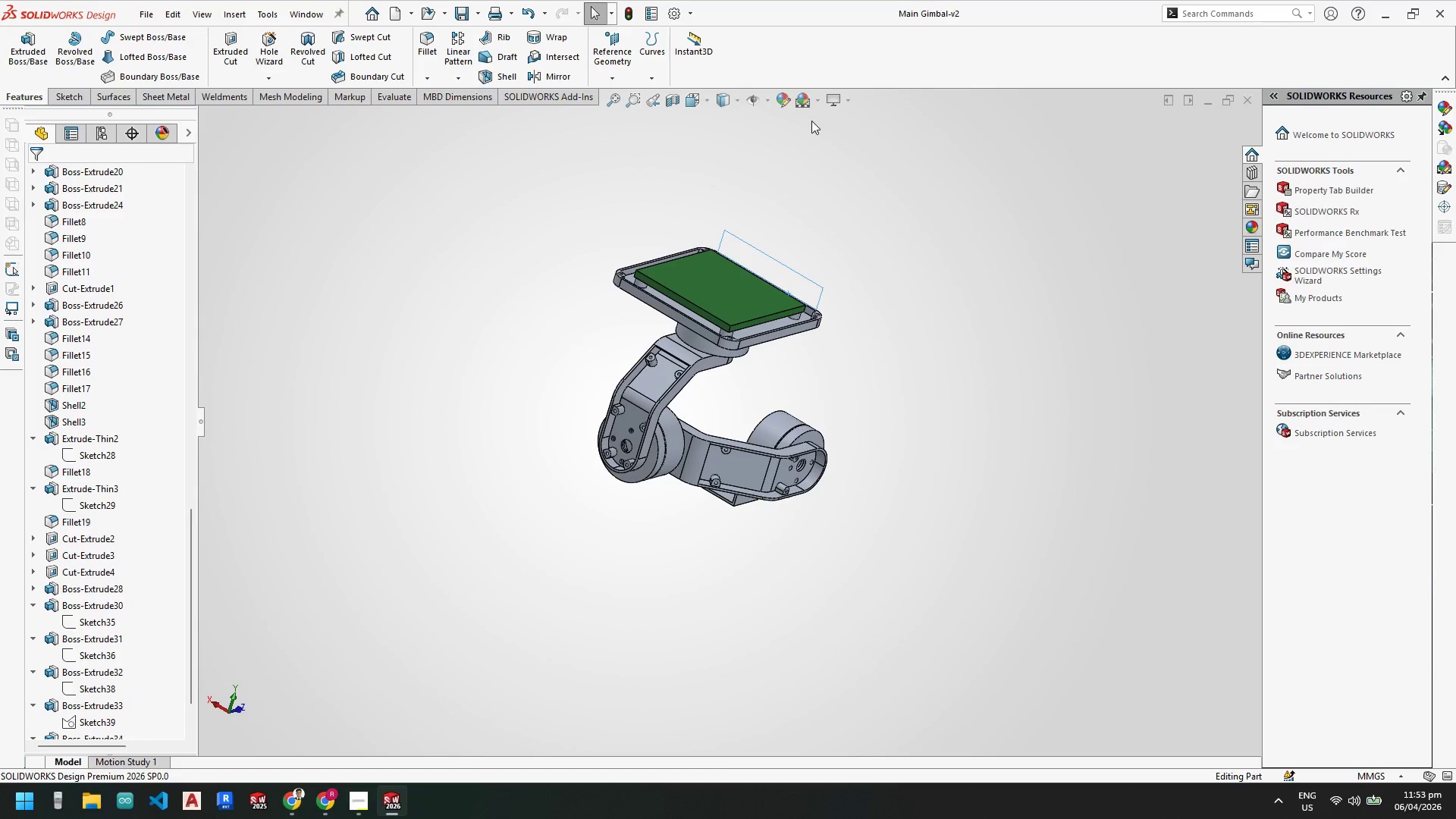 
left_click([849, 102])
 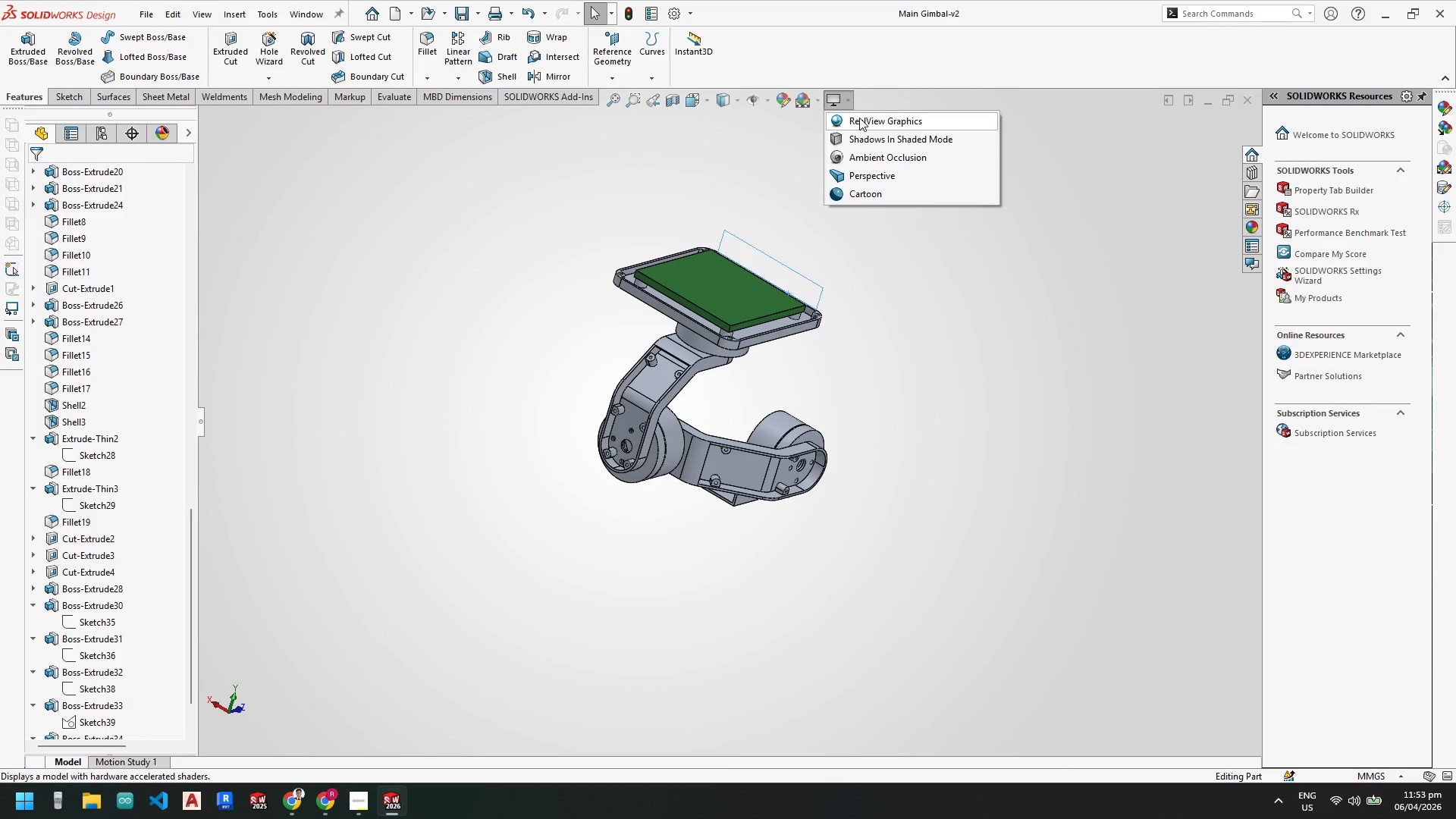 
left_click([859, 118])
 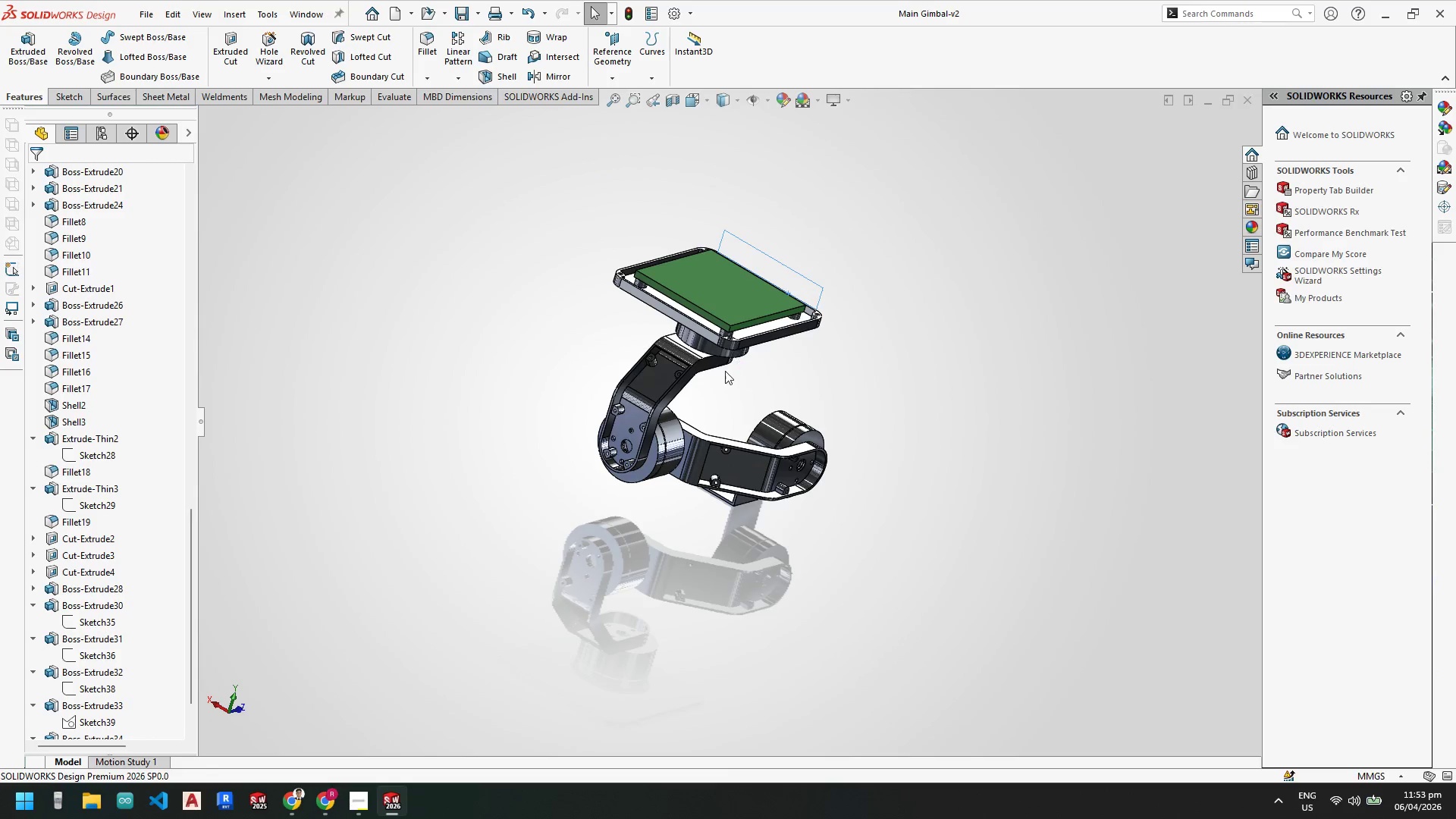 
scroll: coordinate [682, 388], scroll_direction: down, amount: 5.0
 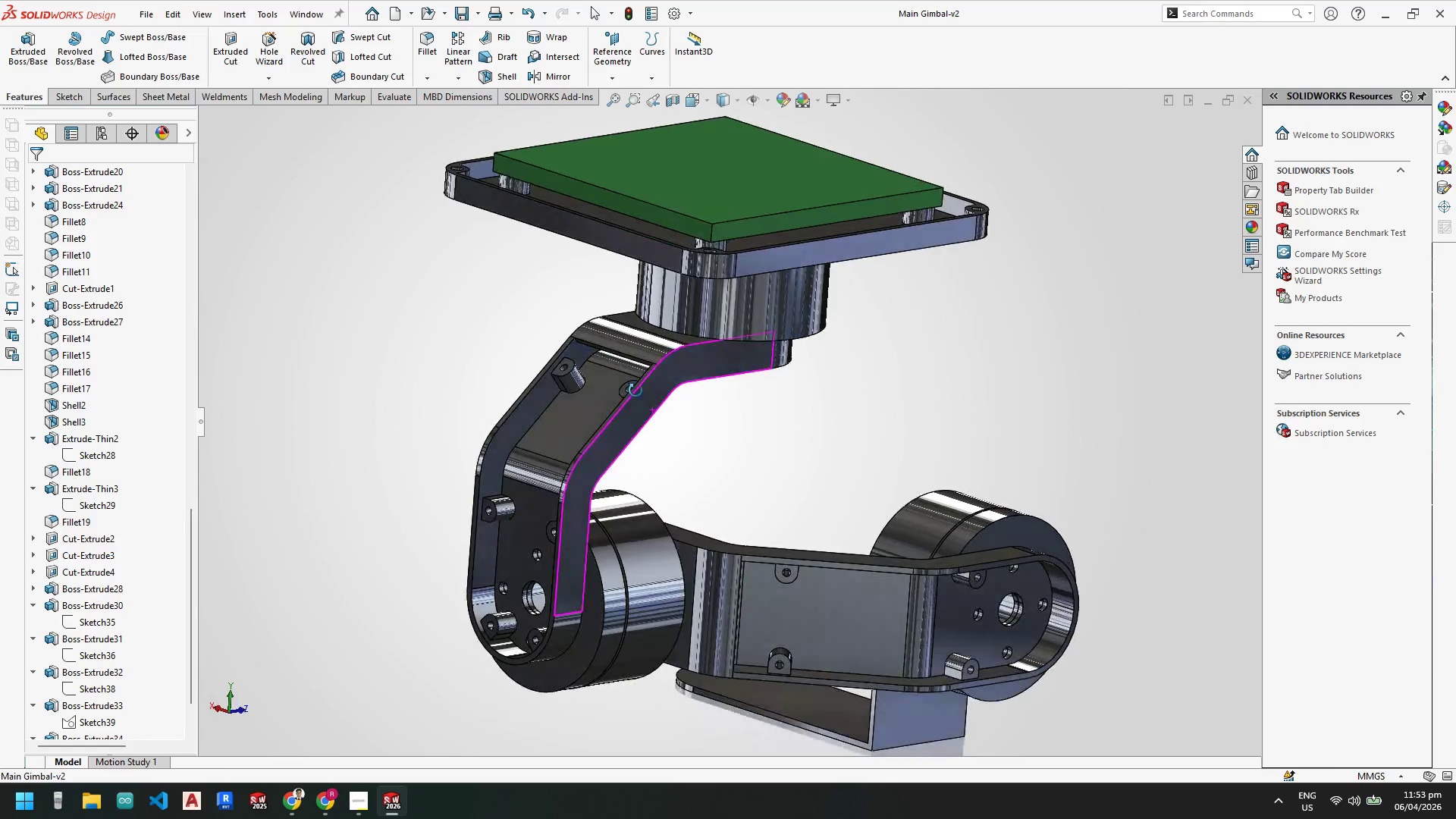 
left_click([161, 133])
 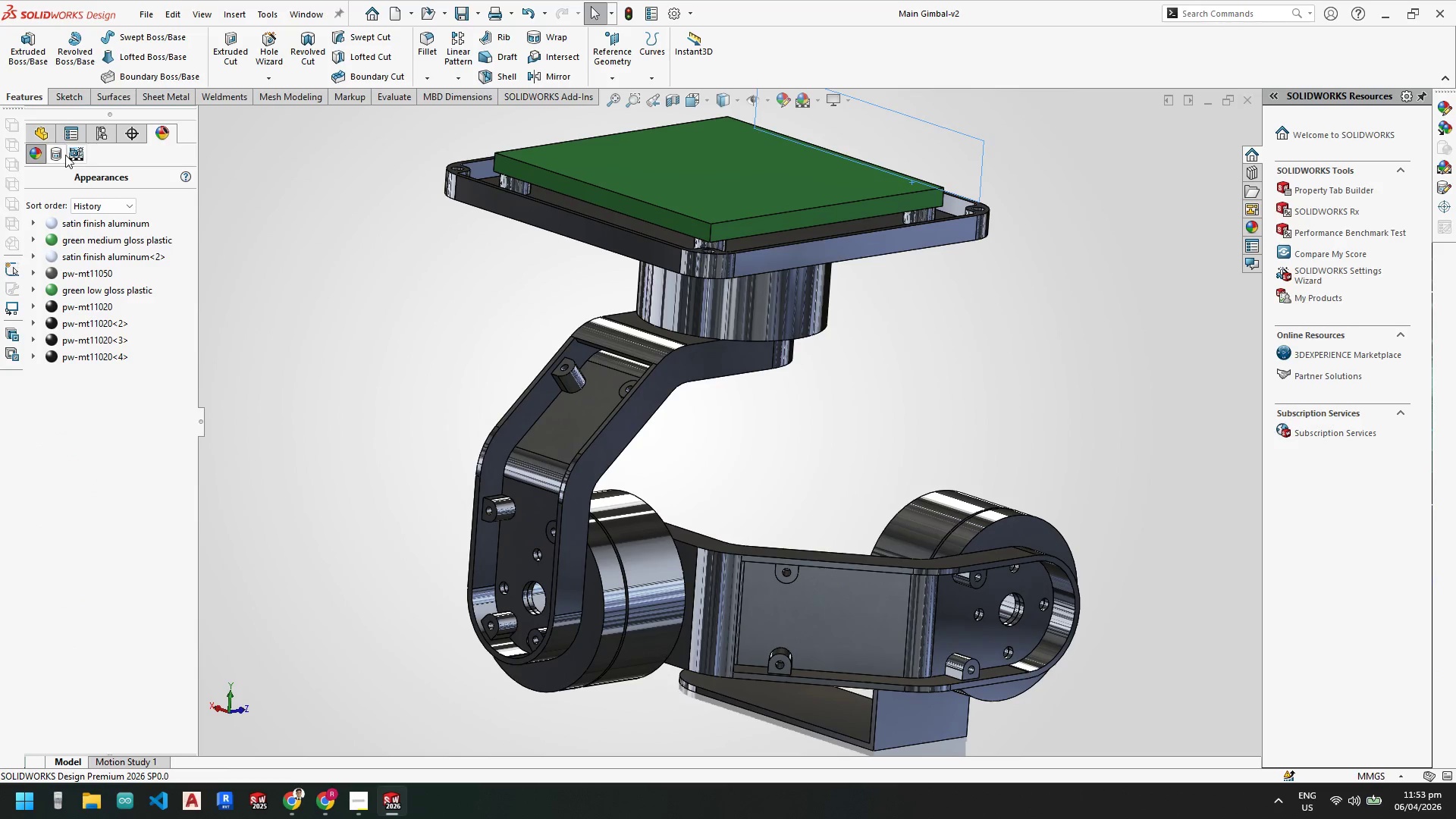 
left_click([72, 155])
 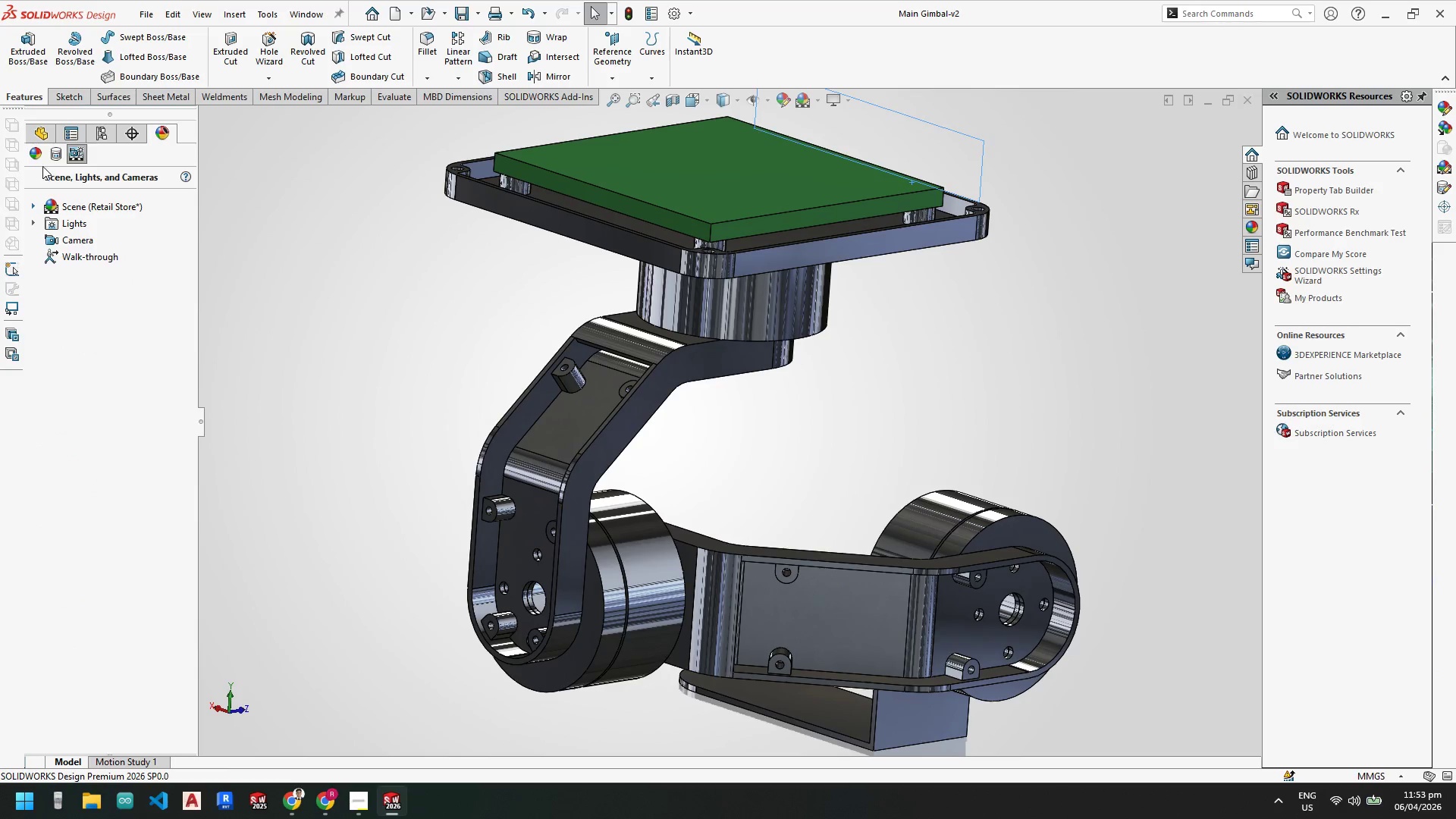 
left_click([38, 206])
 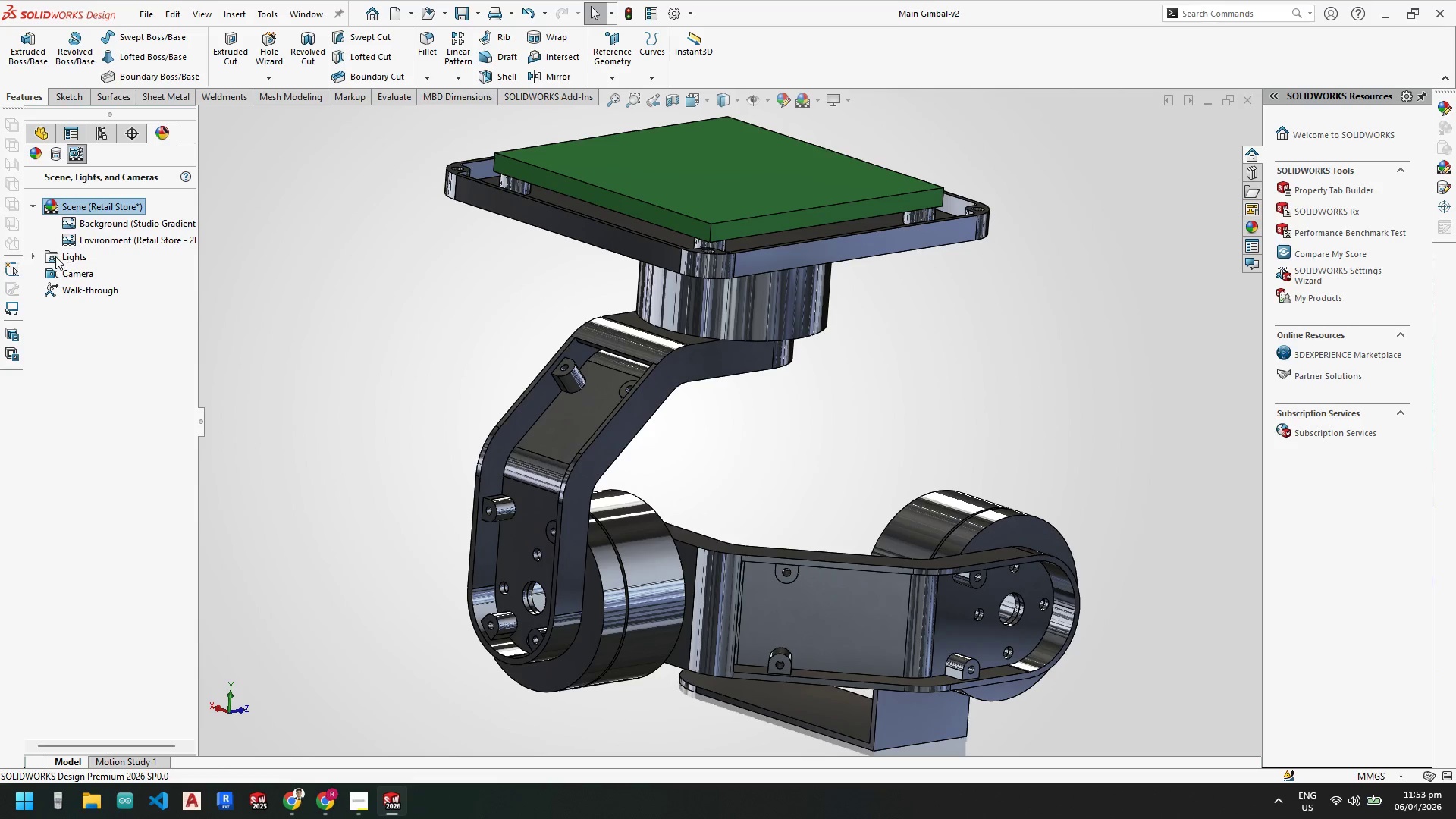 
right_click([97, 226])
 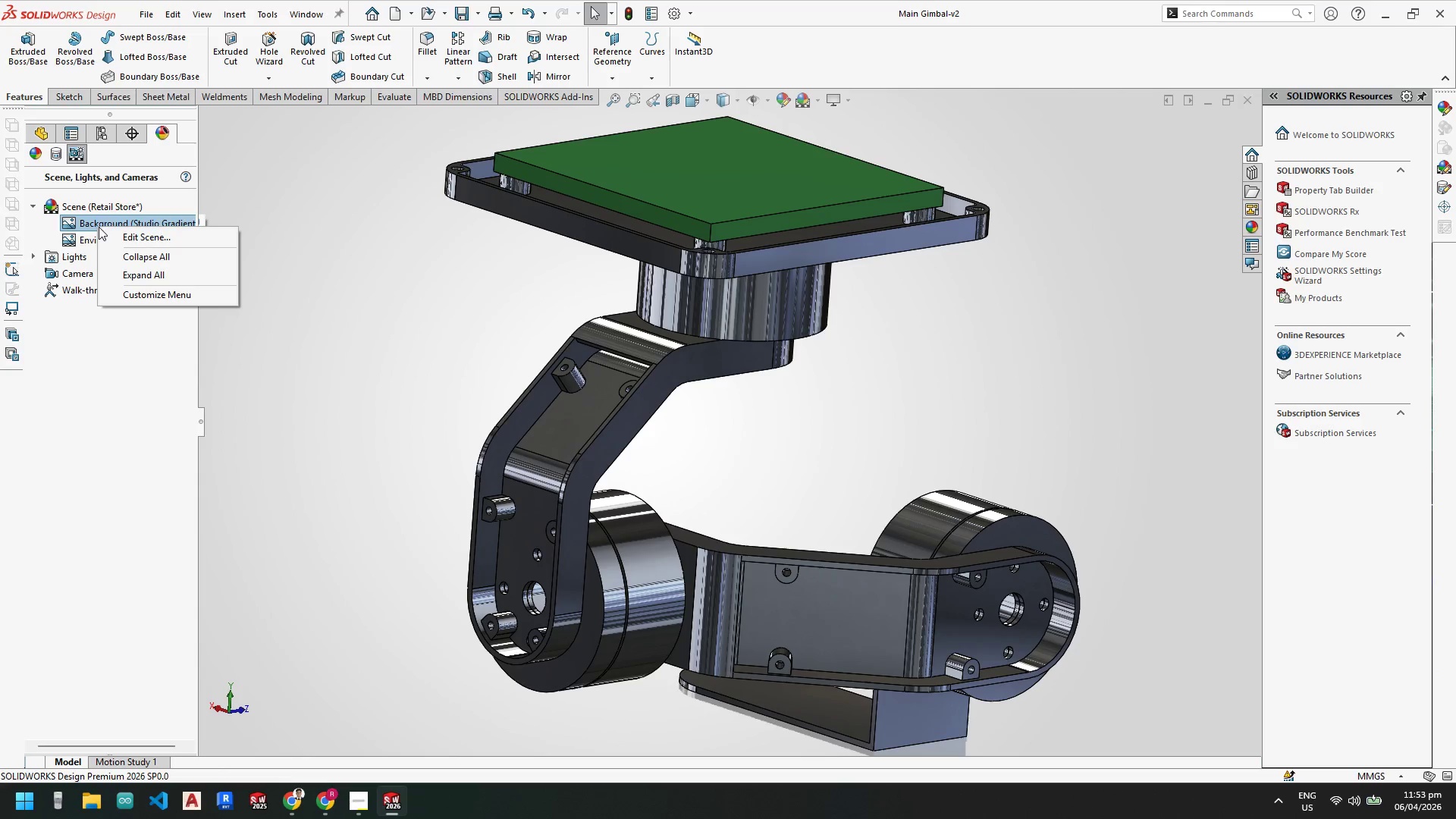 
left_click([115, 234])
 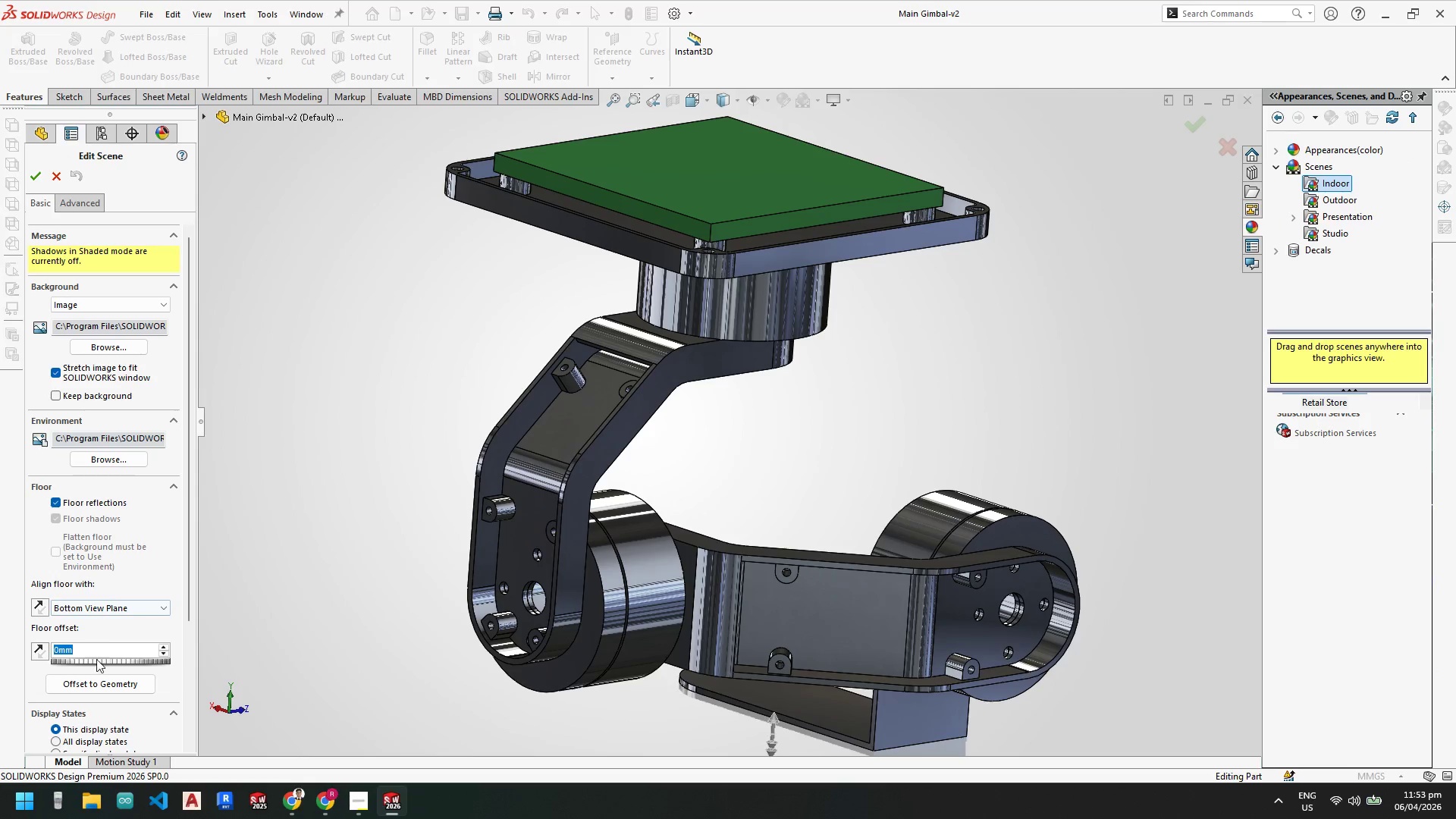 
left_click_drag(start_coordinate=[99, 662], to_coordinate=[133, 657])
 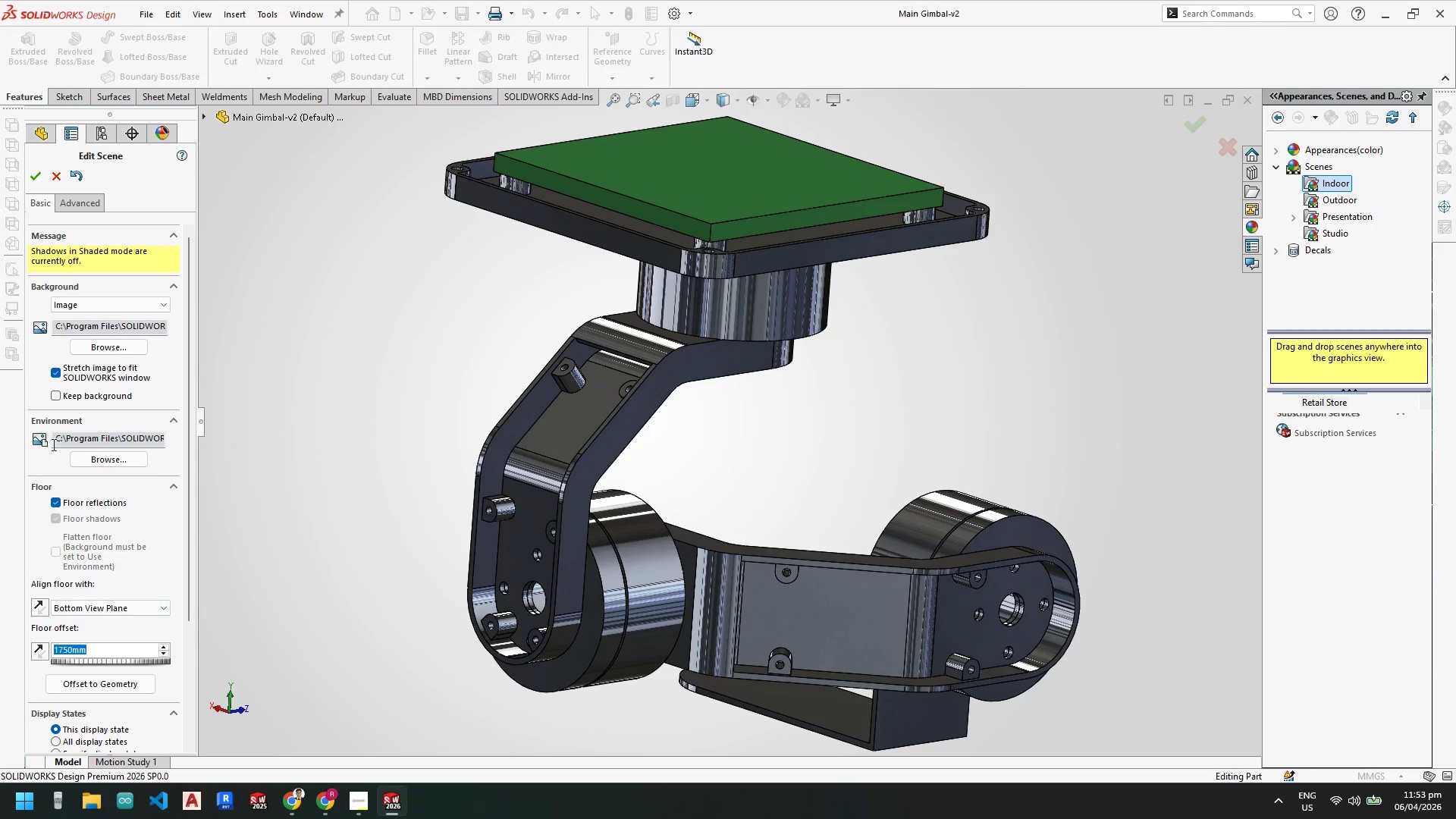 
left_click([37, 178])
 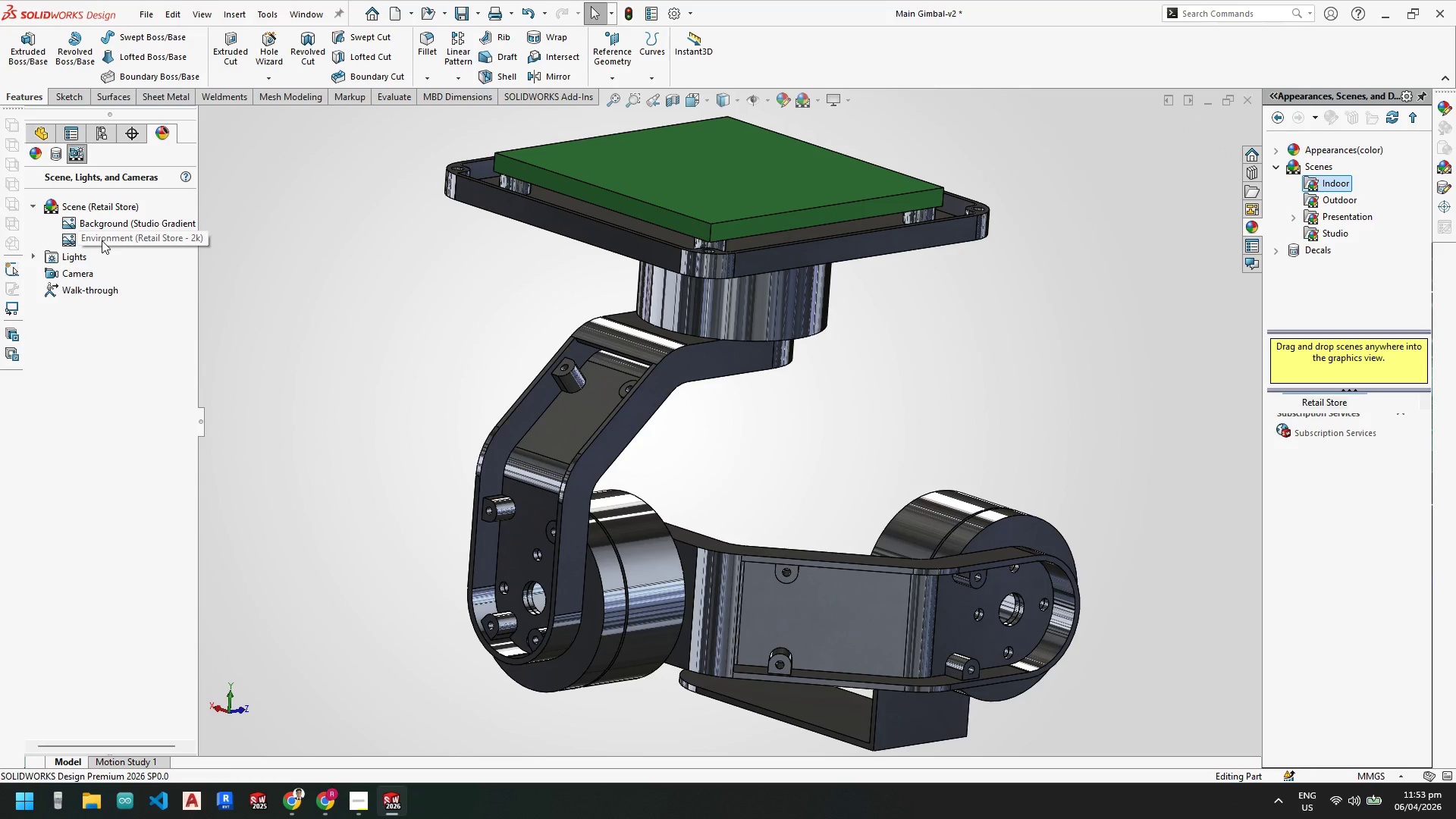 
right_click([101, 239])
 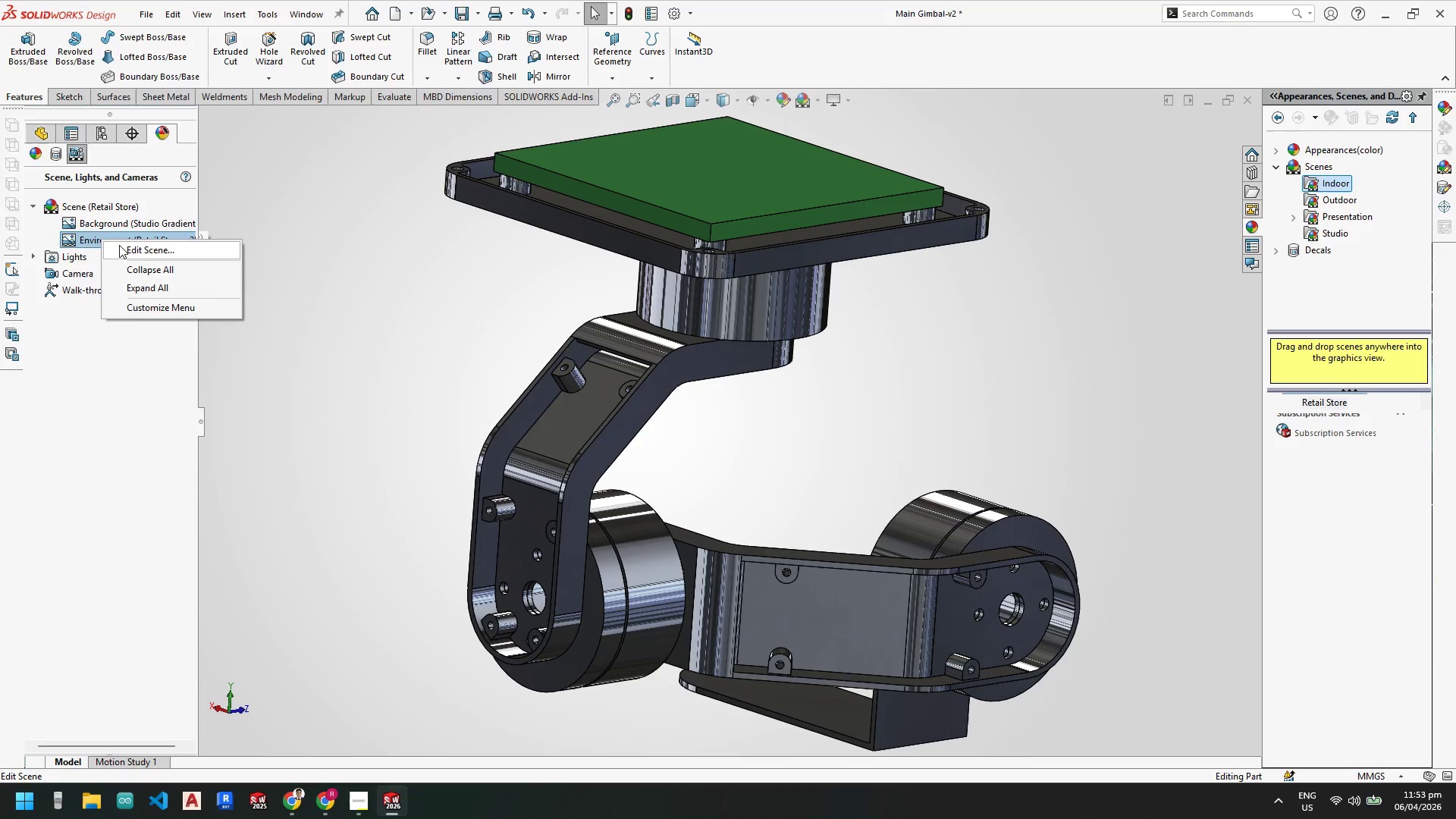 
left_click([120, 245])
 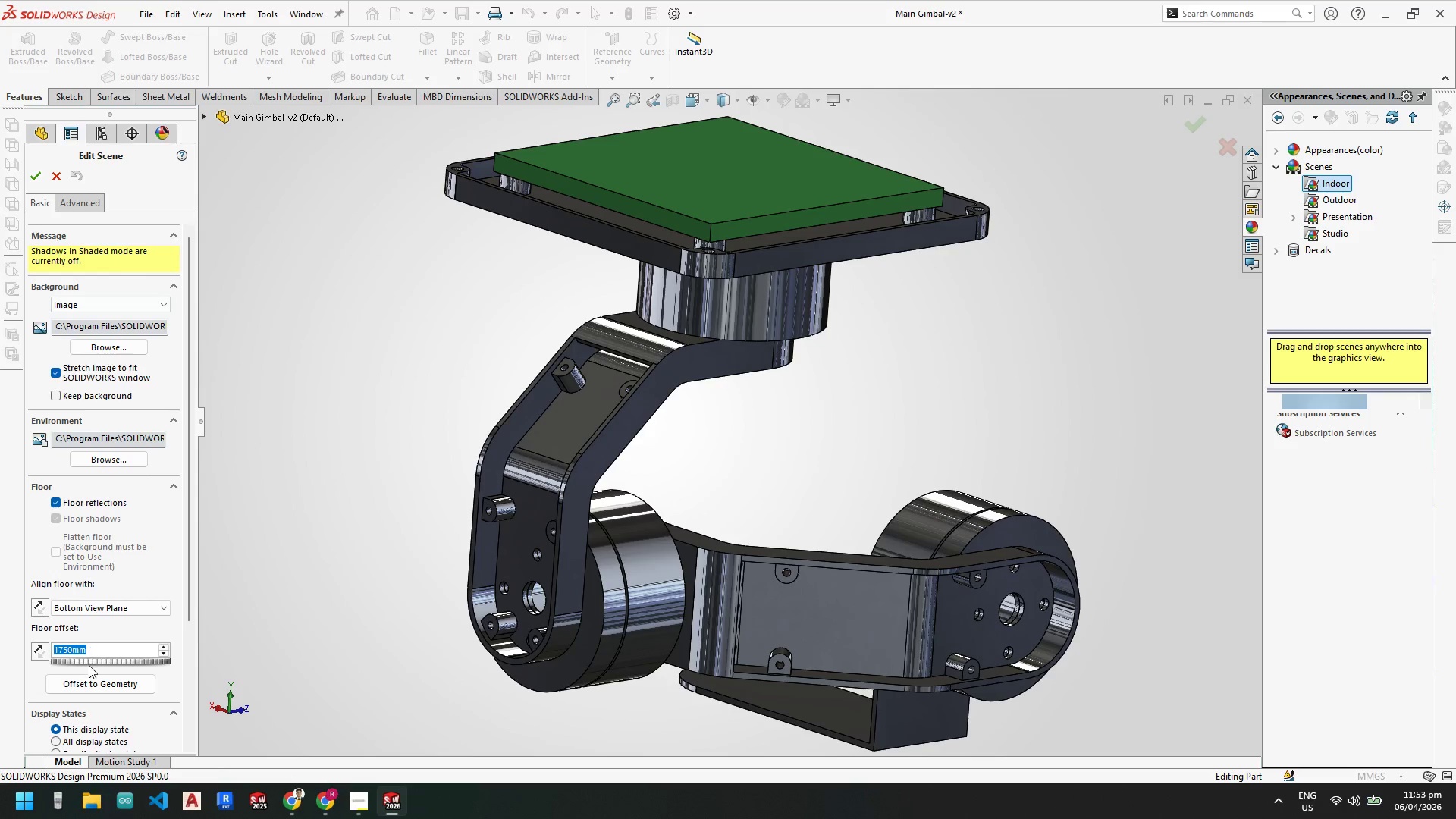 
left_click_drag(start_coordinate=[93, 658], to_coordinate=[52, 657])
 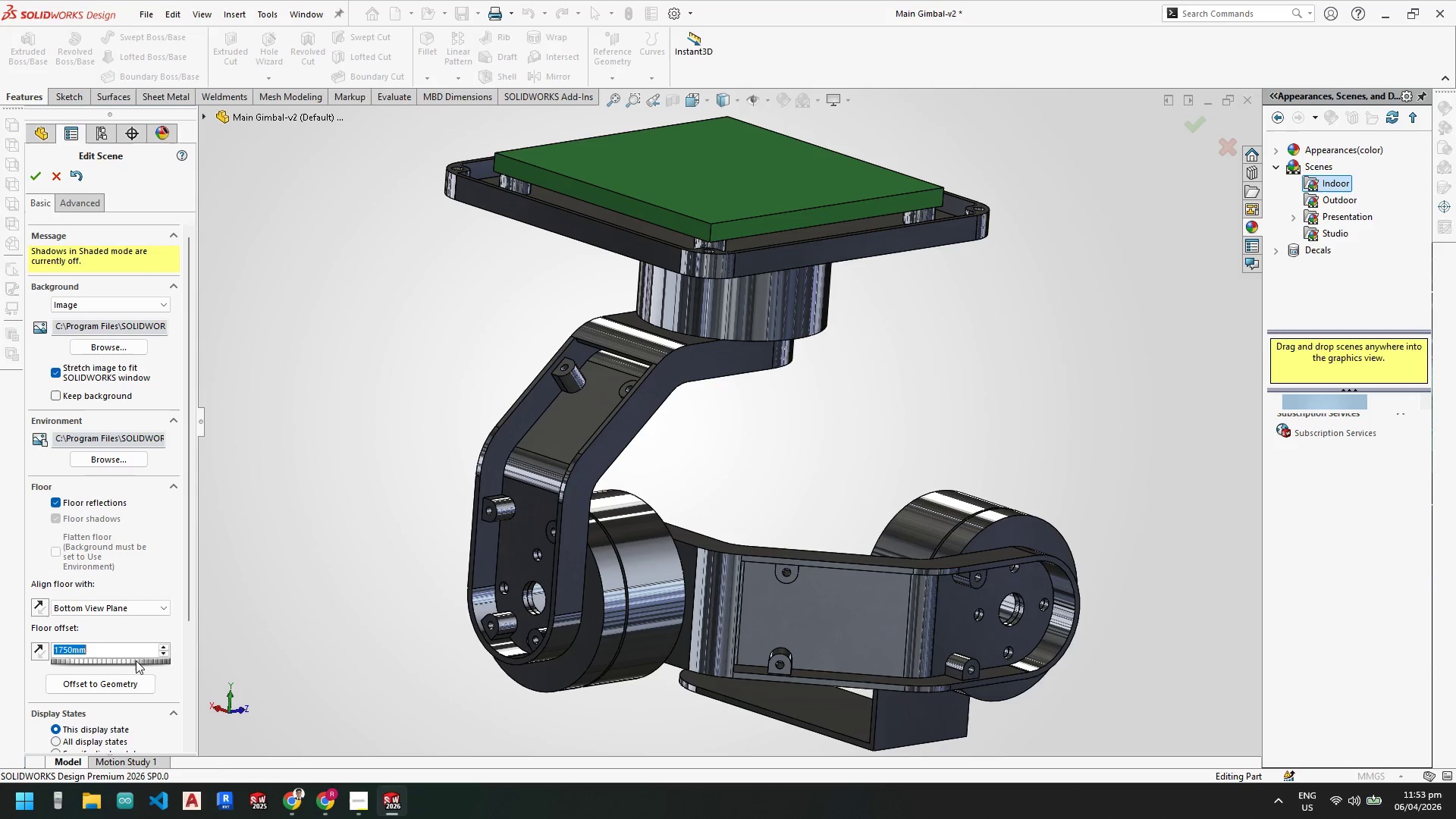 
left_click_drag(start_coordinate=[136, 661], to_coordinate=[1452, 648])
 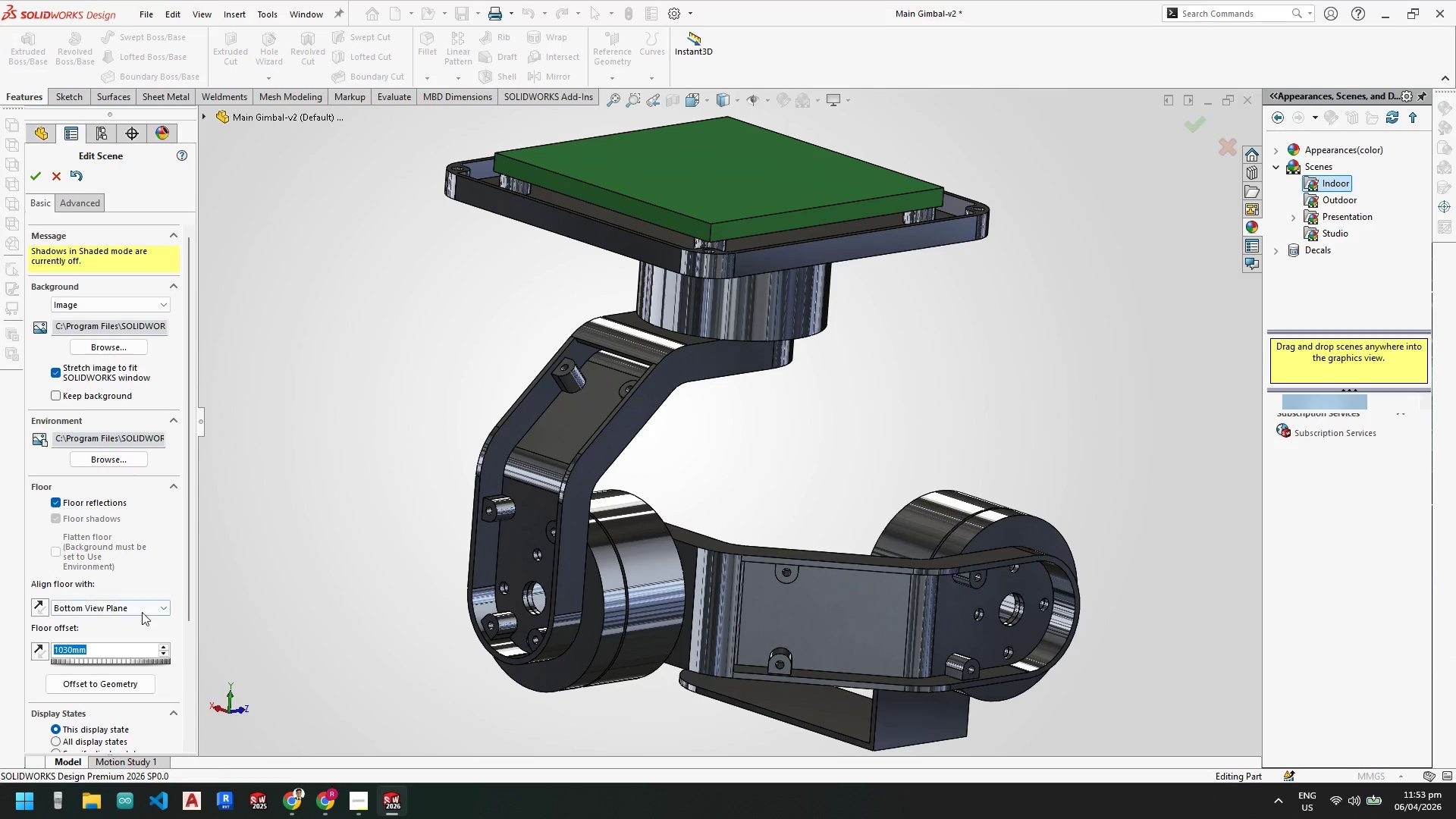 
left_click_drag(start_coordinate=[148, 661], to_coordinate=[12, 661])
 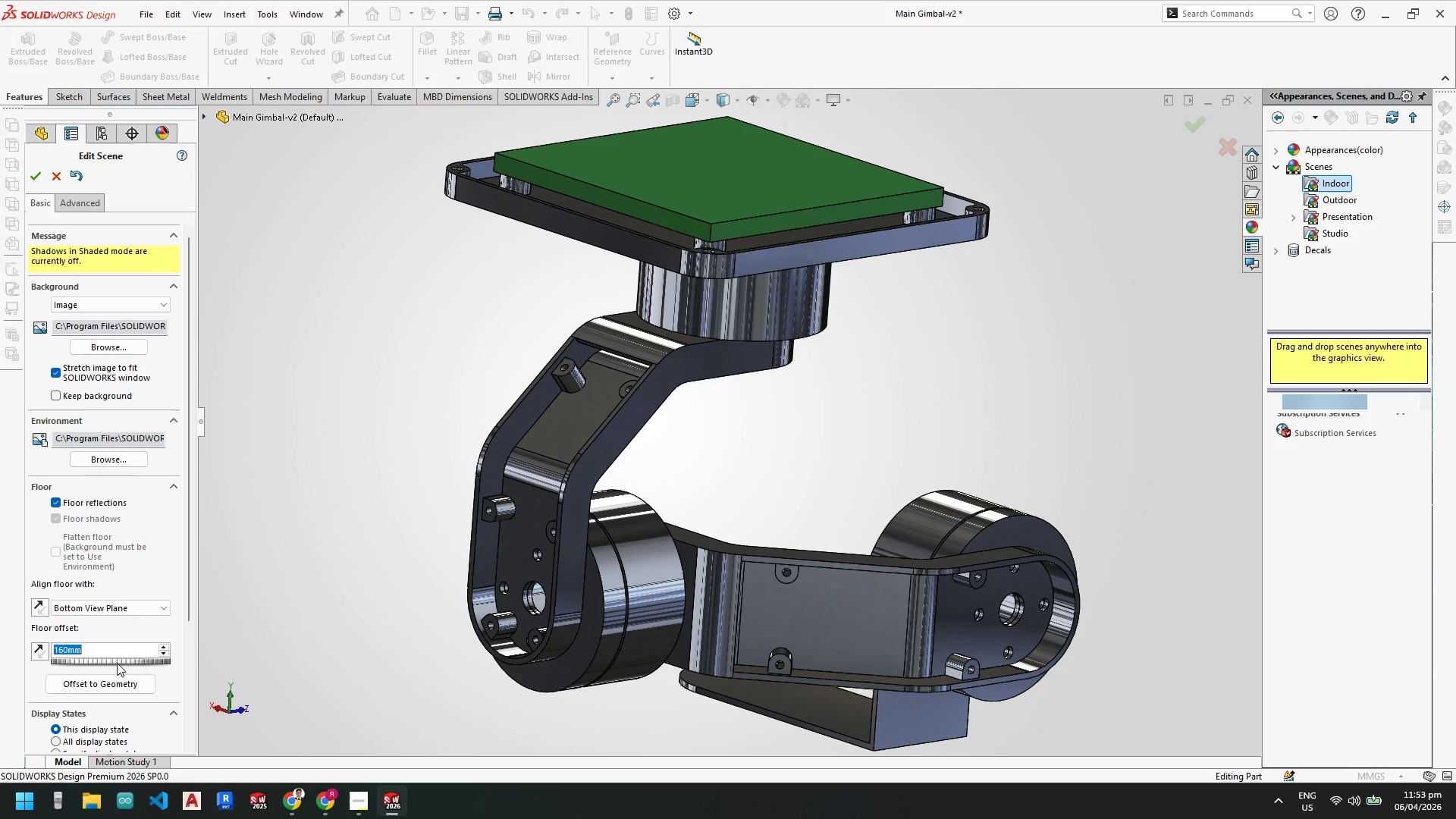 
left_click_drag(start_coordinate=[129, 661], to_coordinate=[35, 656])
 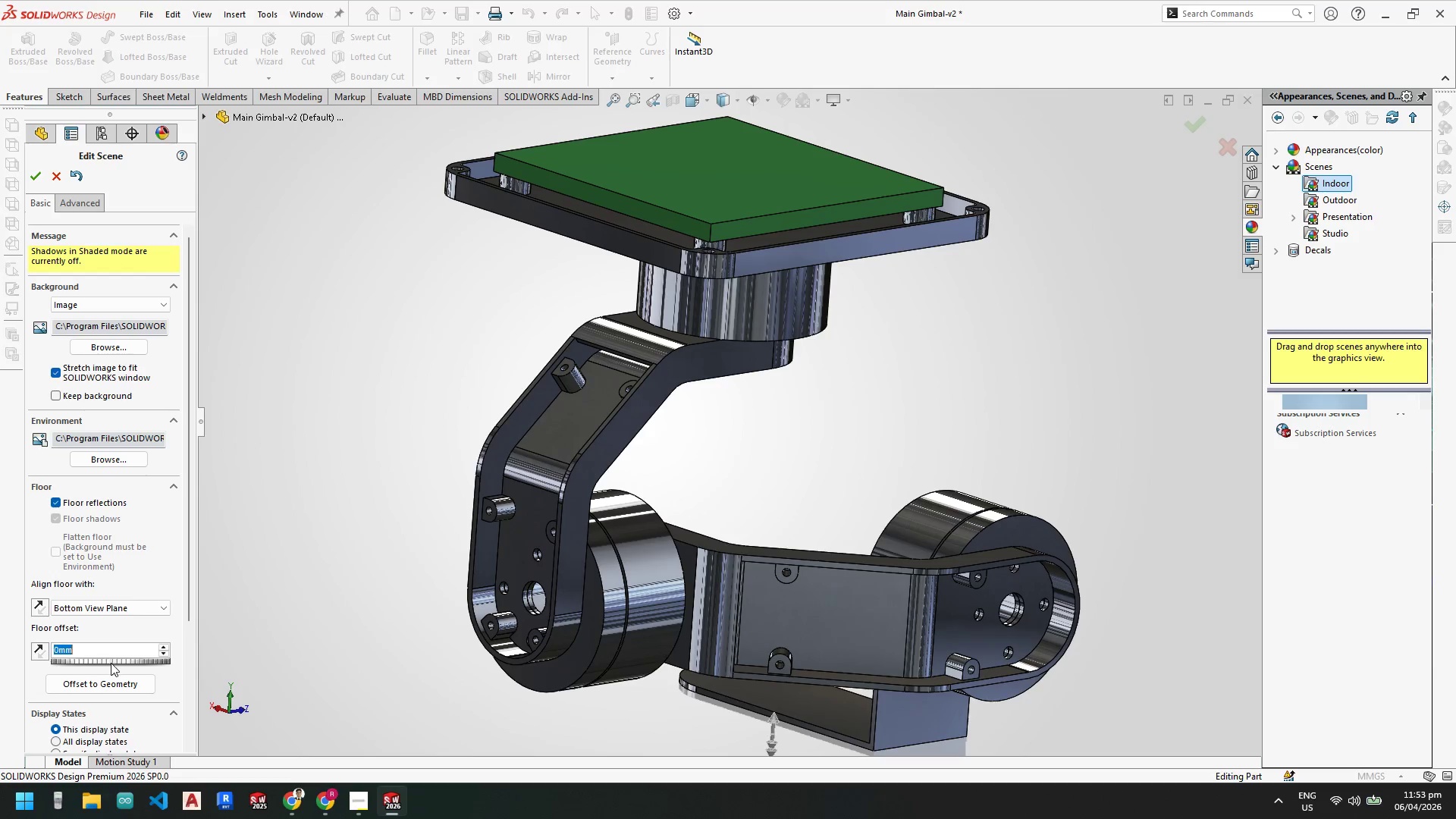 
left_click_drag(start_coordinate=[113, 663], to_coordinate=[74, 662])
 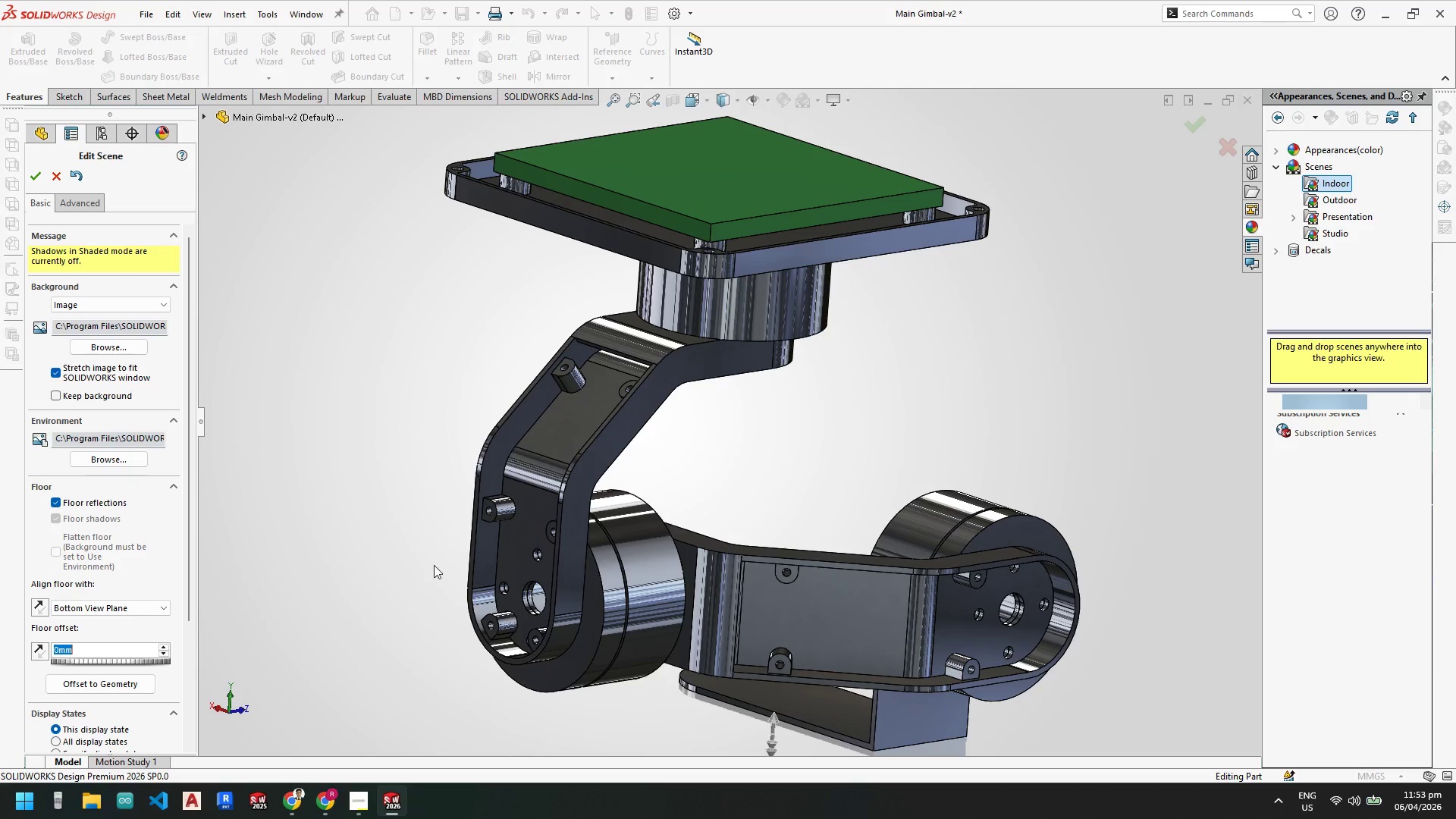 
scroll: coordinate [506, 533], scroll_direction: up, amount: 3.0
 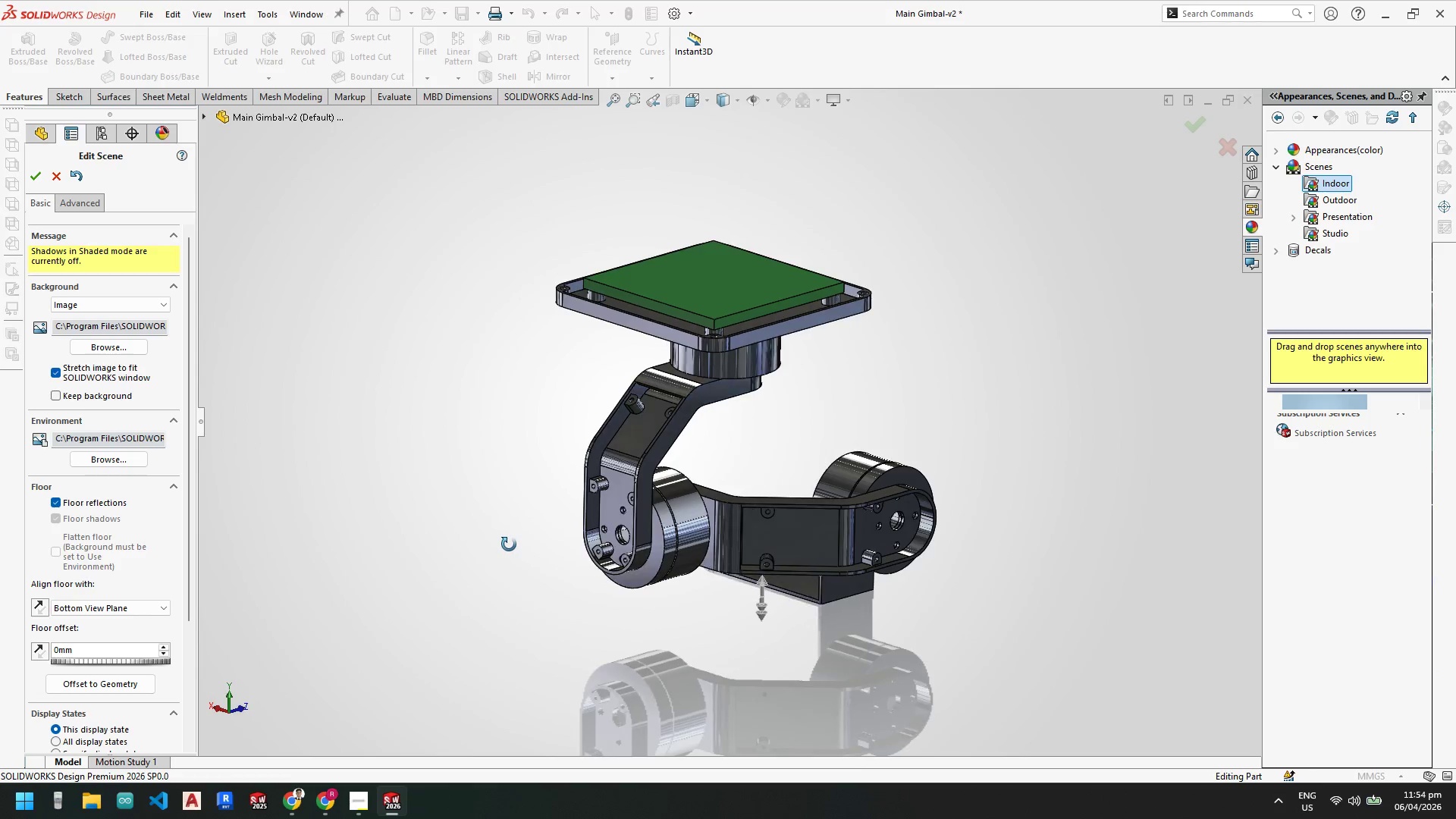 
wait(6.81)
 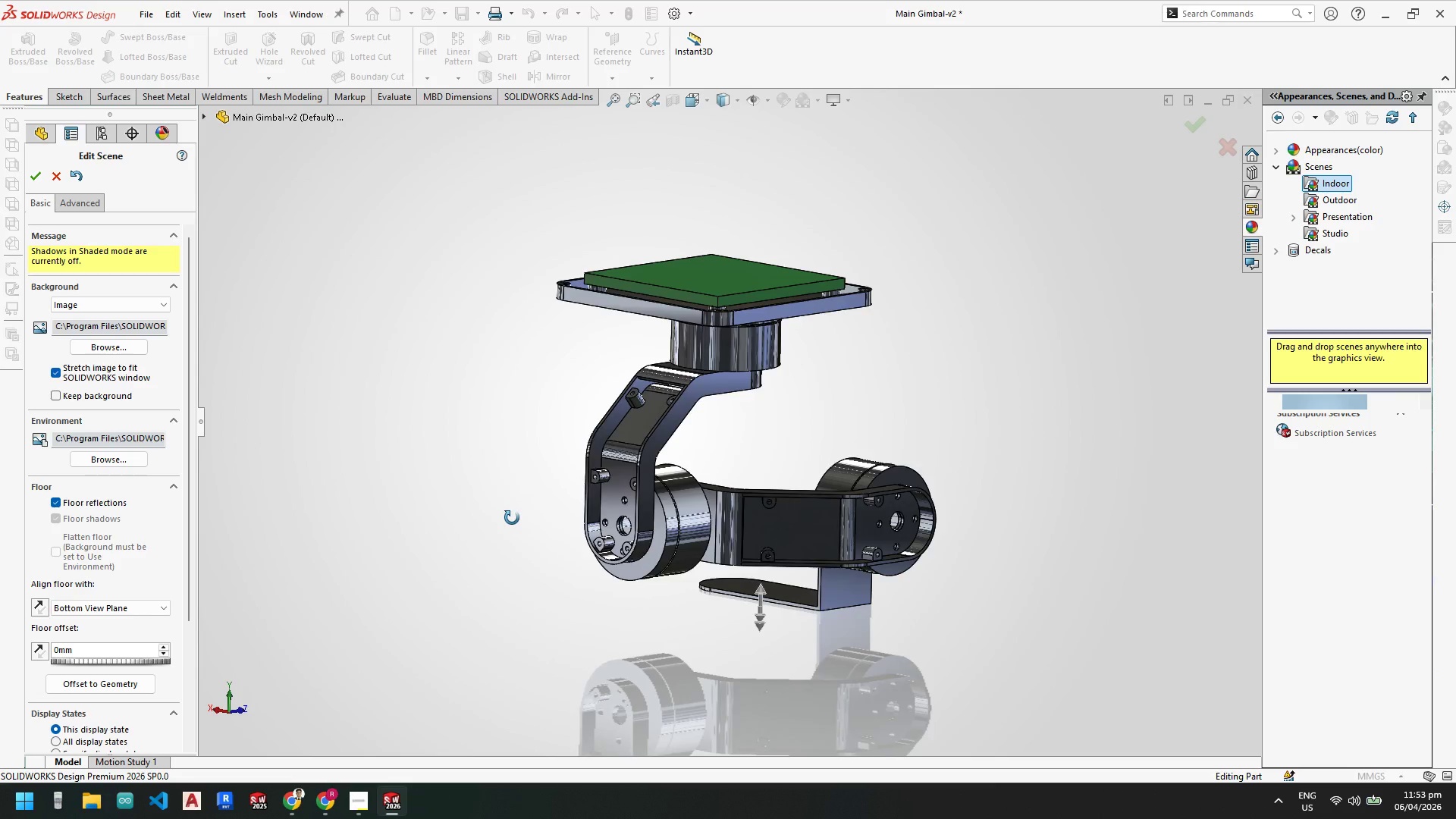 
scroll: coordinate [764, 510], scroll_direction: down, amount: 4.0
 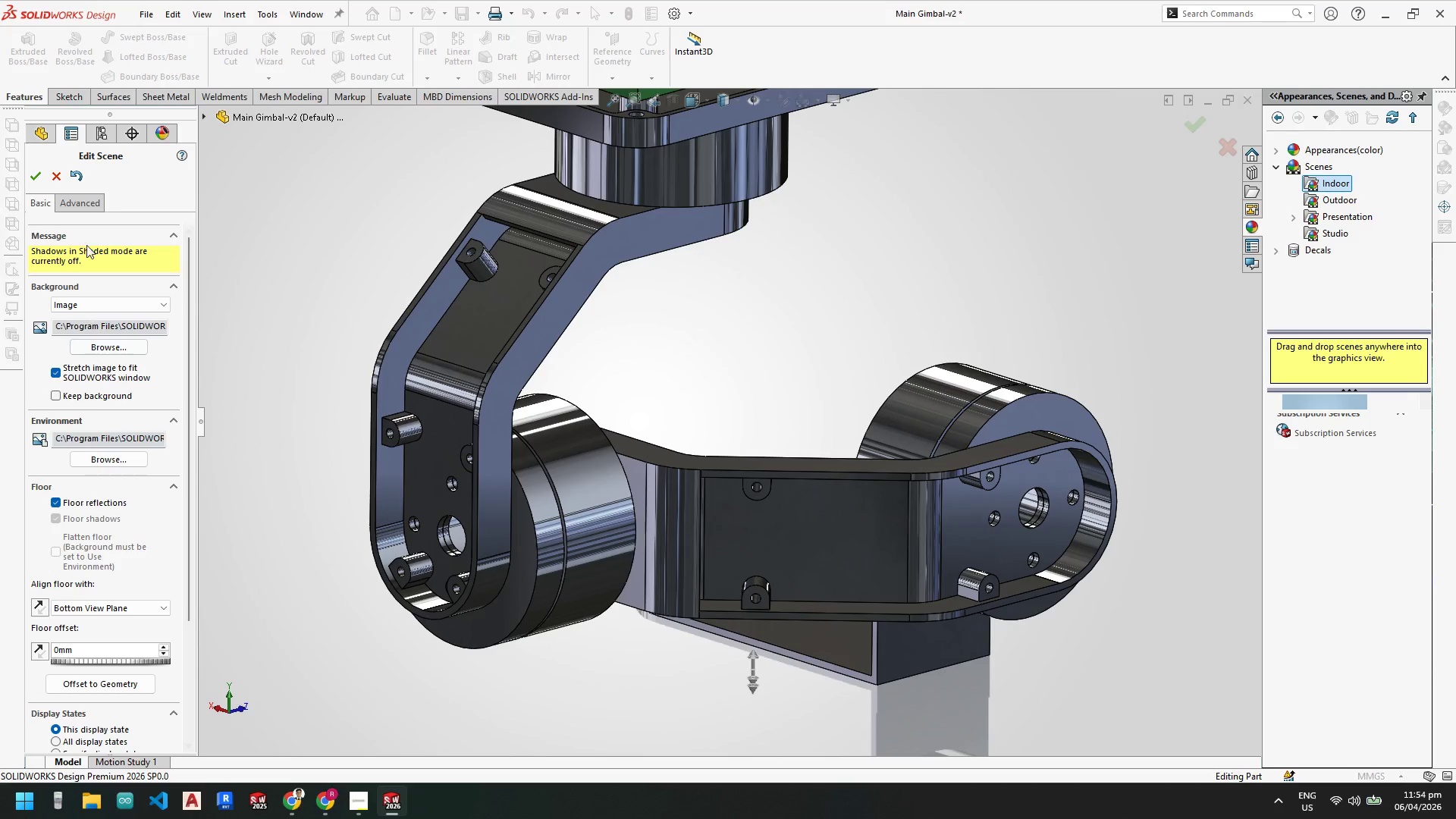 
left_click([40, 177])
 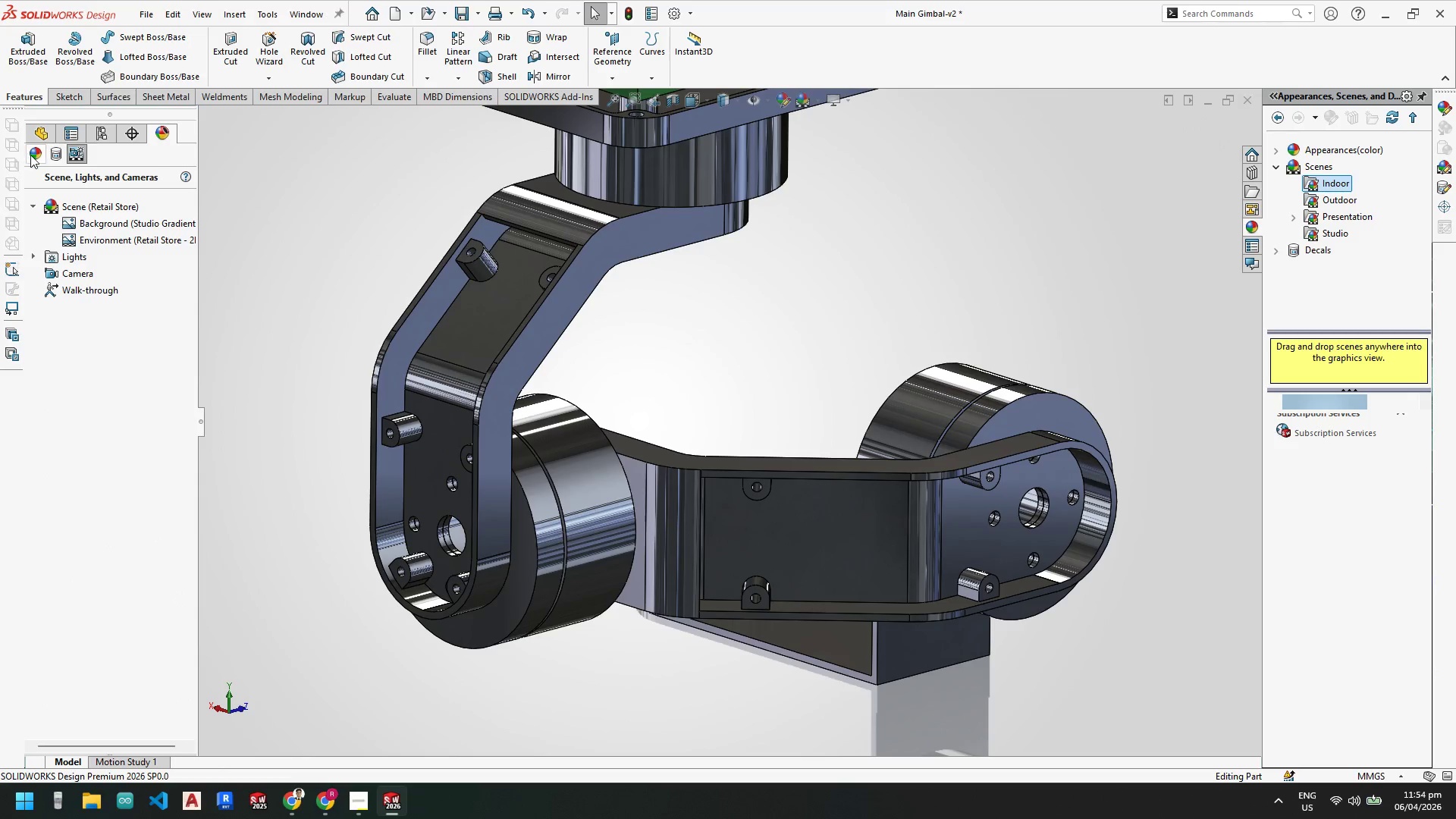 
left_click([35, 133])
 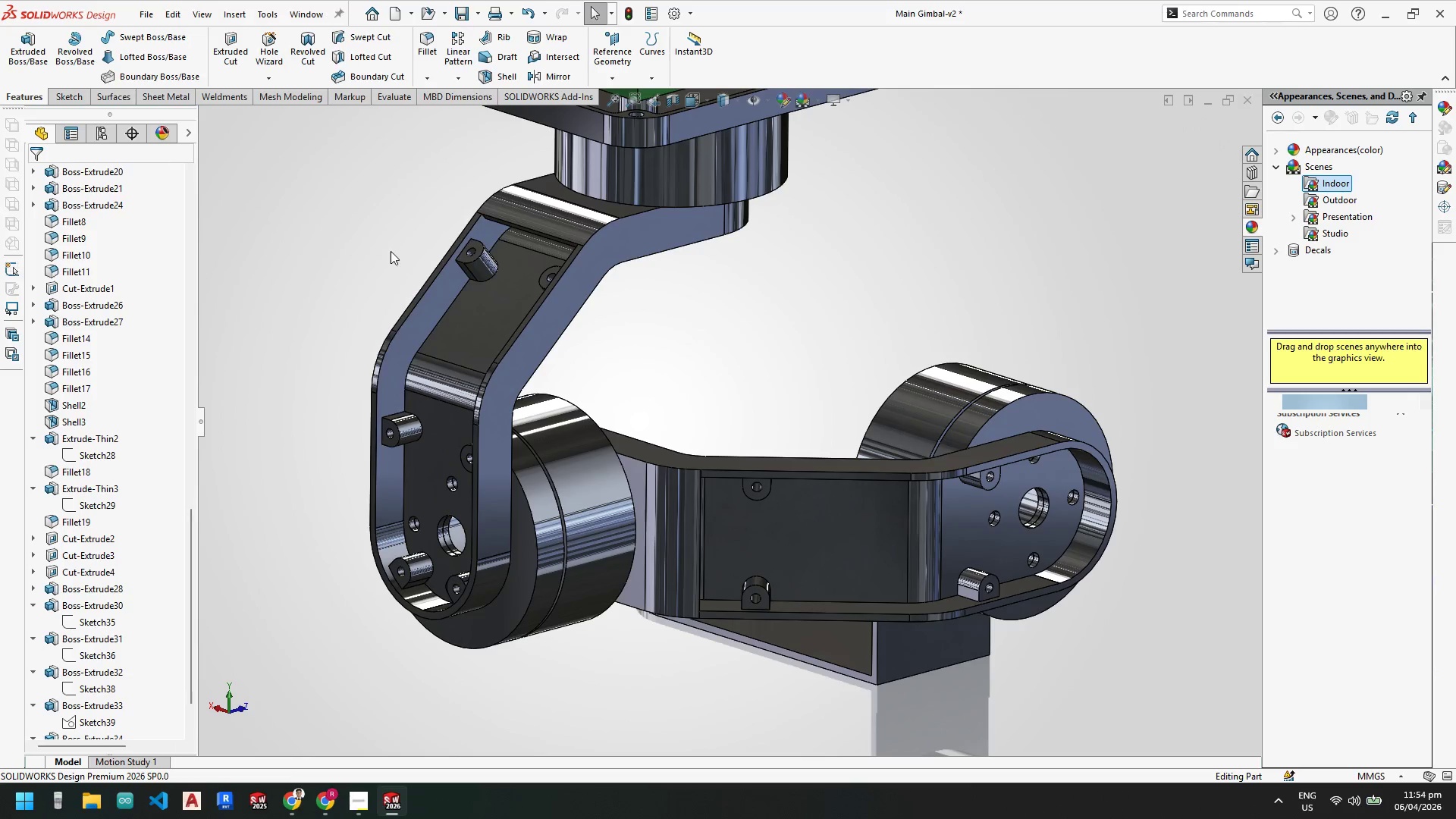 
scroll: coordinate [730, 422], scroll_direction: up, amount: 3.0
 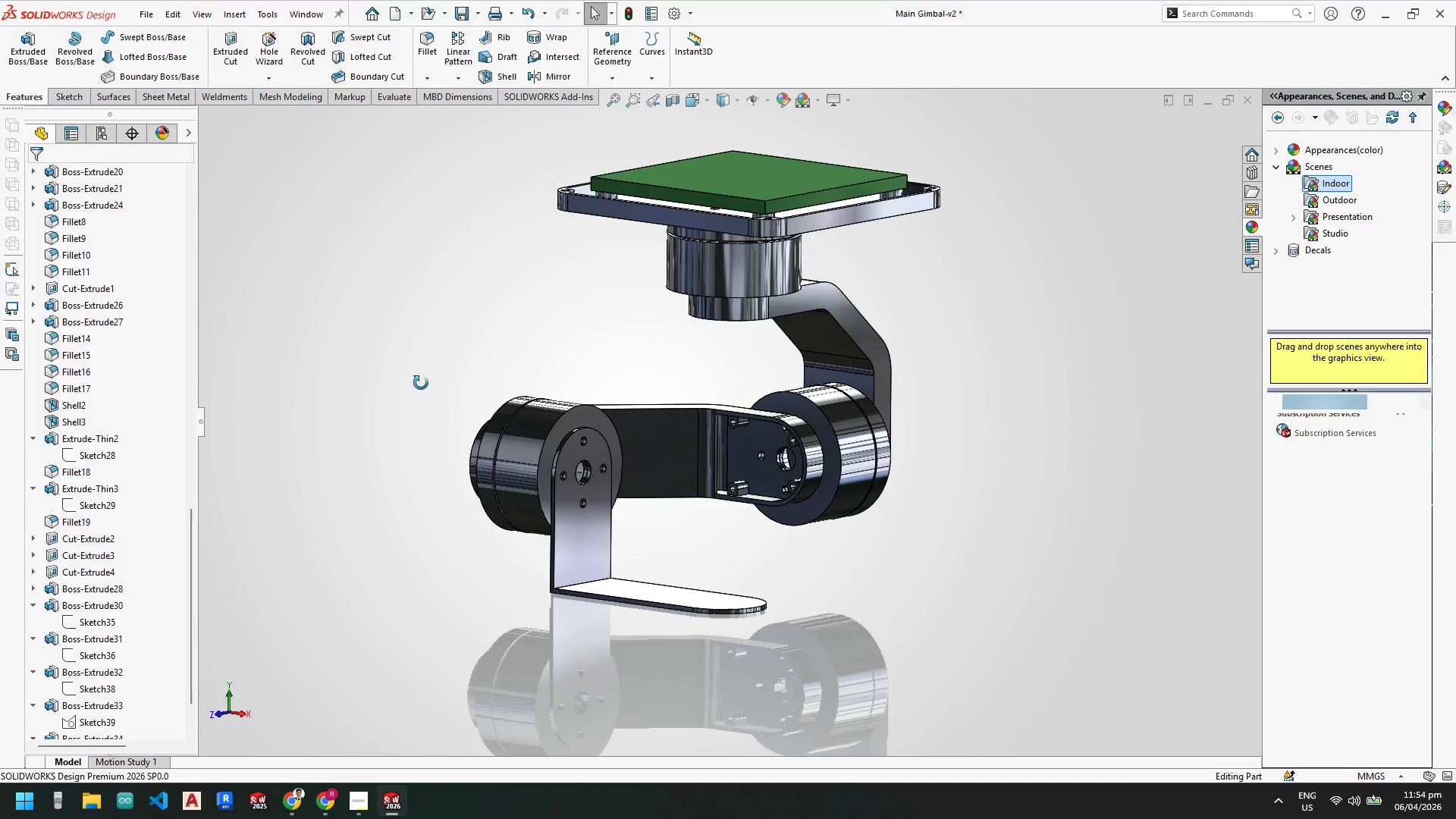 
scroll: coordinate [774, 422], scroll_direction: down, amount: 7.0
 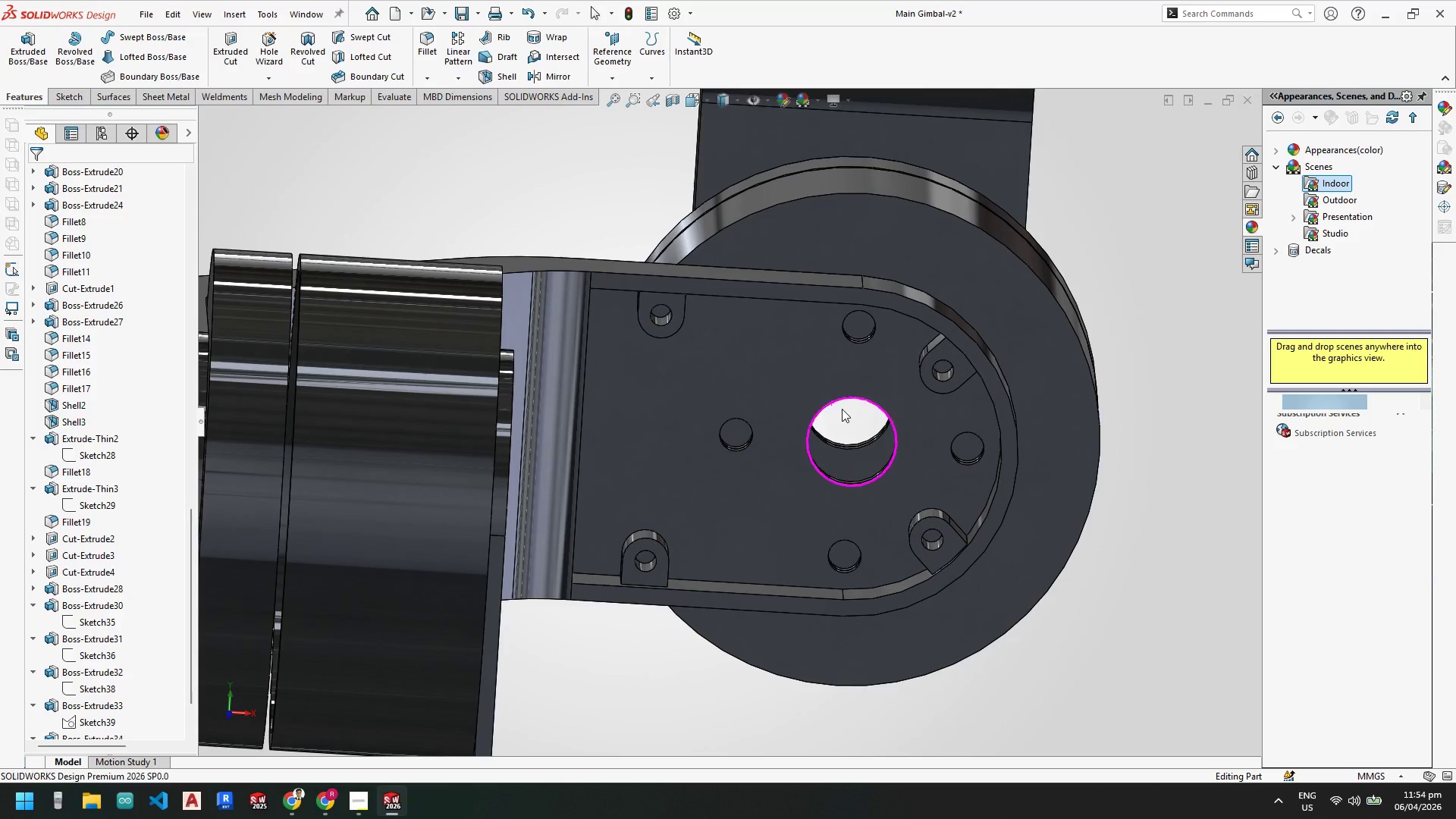 
scroll: coordinate [795, 303], scroll_direction: up, amount: 8.0
 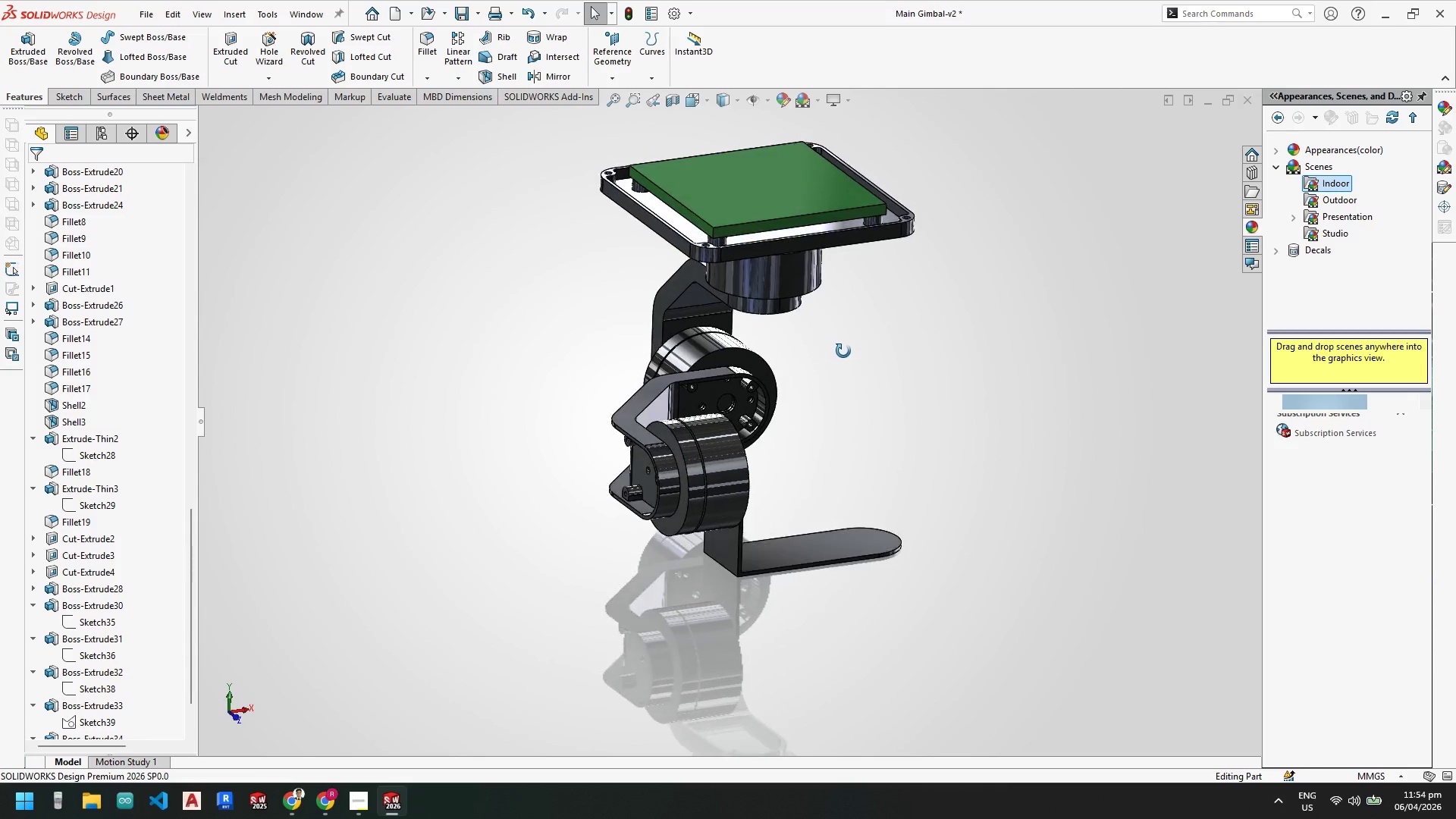 
scroll: coordinate [701, 424], scroll_direction: down, amount: 5.0
 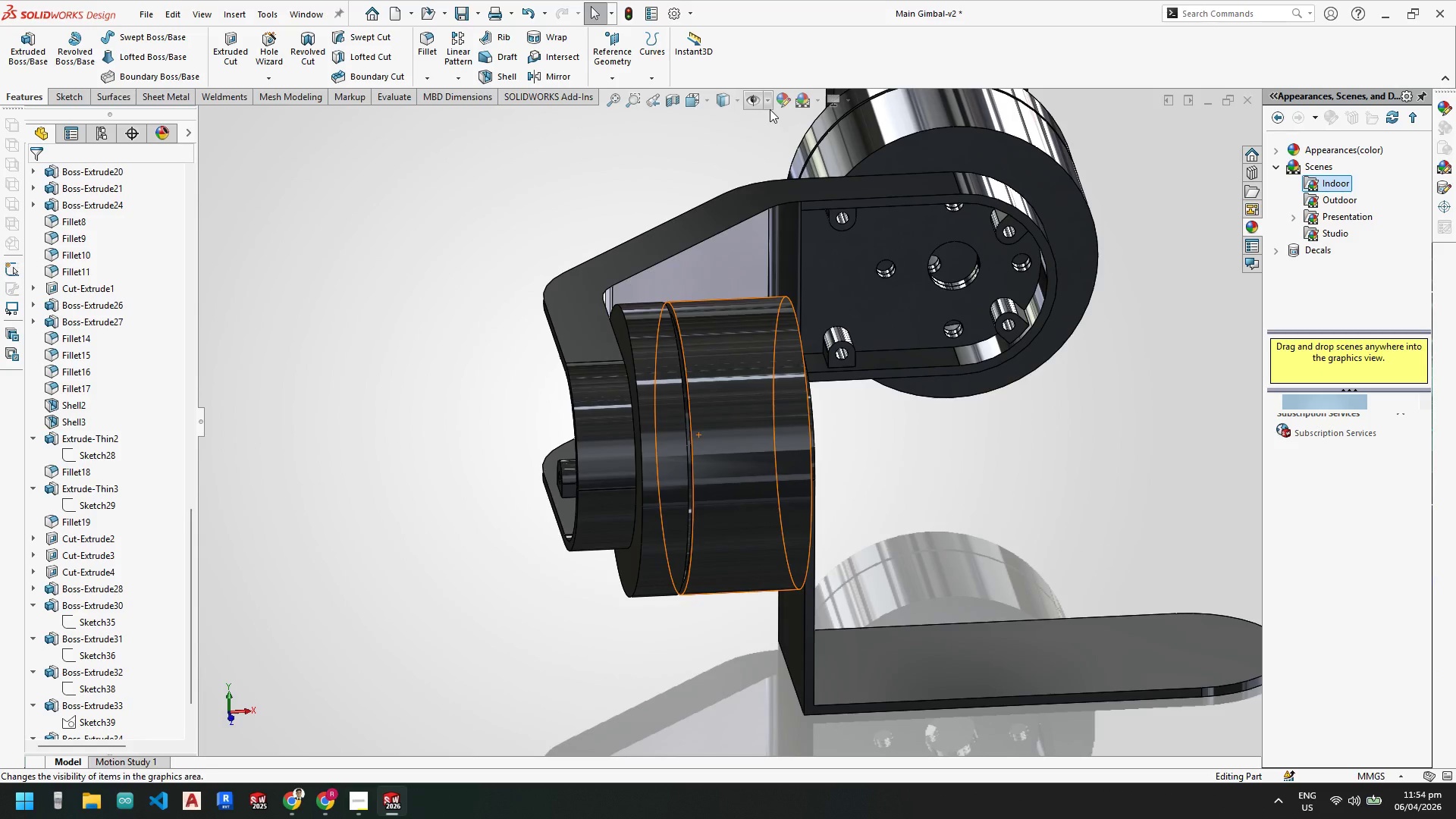 
mouse_move([765, 102])
 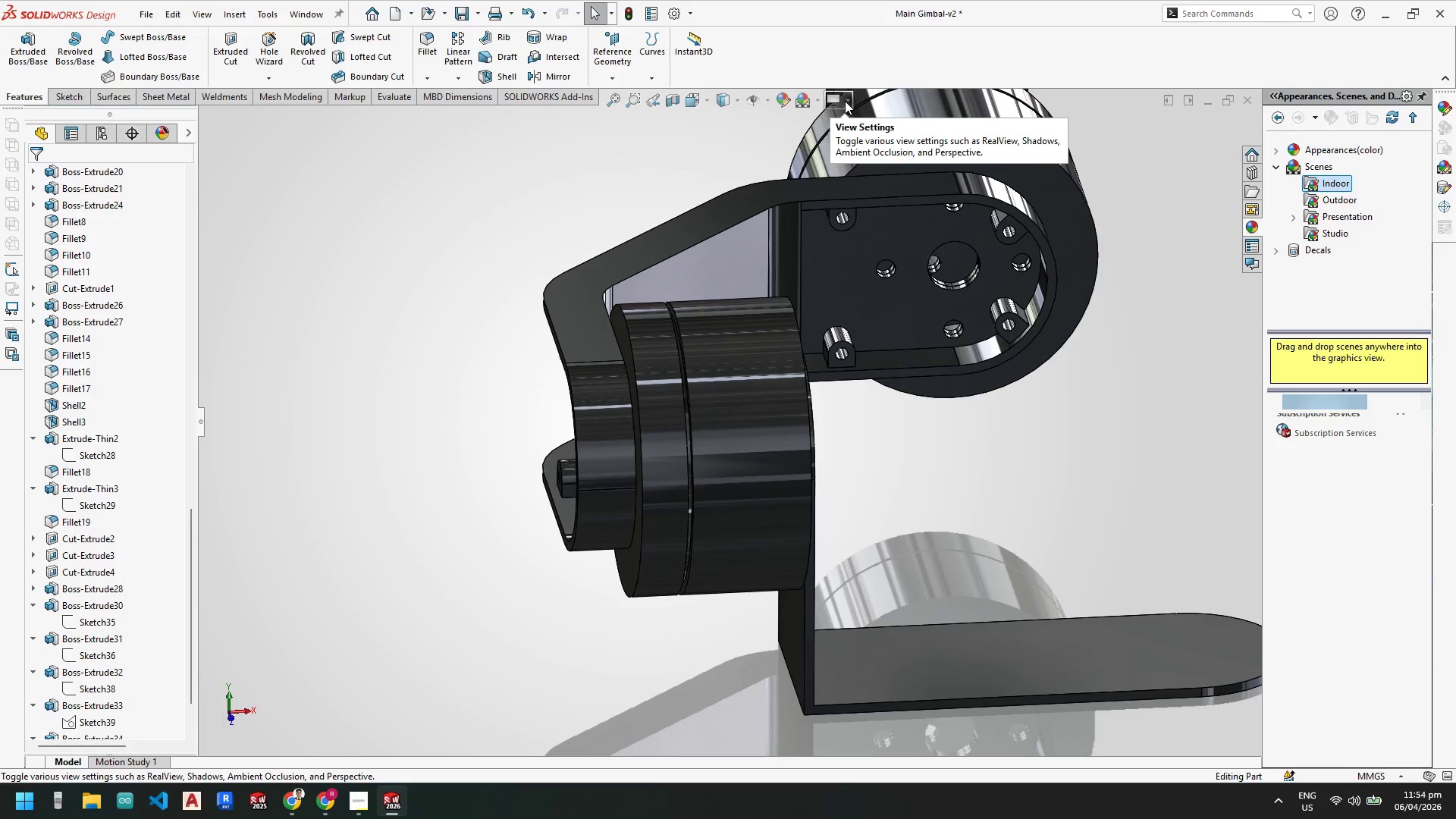 
left_click([845, 100])
 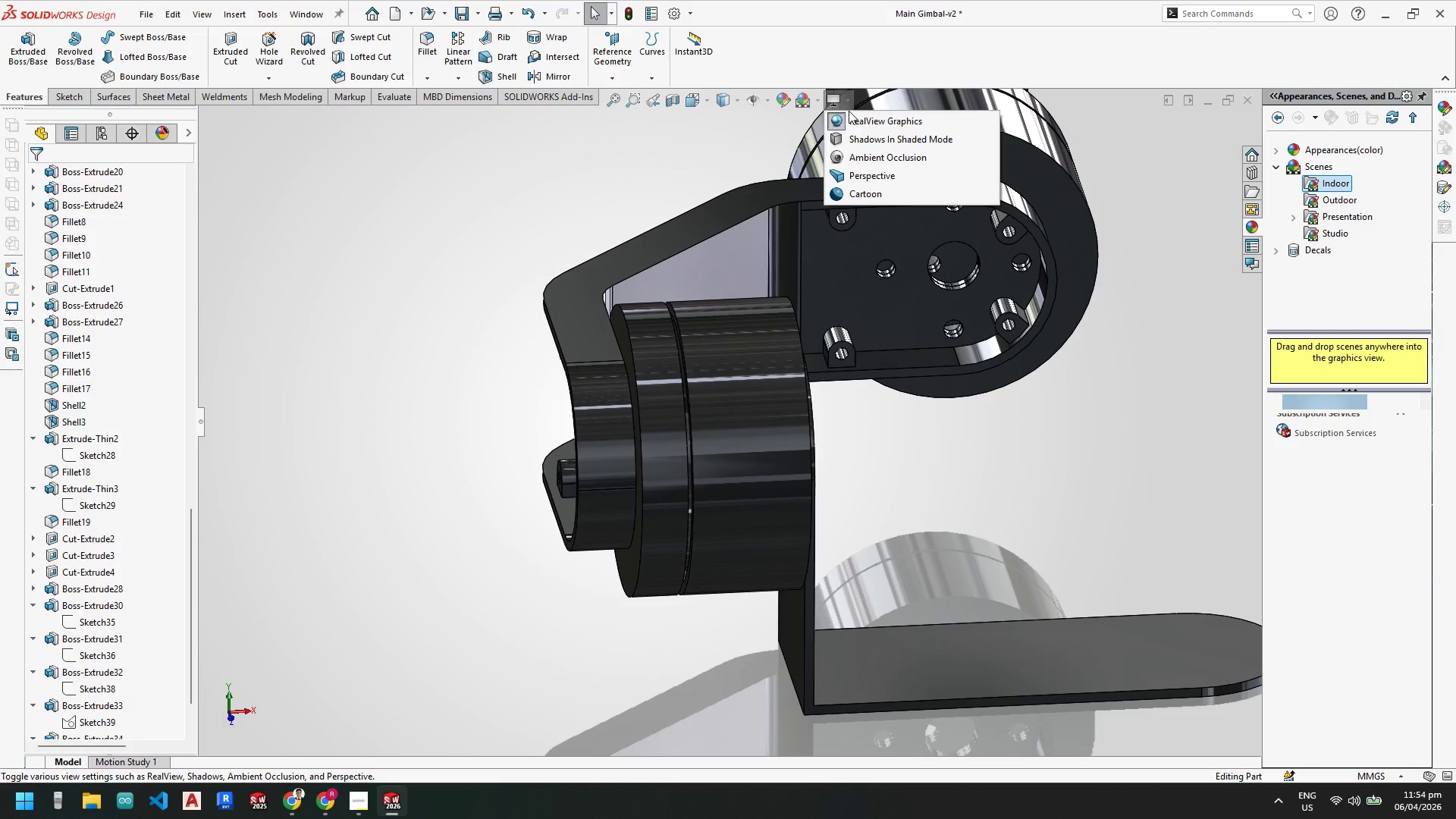 
left_click([846, 119])
 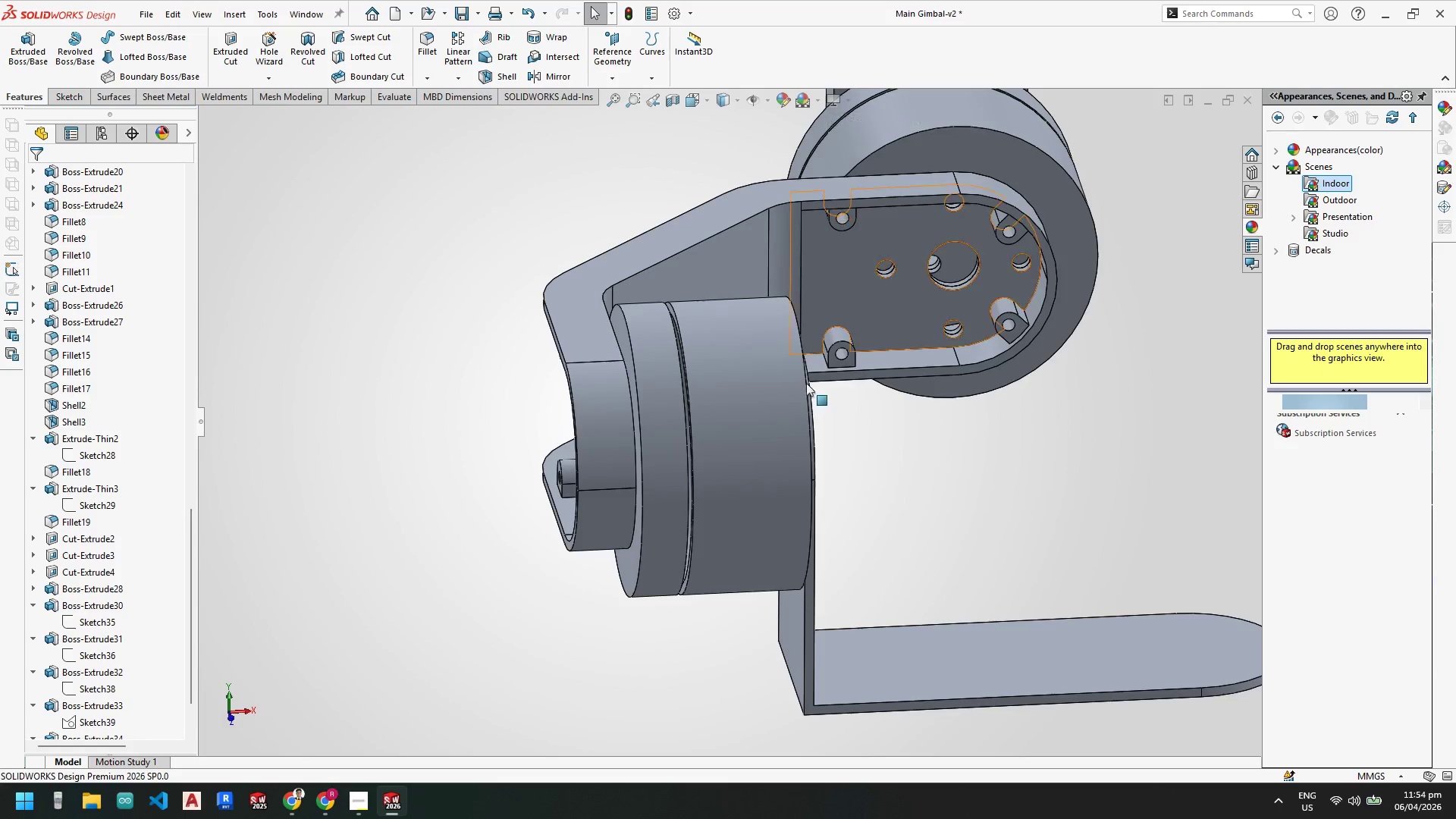 
scroll: coordinate [905, 414], scroll_direction: up, amount: 7.0
 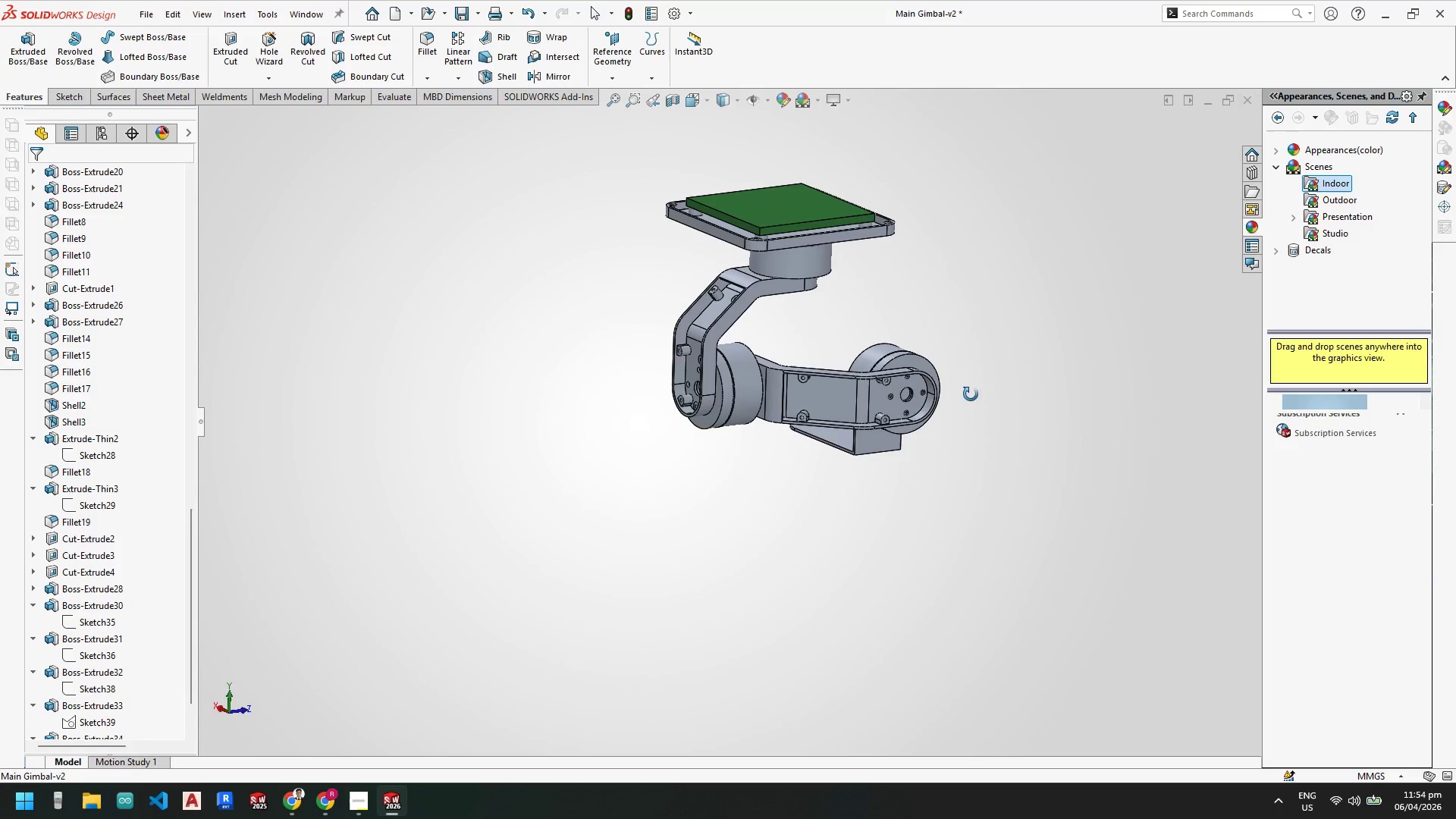 
scroll: coordinate [769, 347], scroll_direction: down, amount: 4.0
 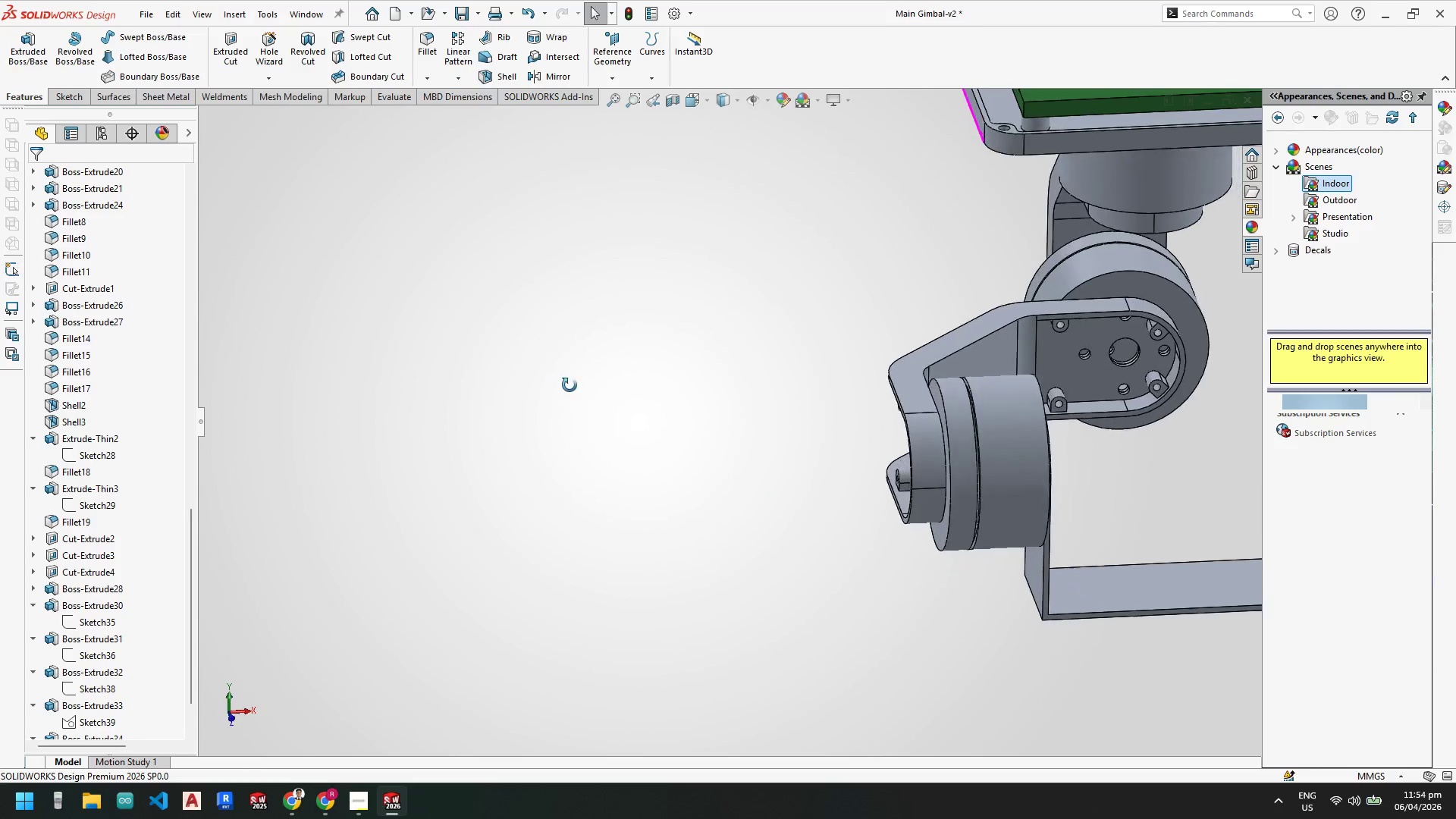 
scroll: coordinate [880, 317], scroll_direction: up, amount: 2.0
 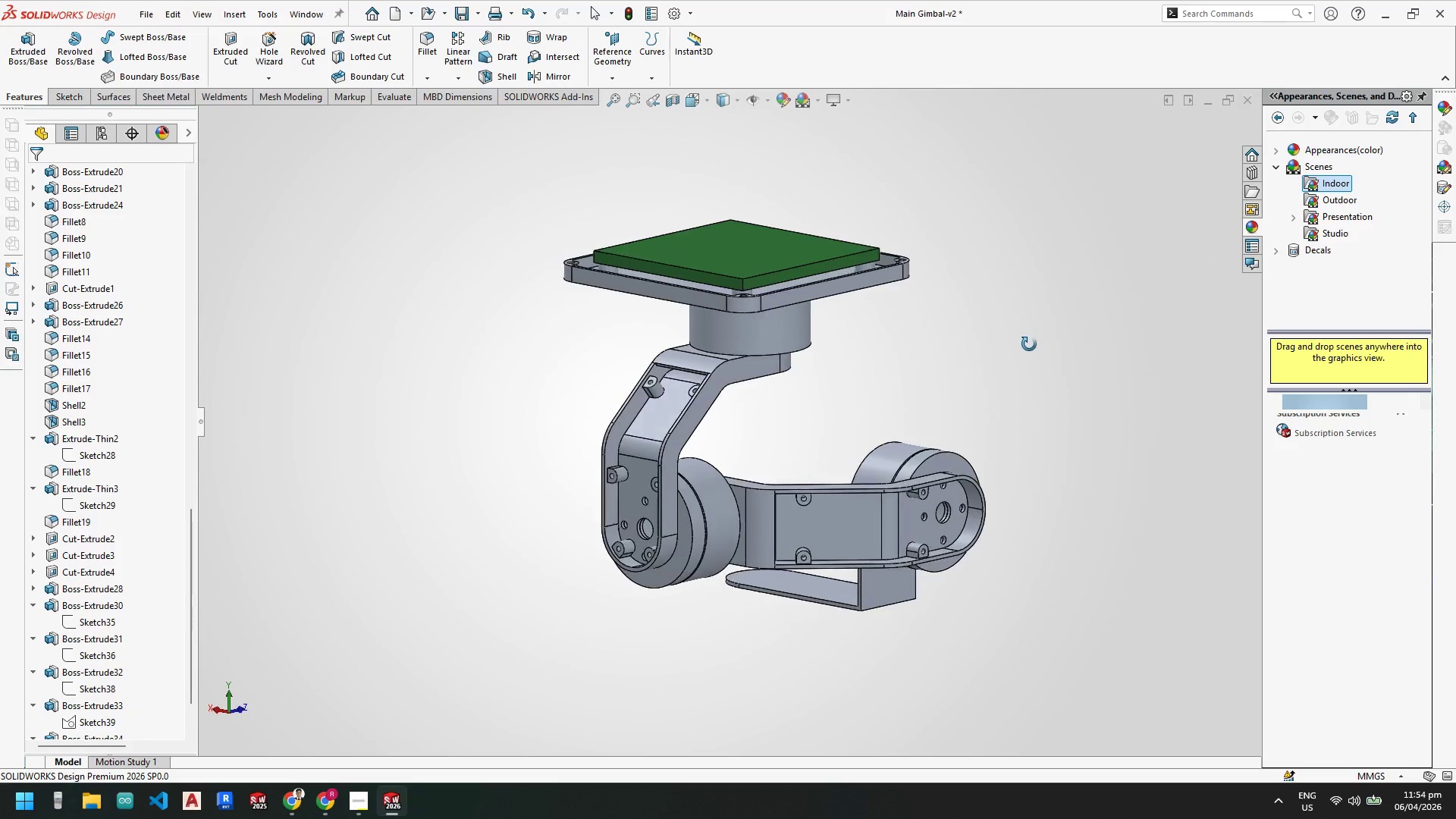 
scroll: coordinate [634, 453], scroll_direction: down, amount: 3.0
 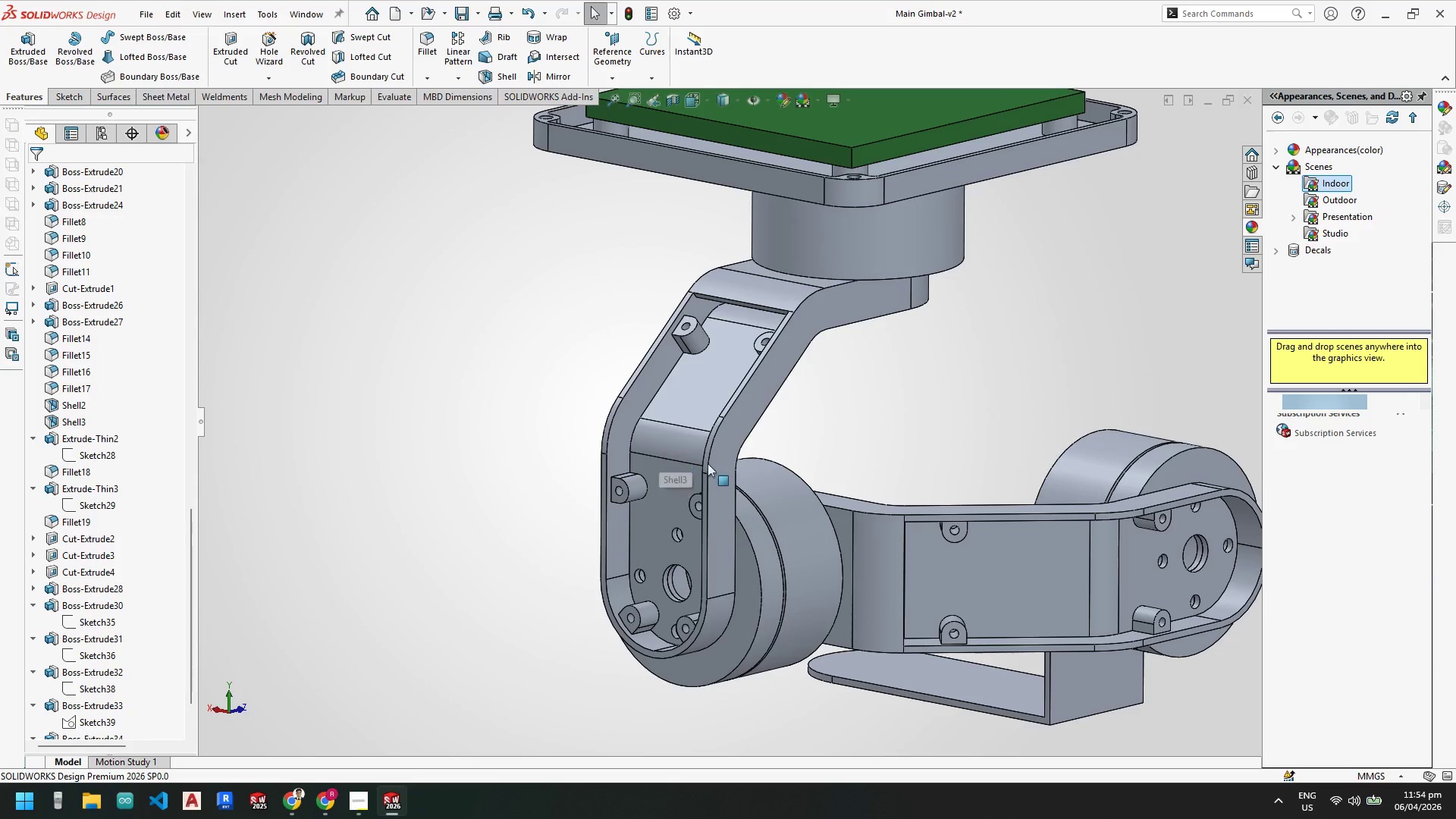 
scroll: coordinate [979, 466], scroll_direction: up, amount: 4.0
 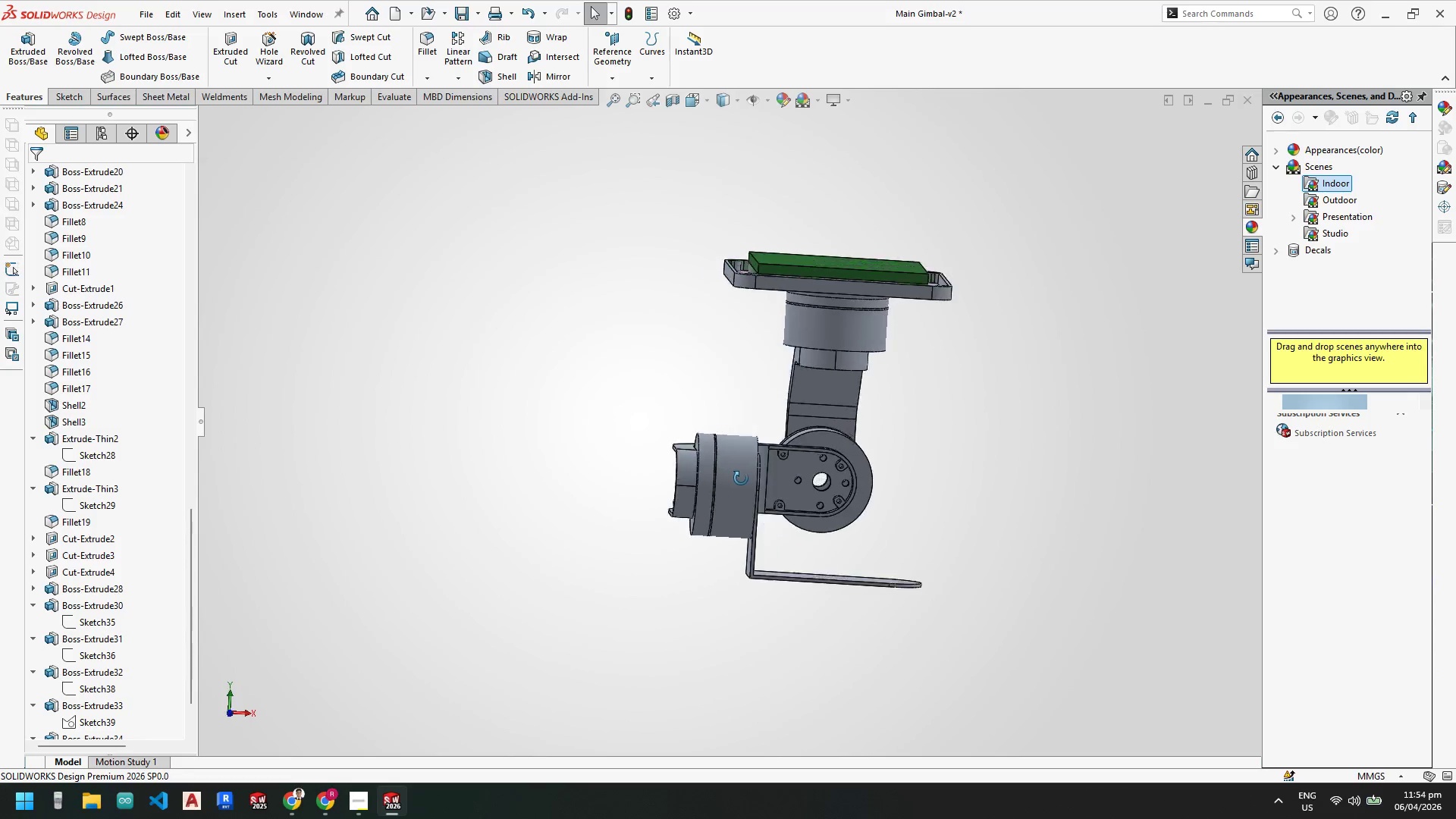 
wait(5.36)
 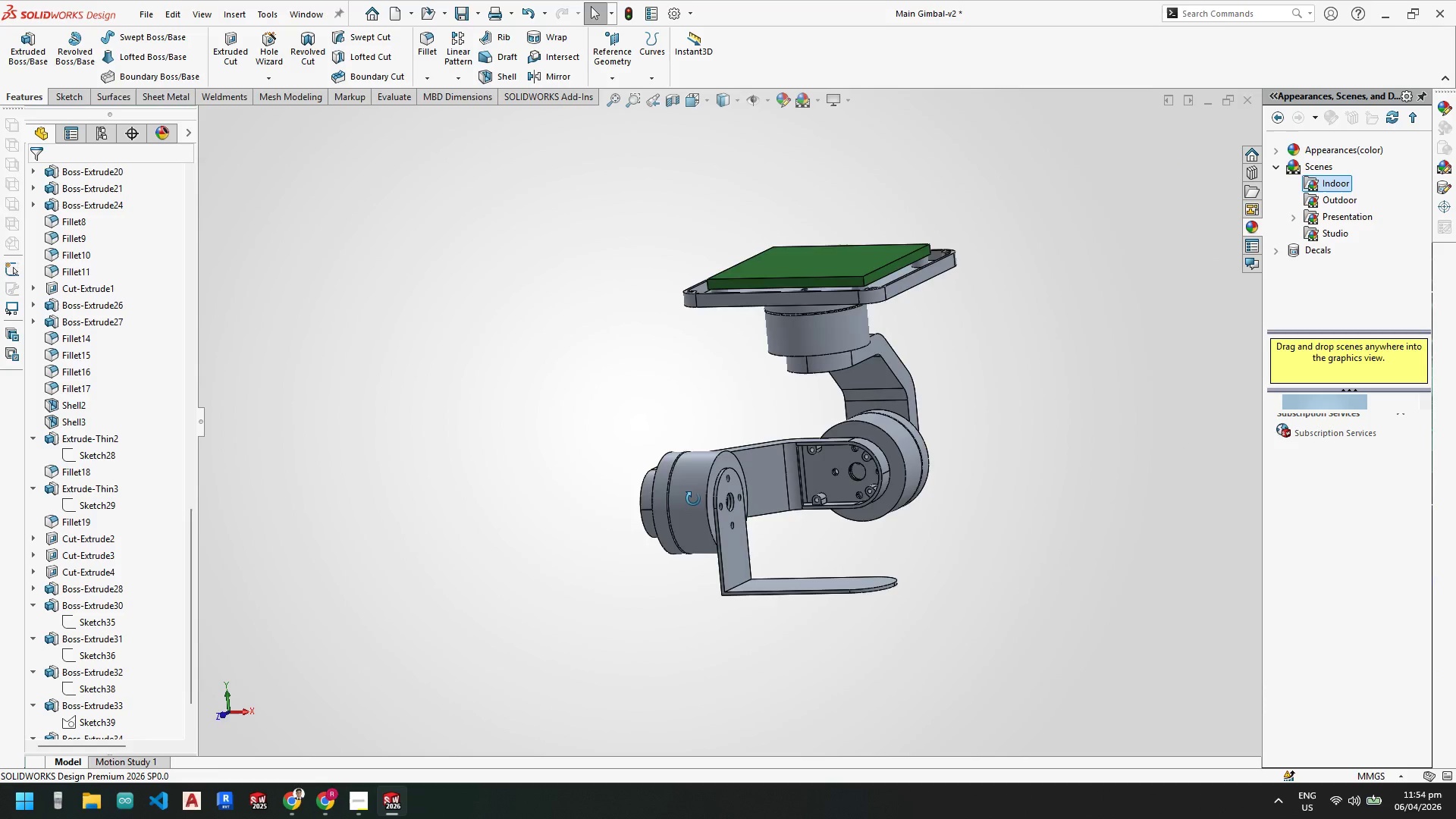 
scroll: coordinate [657, 427], scroll_direction: down, amount: 7.0
 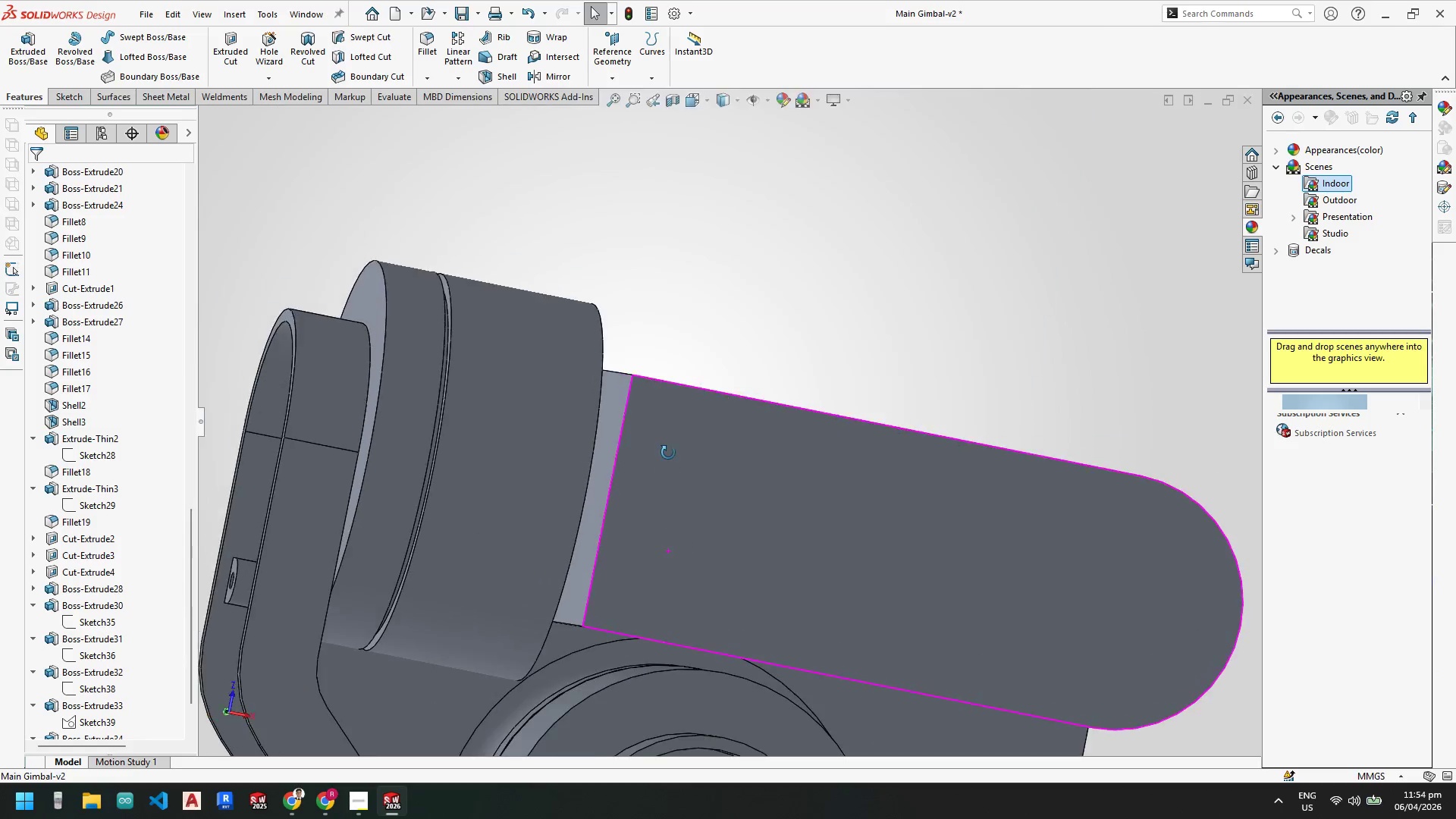 
scroll: coordinate [711, 574], scroll_direction: up, amount: 2.0
 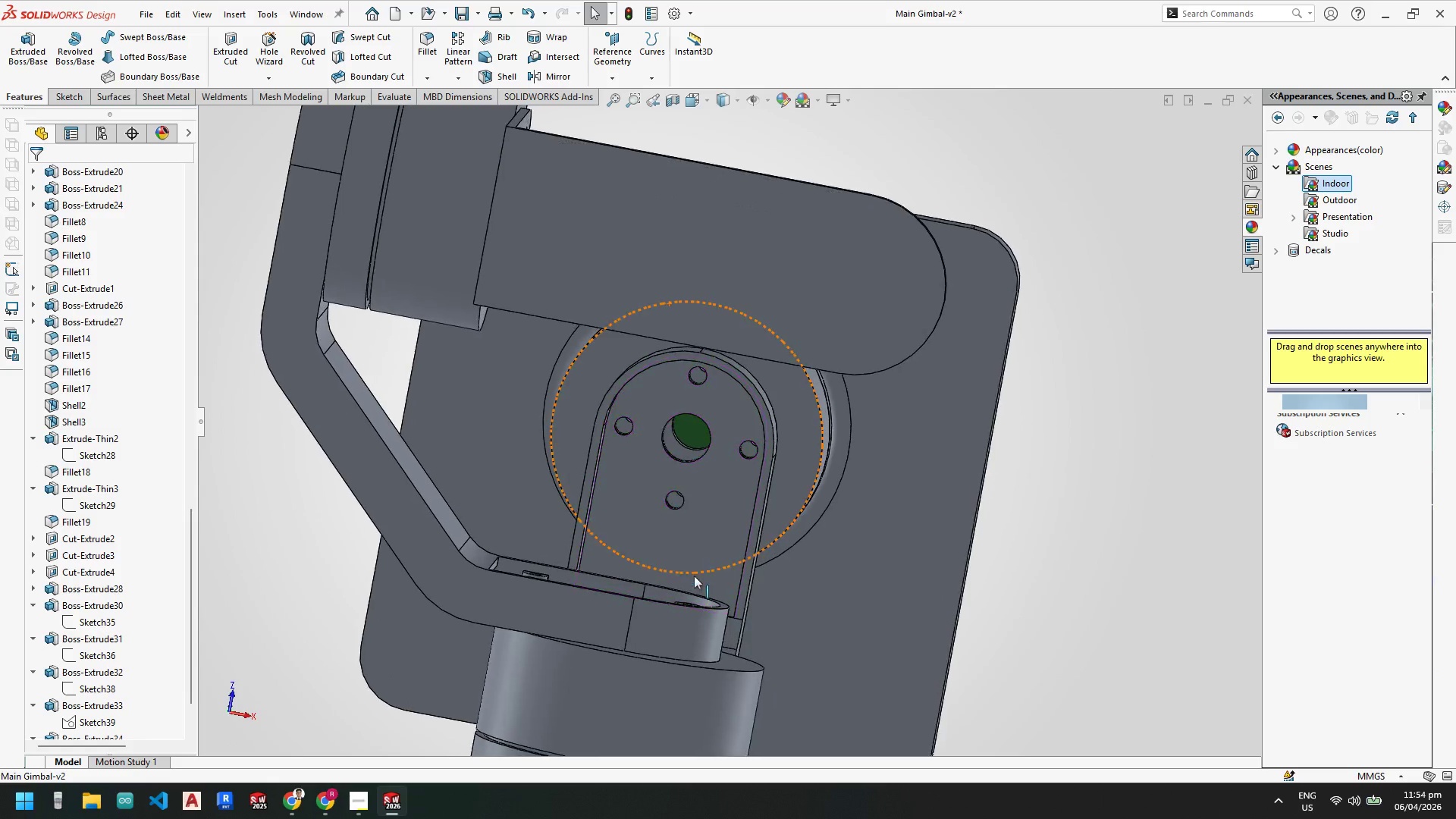 
right_click([704, 528])
 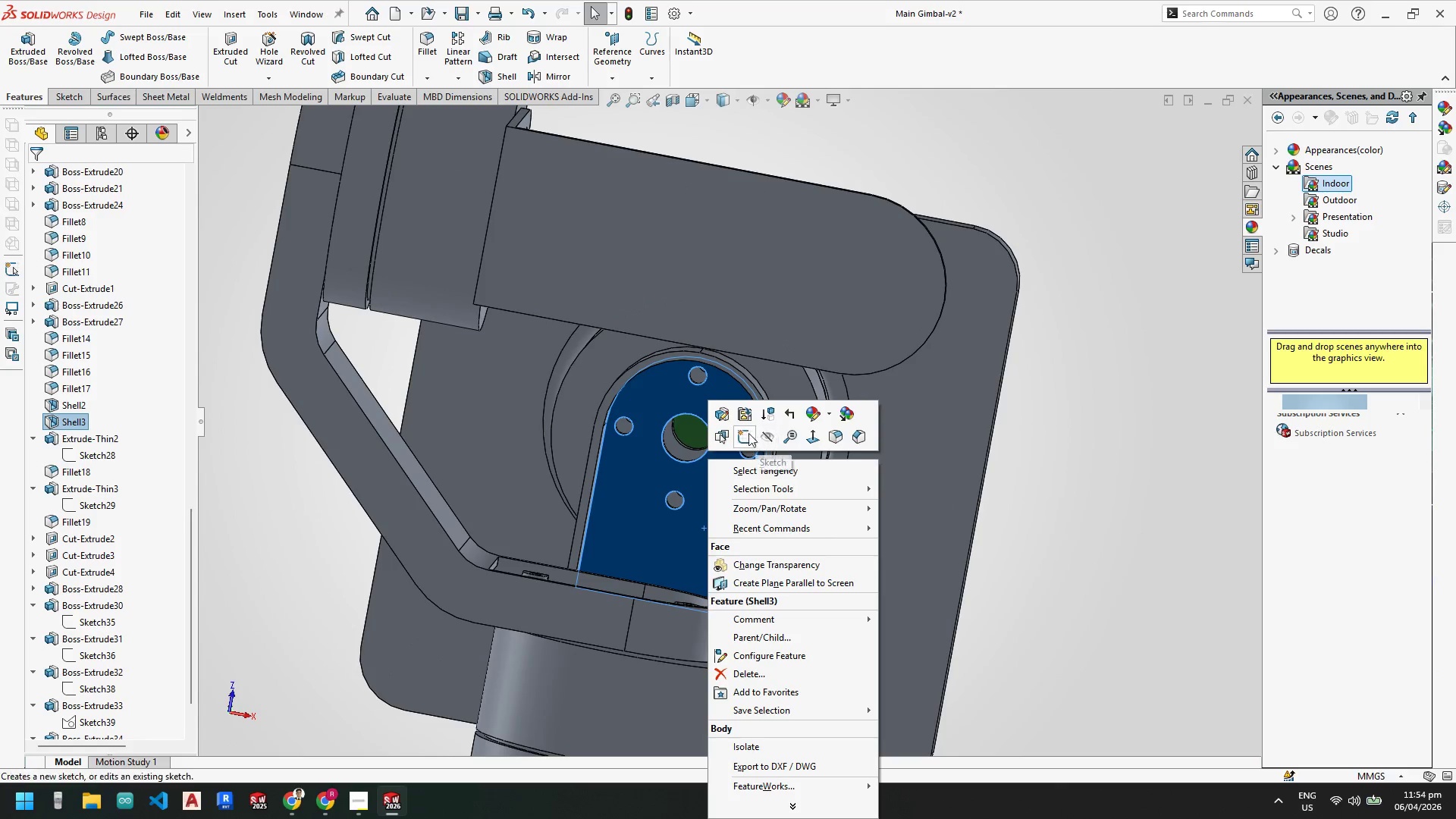 
scroll: coordinate [667, 557], scroll_direction: up, amount: 3.0
 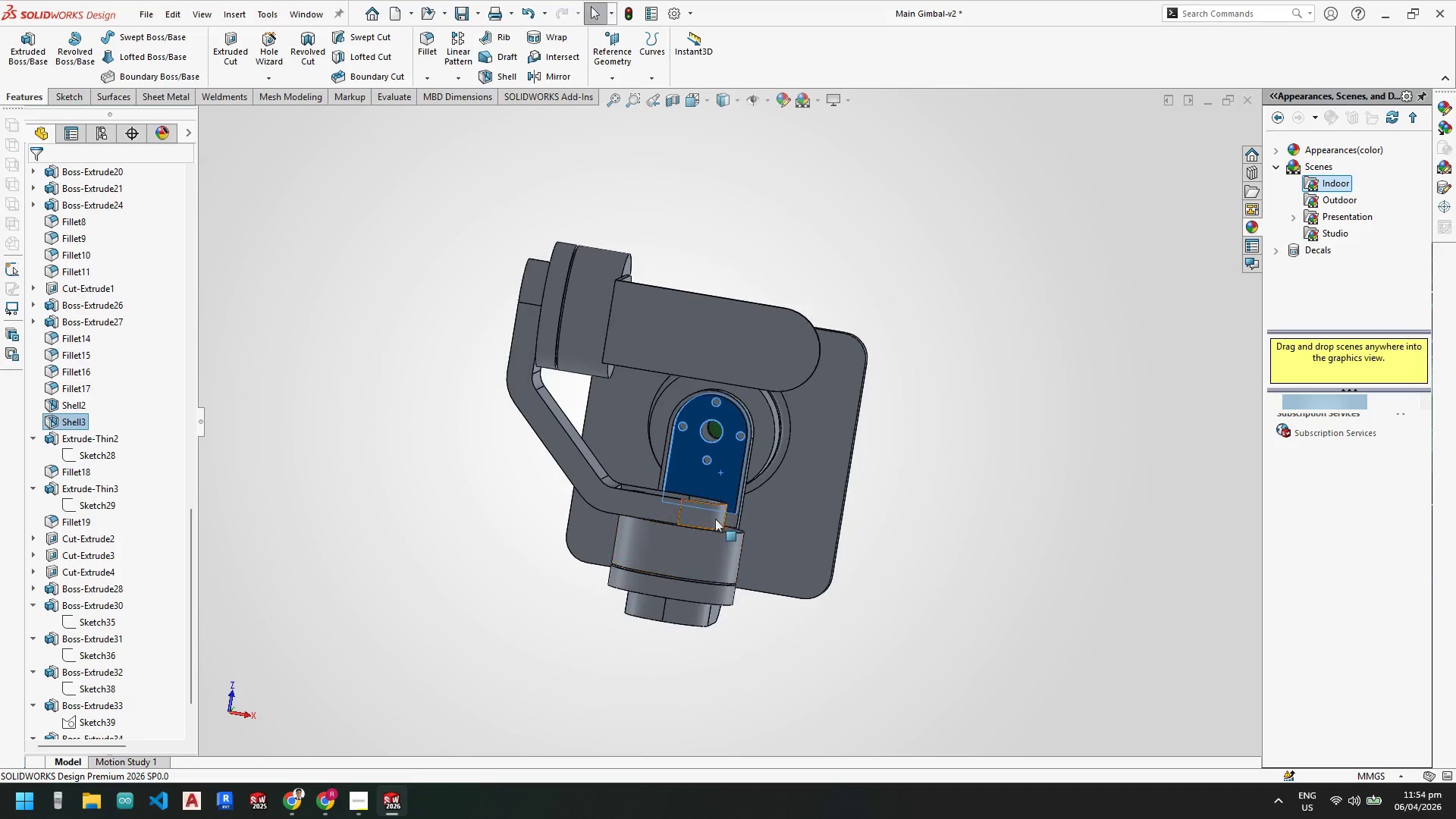 
right_click([733, 461])
 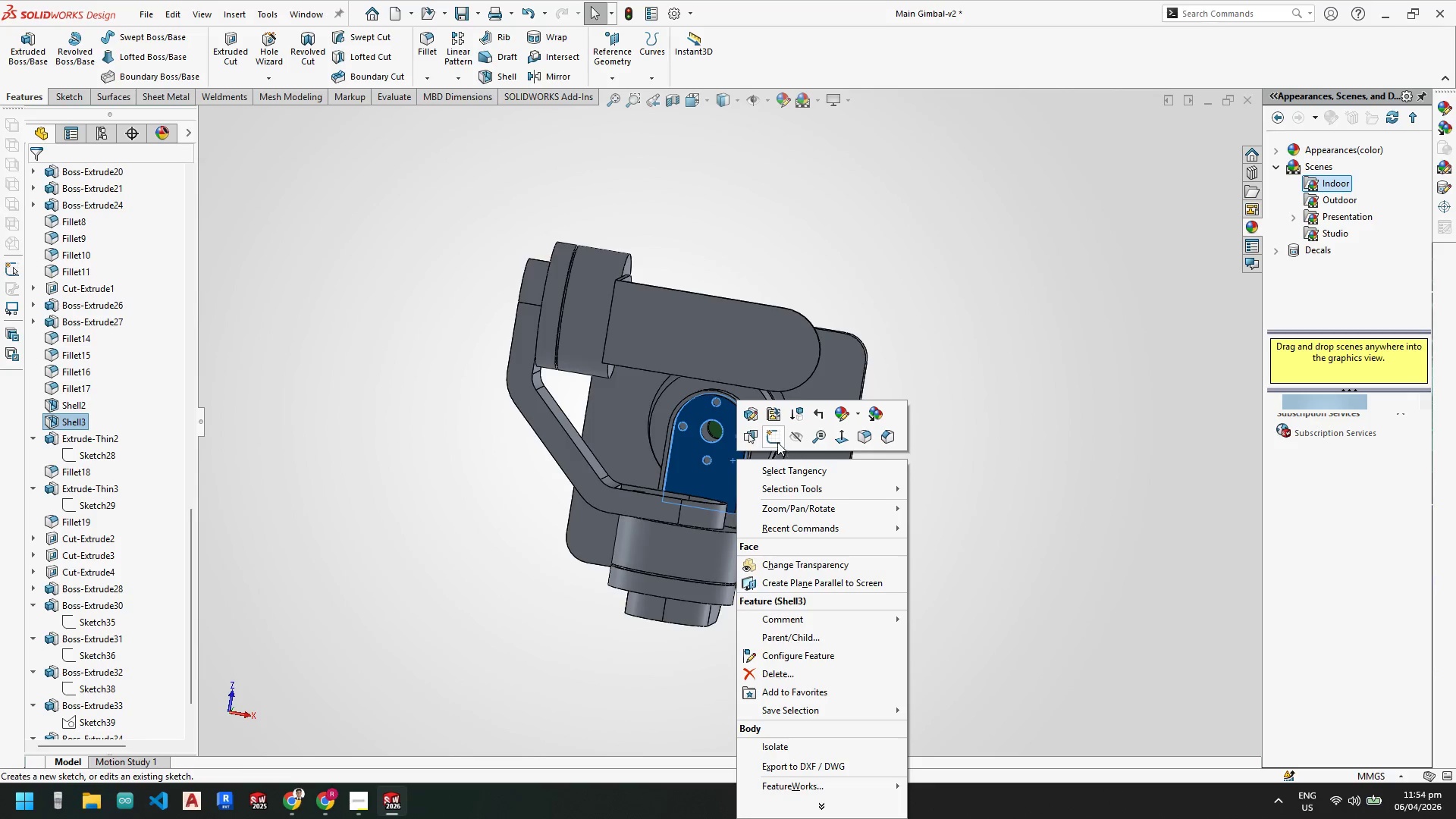 
left_click([763, 434])
 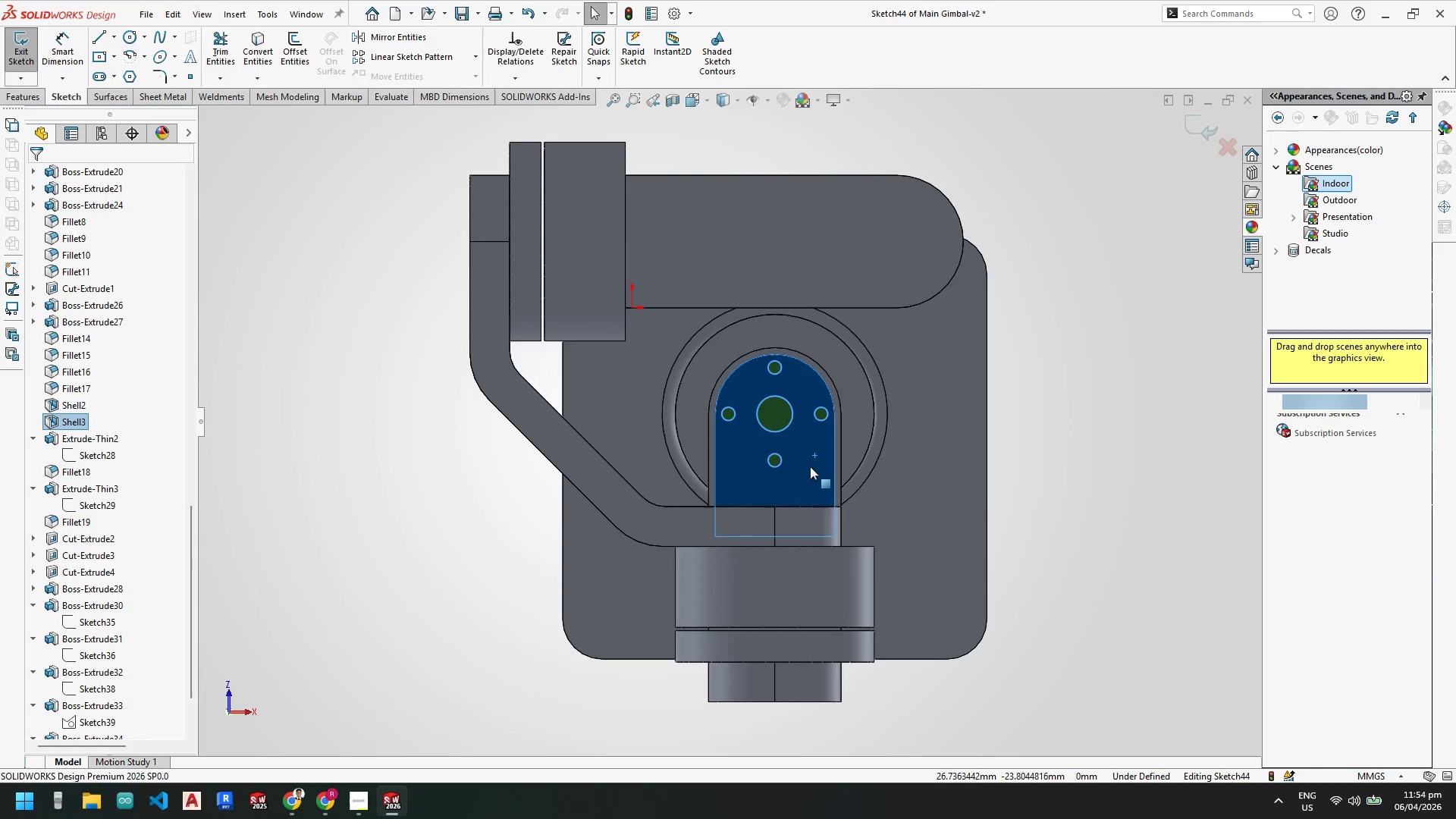 
key(Control+V)
 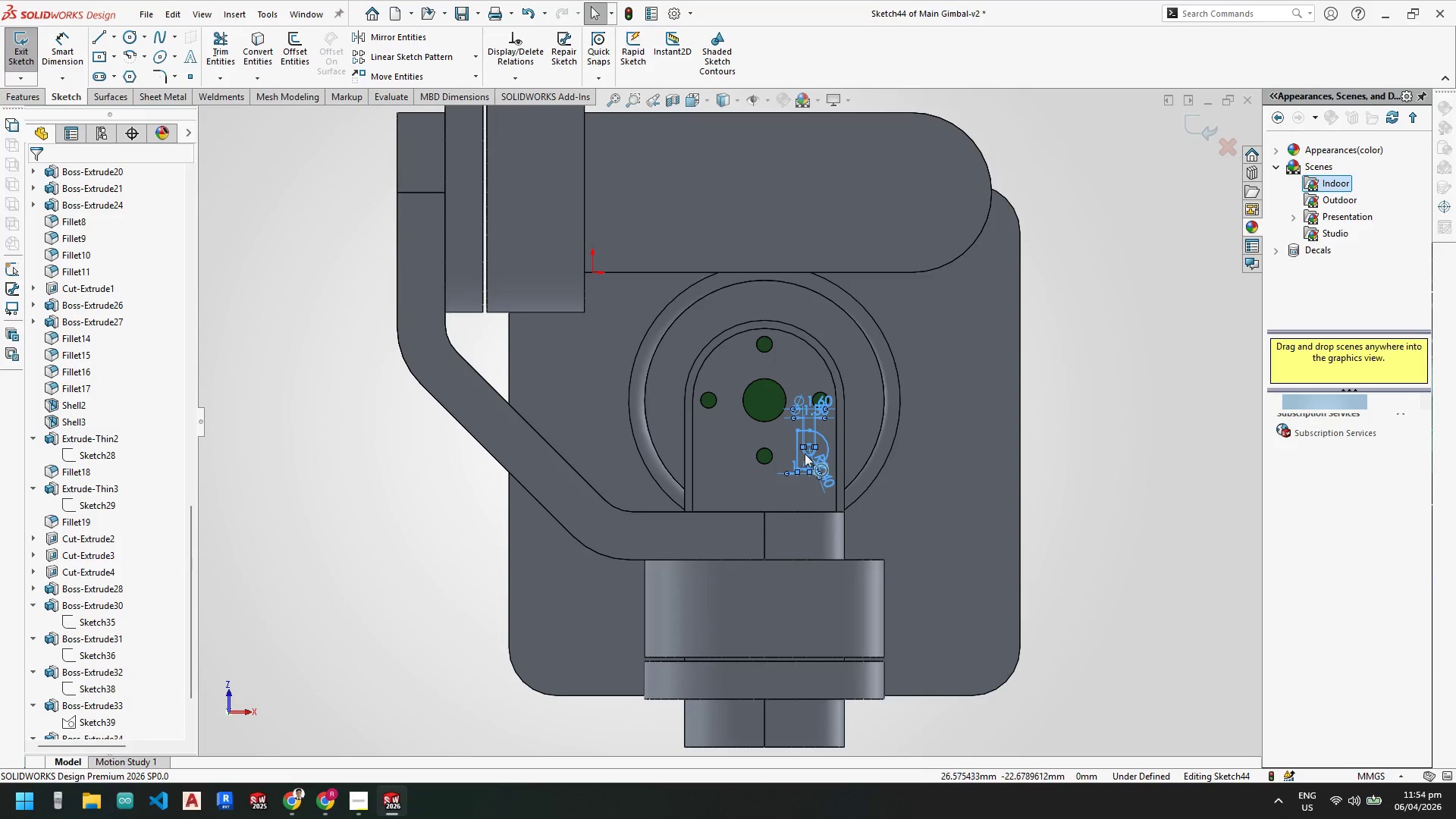 
scroll: coordinate [806, 469], scroll_direction: down, amount: 1.0
 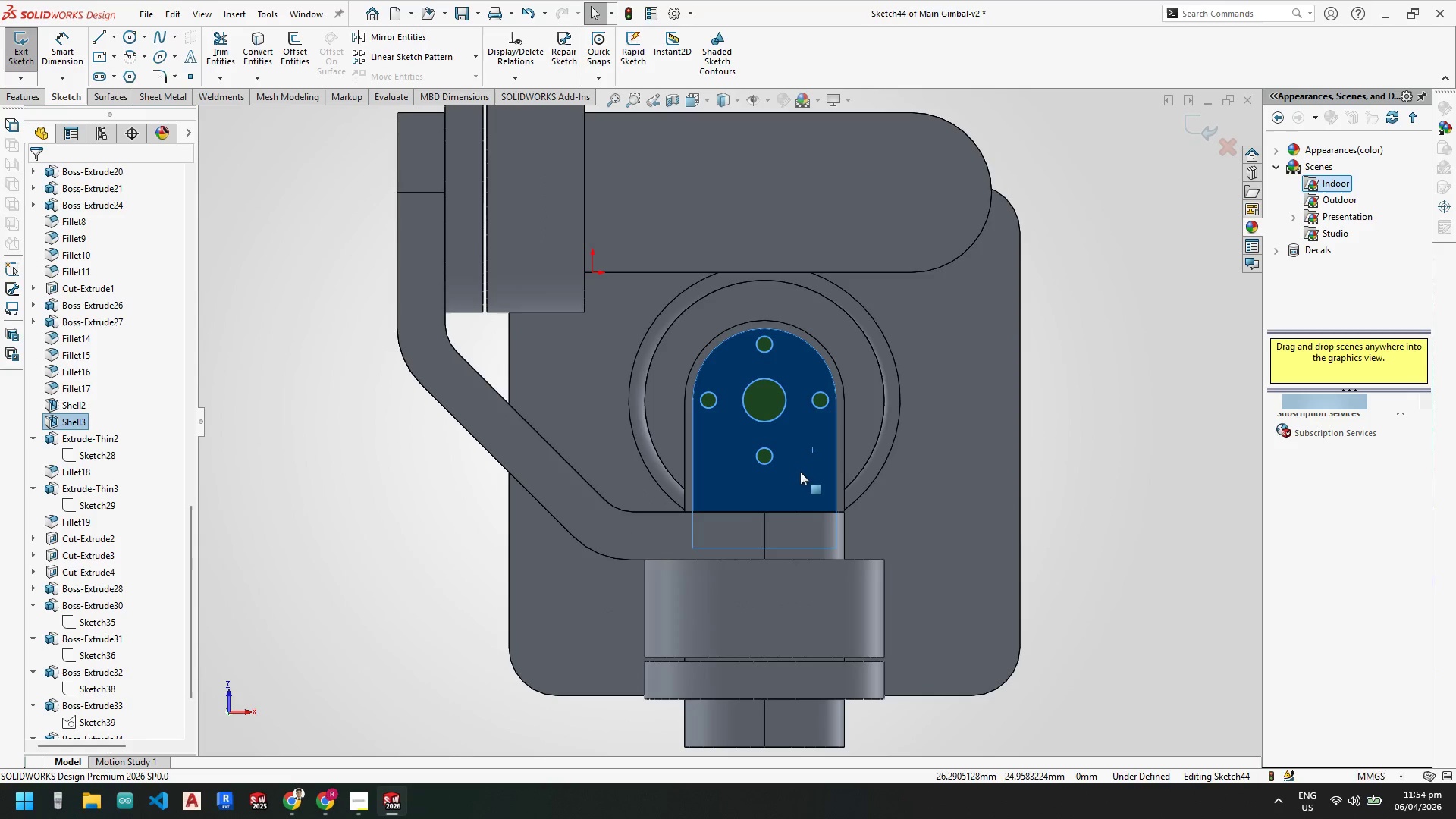 
key(Escape)
 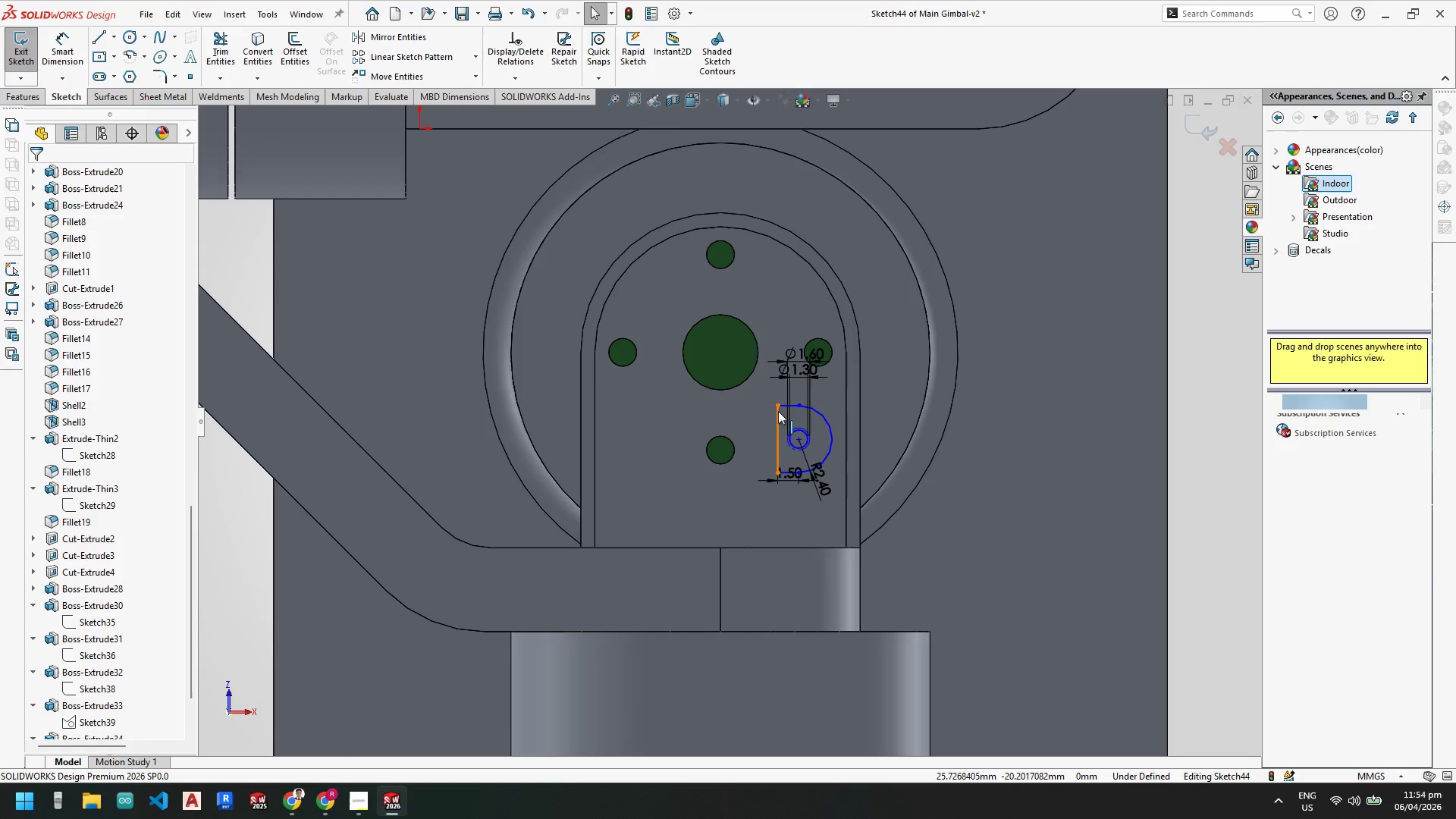 
scroll: coordinate [805, 456], scroll_direction: down, amount: 3.0
 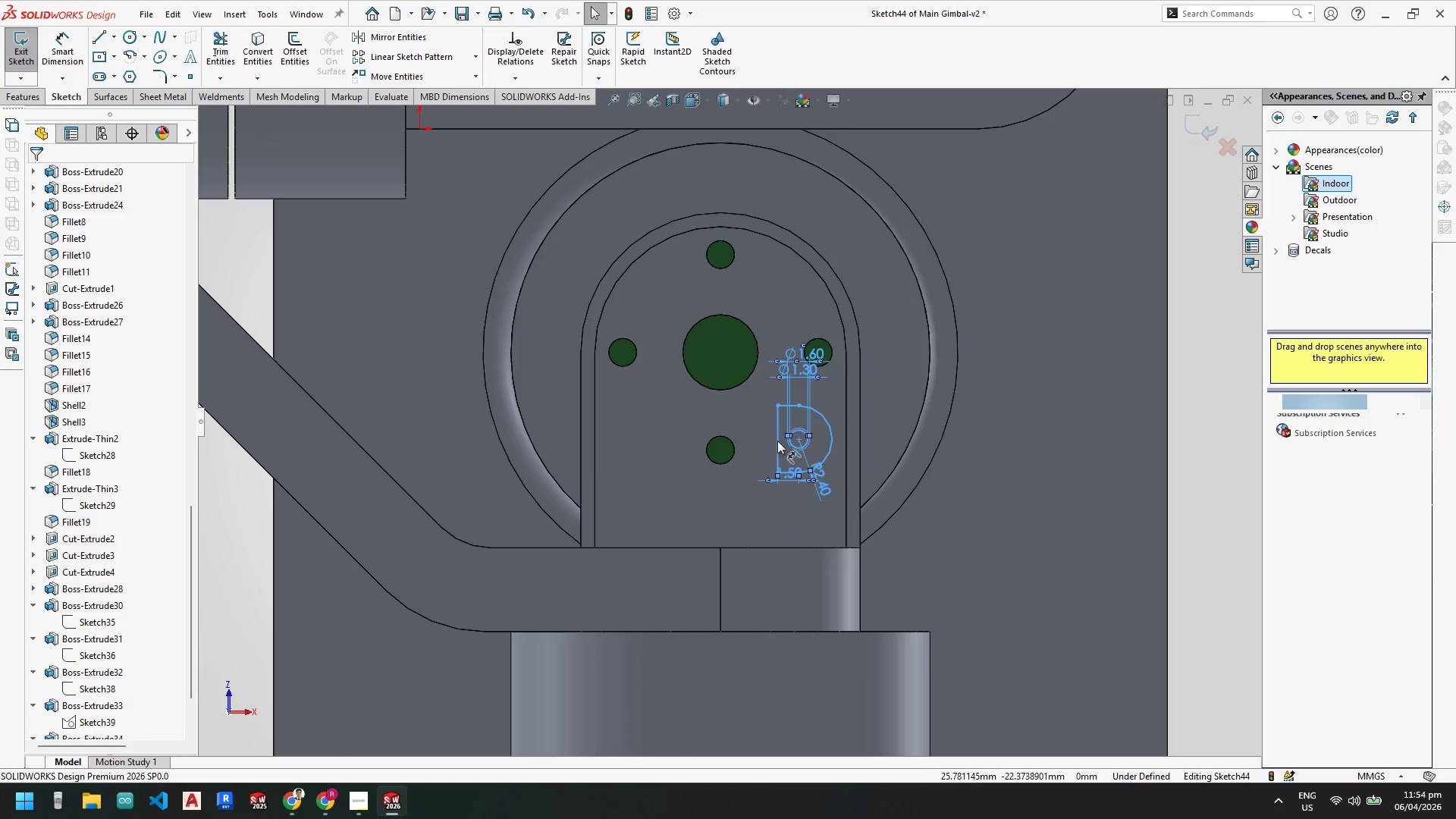 
left_click_drag(start_coordinate=[775, 402], to_coordinate=[596, 441])
 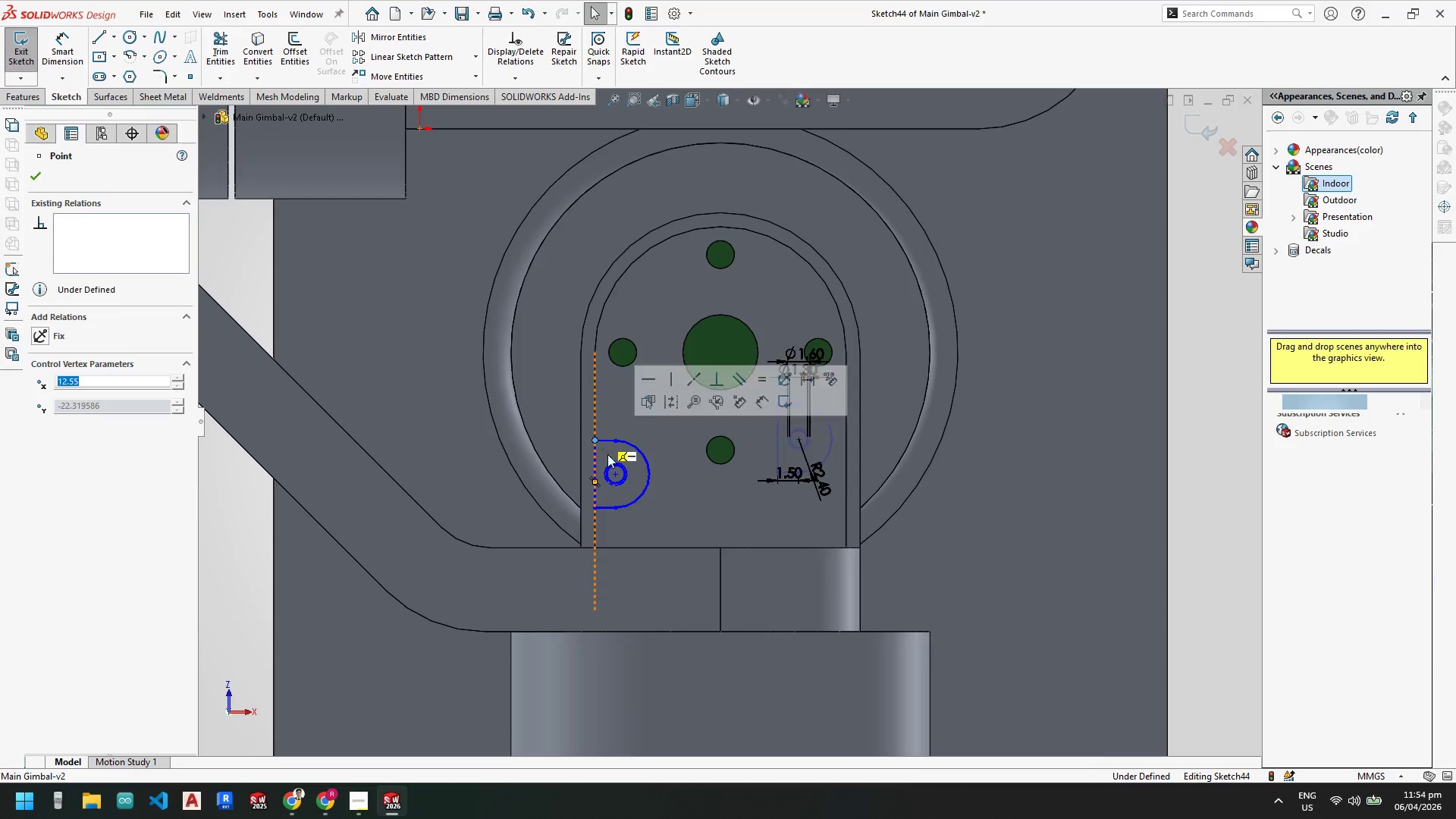 
key(Escape)
 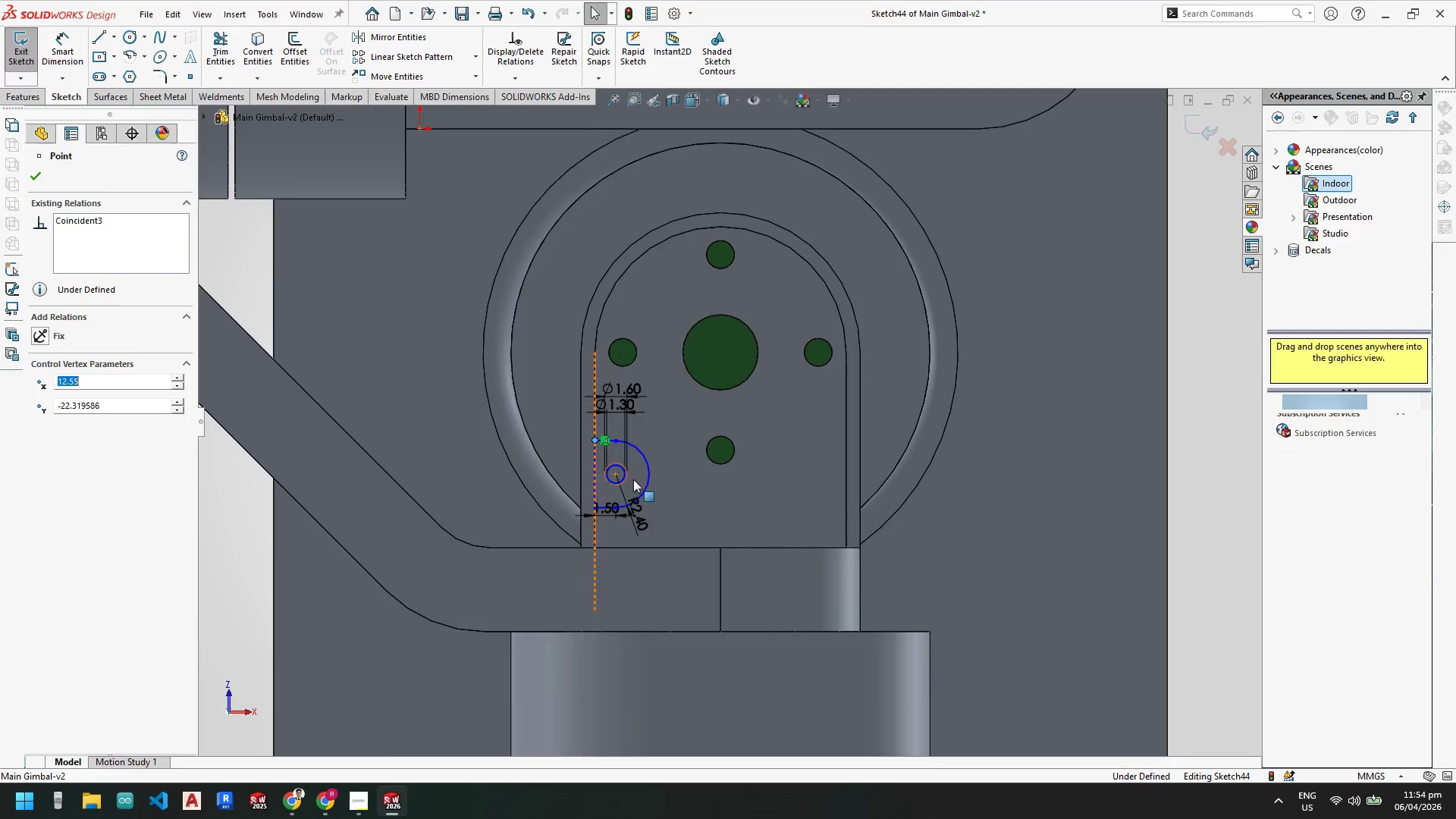 
scroll: coordinate [718, 456], scroll_direction: none, amount: 0.0
 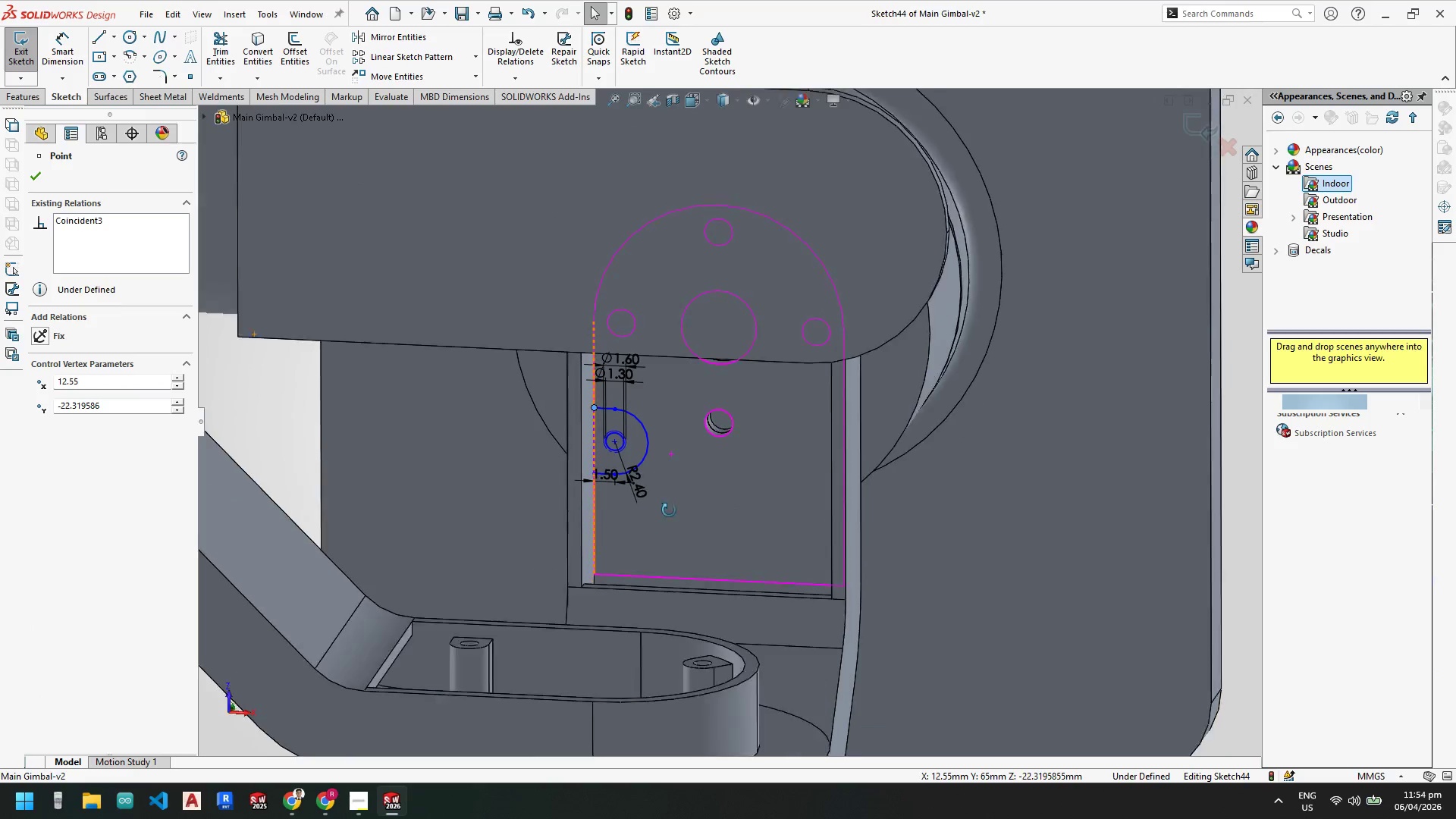 
key(Escape)
 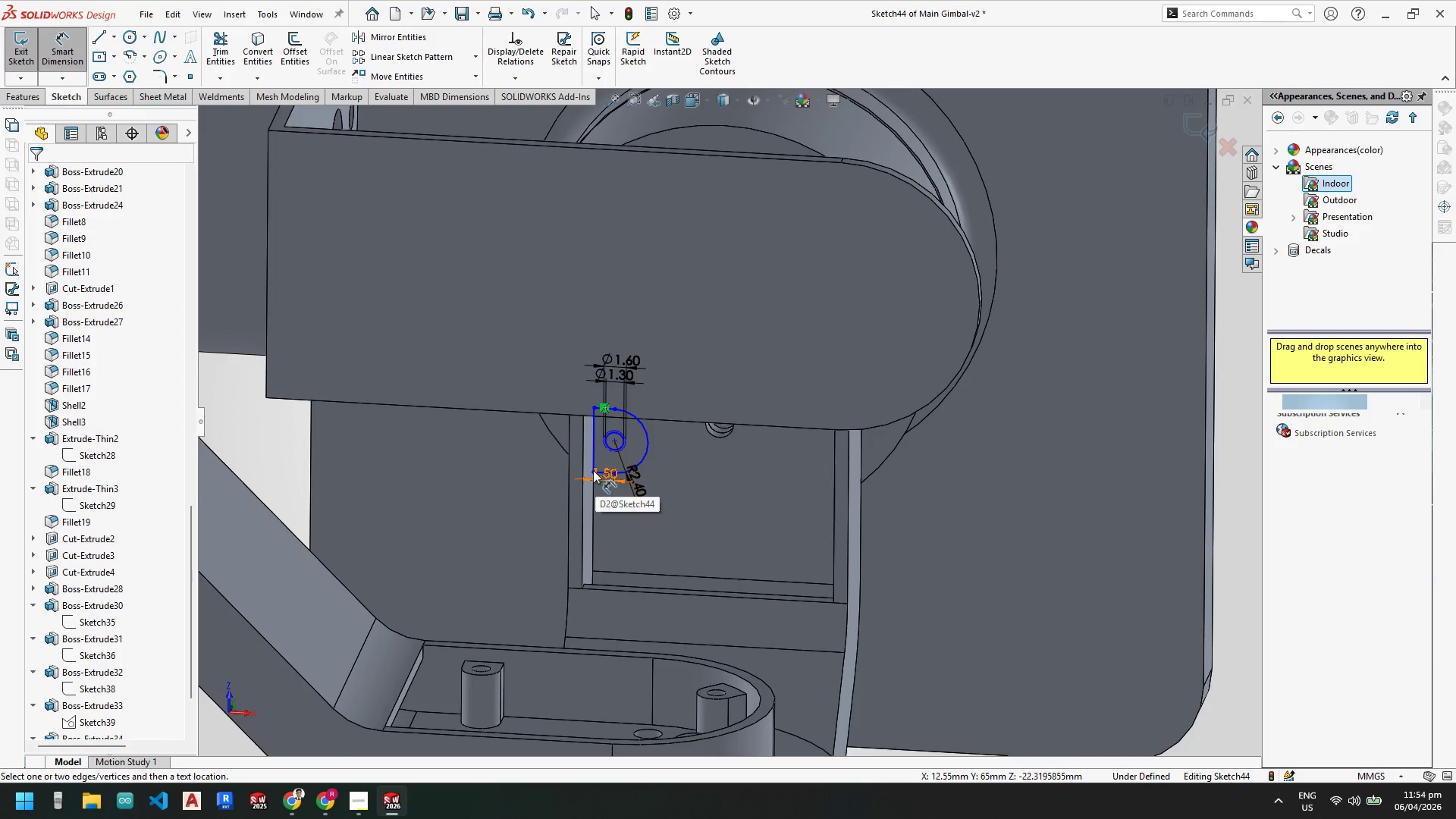 
scroll: coordinate [607, 495], scroll_direction: down, amount: 4.0
 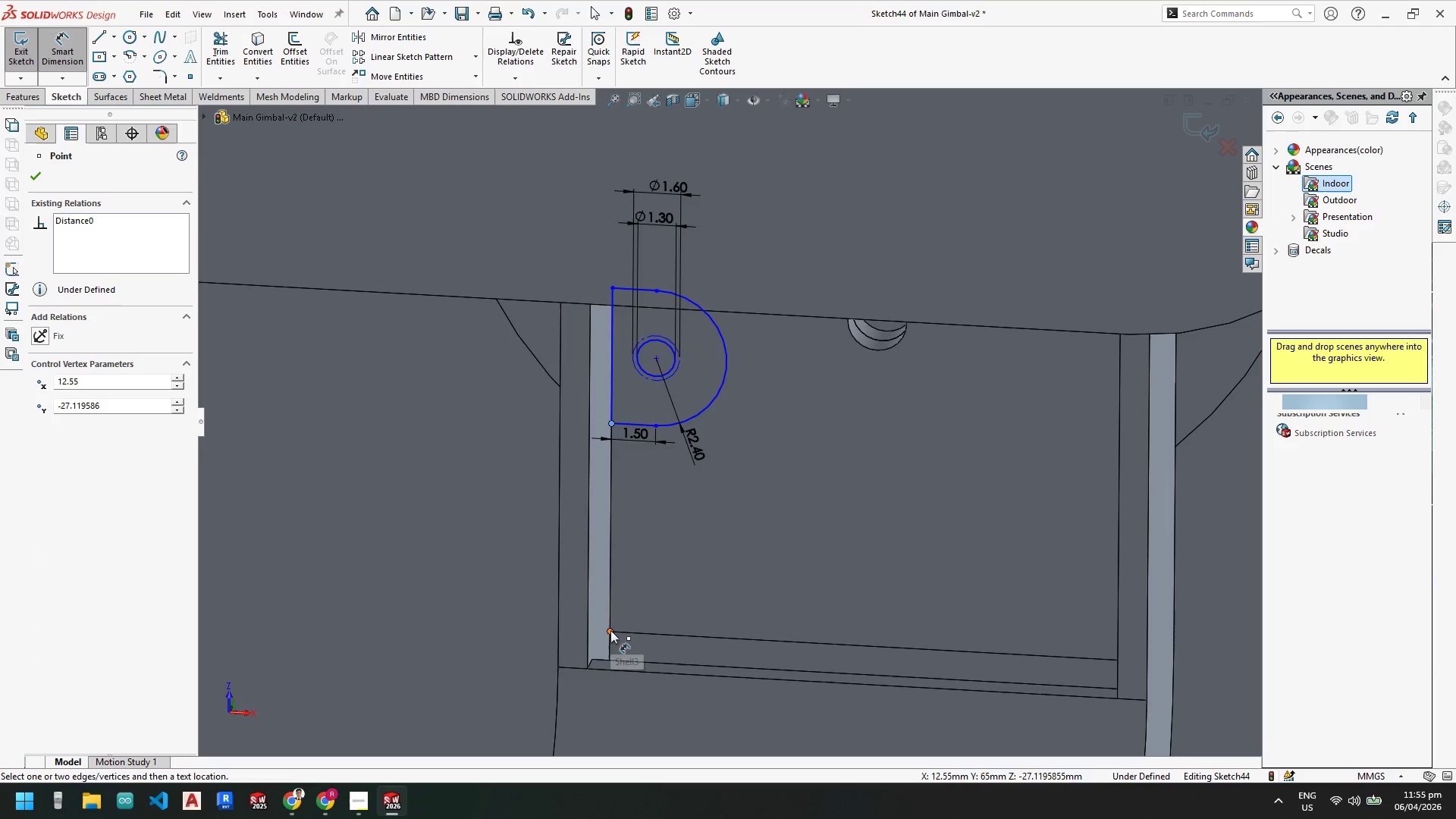 
left_click([538, 538])
 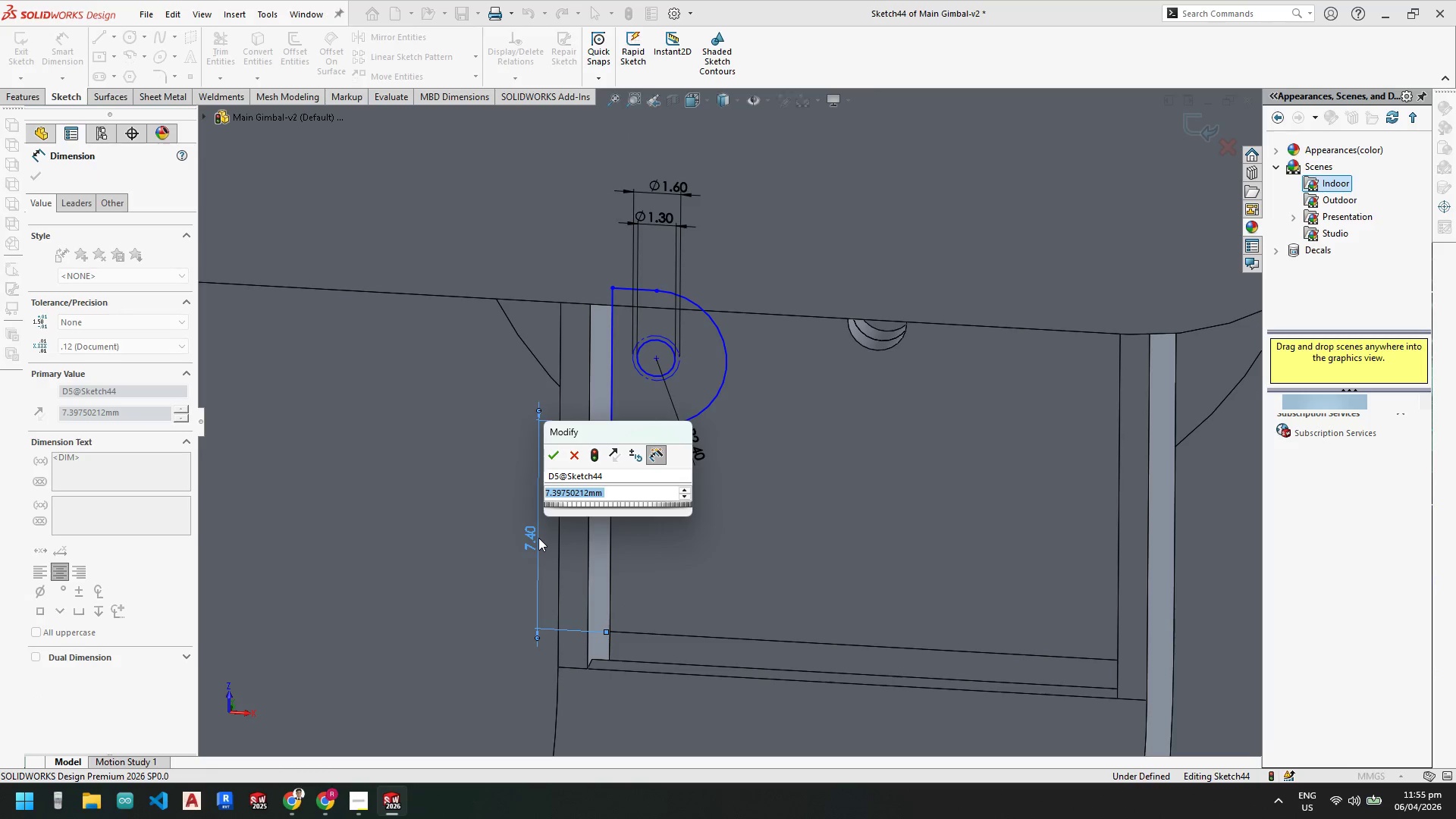 
key(Numpad3)
 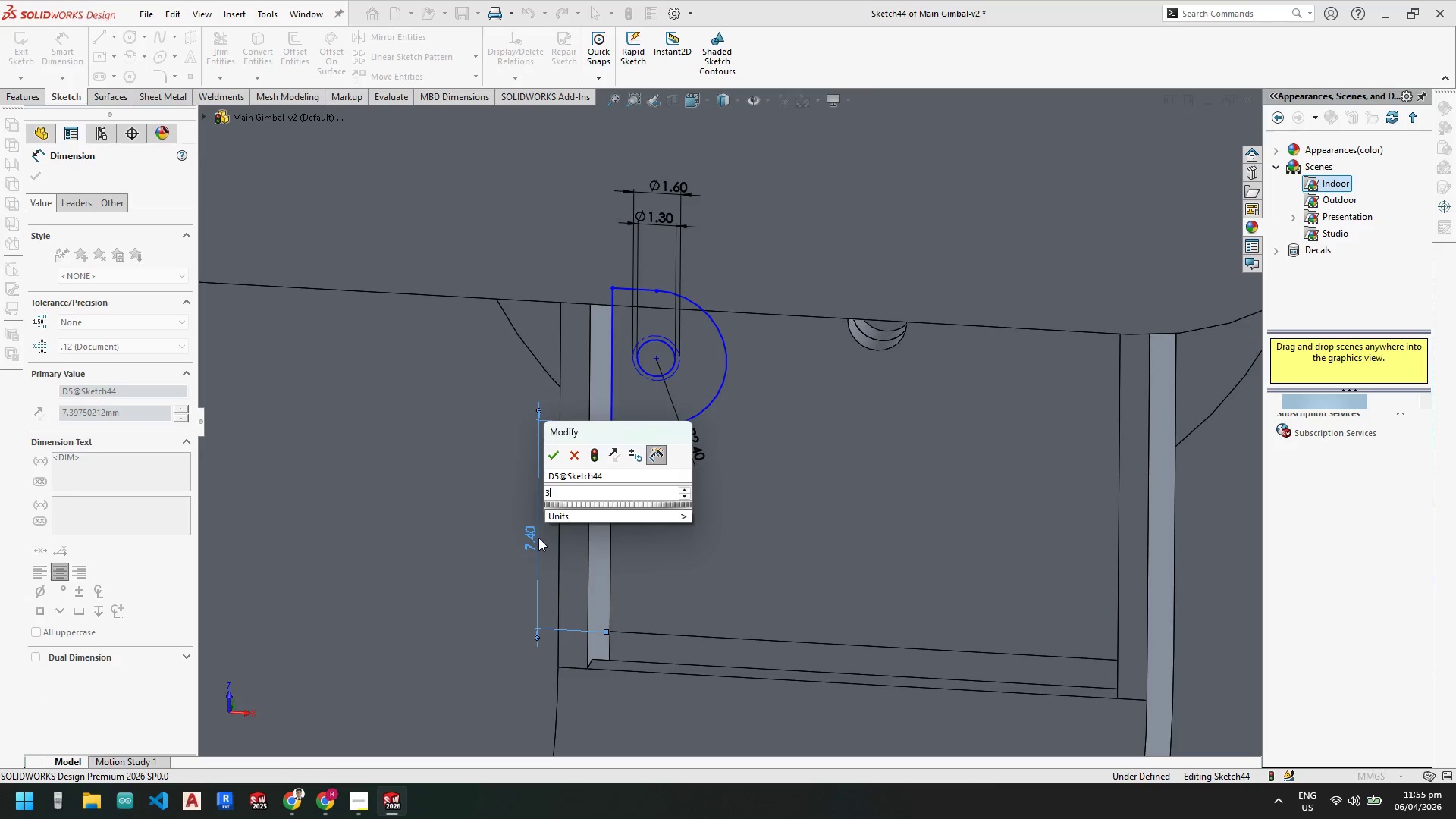 
key(NumpadEnter)
 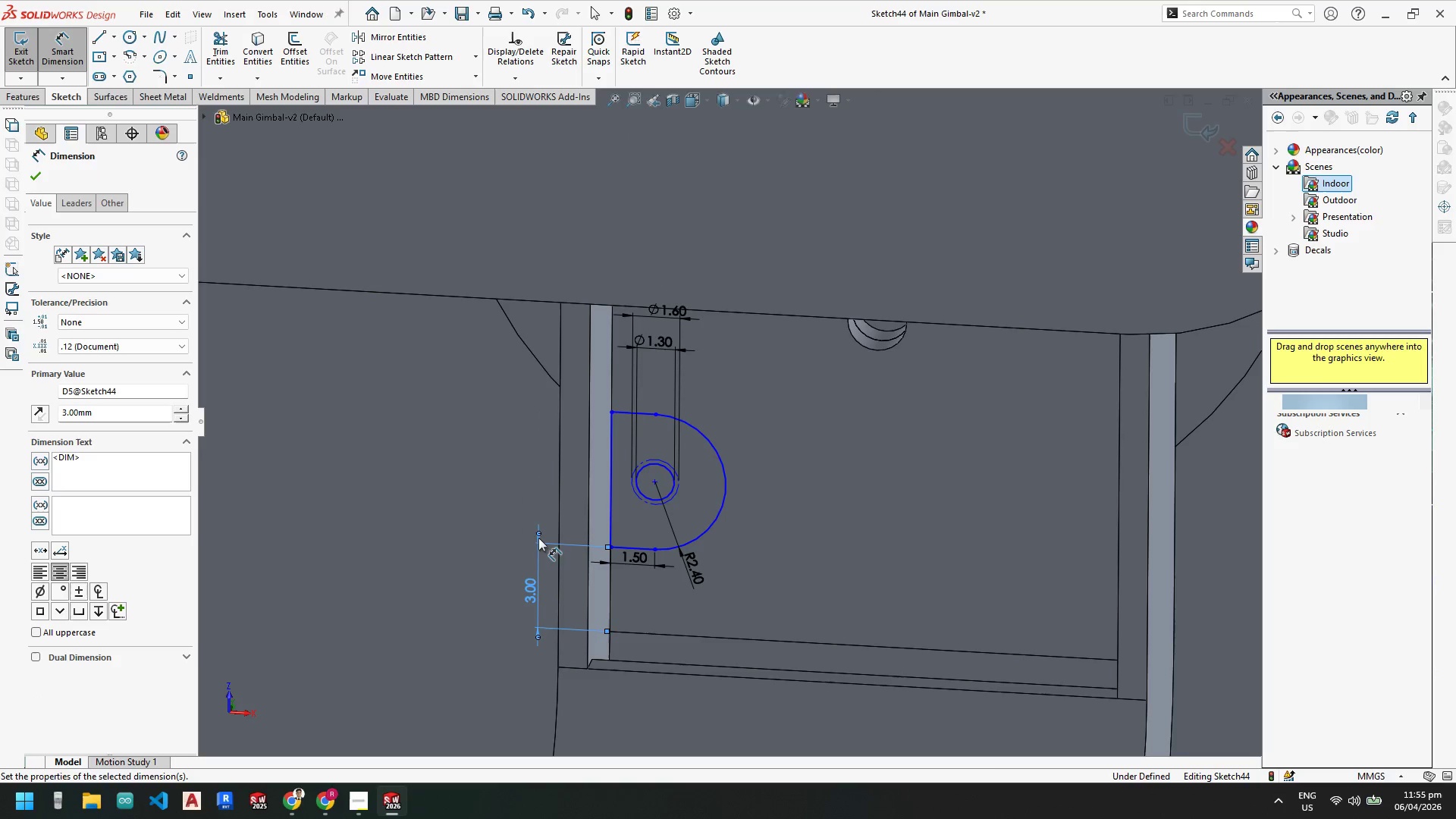 
key(Escape)
 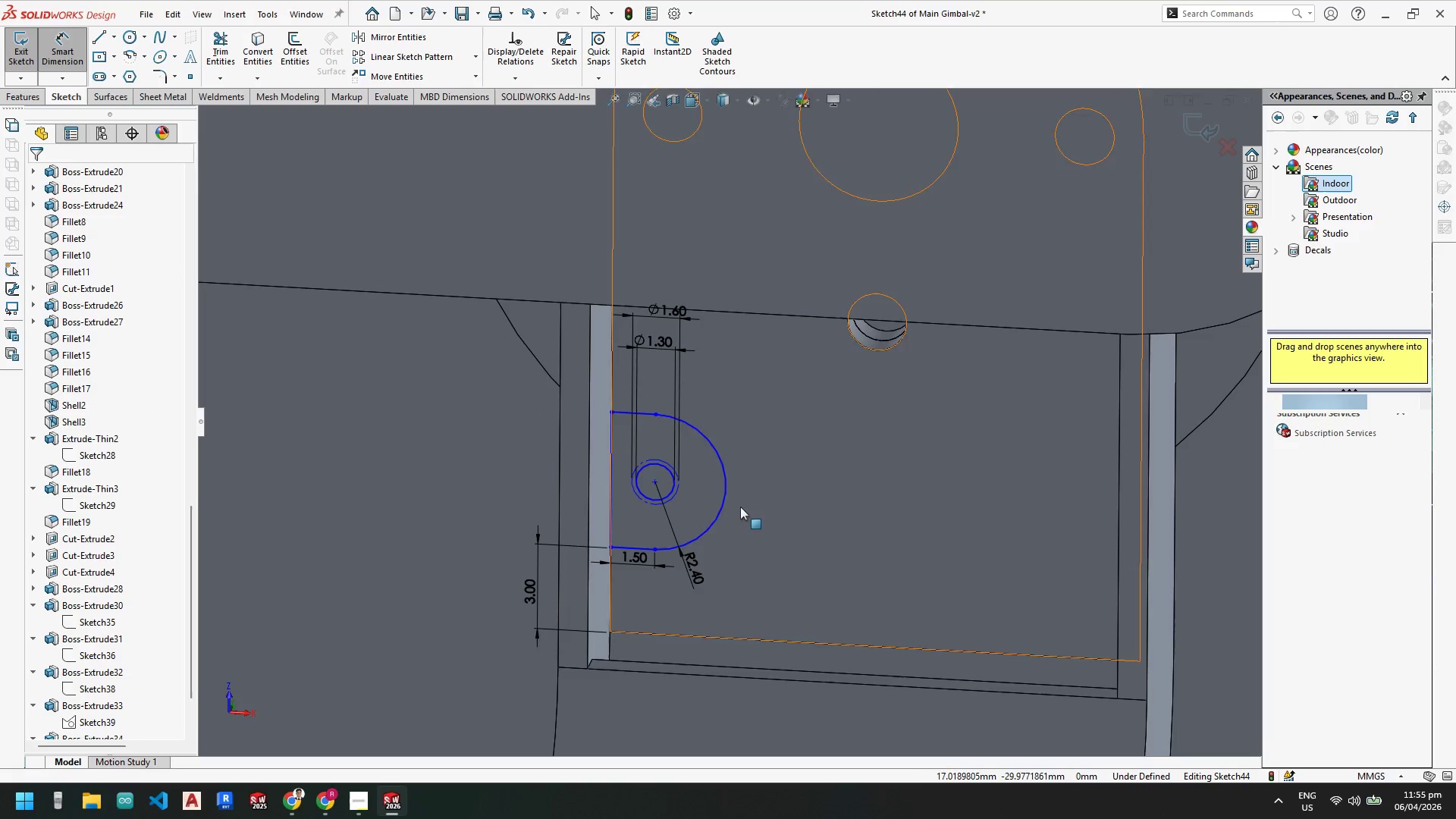 
key(Escape)
 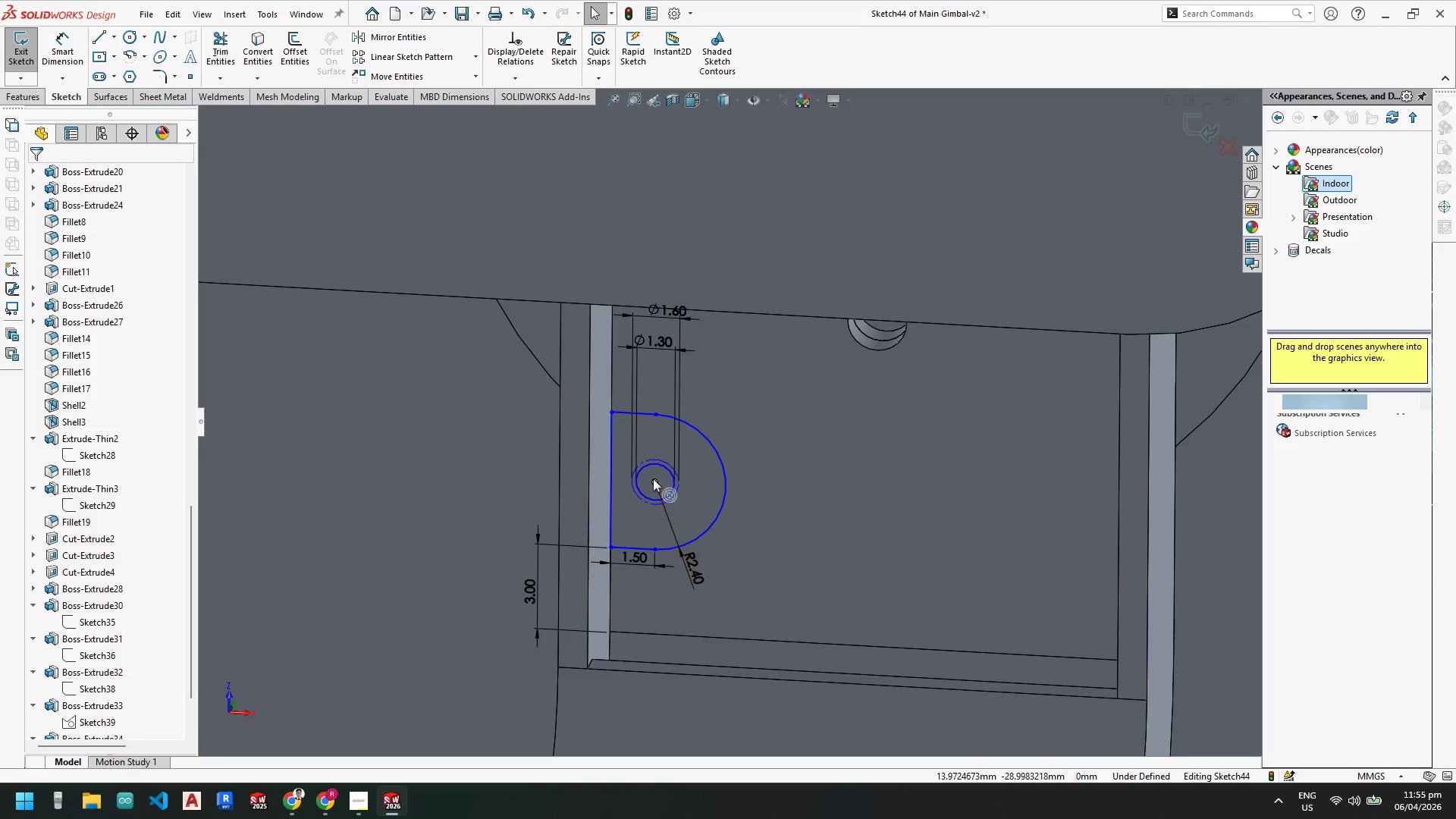 
left_click_drag(start_coordinate=[653, 479], to_coordinate=[742, 477])
 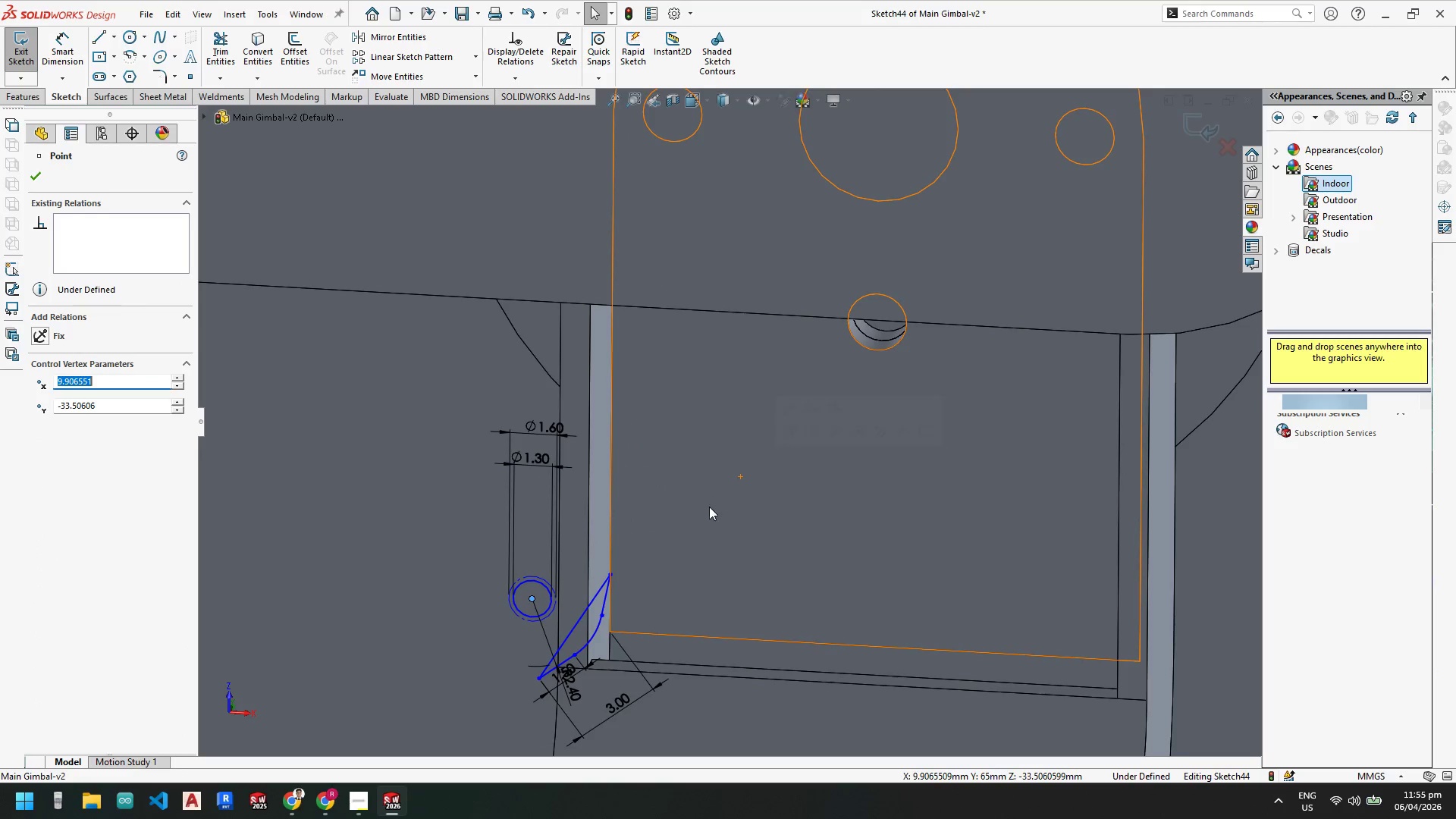 
key(Control+Z)
 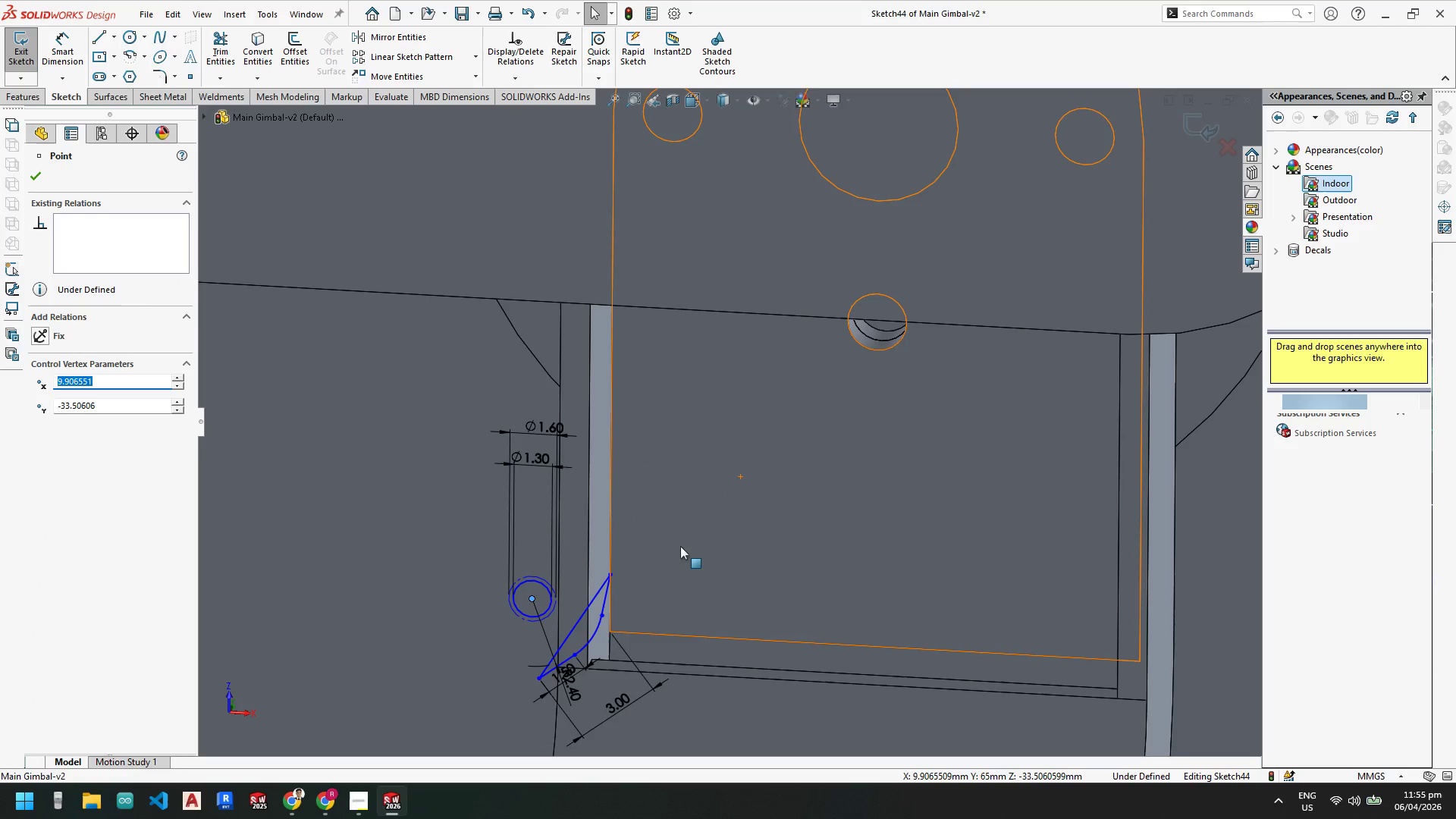 
left_click([742, 551])
 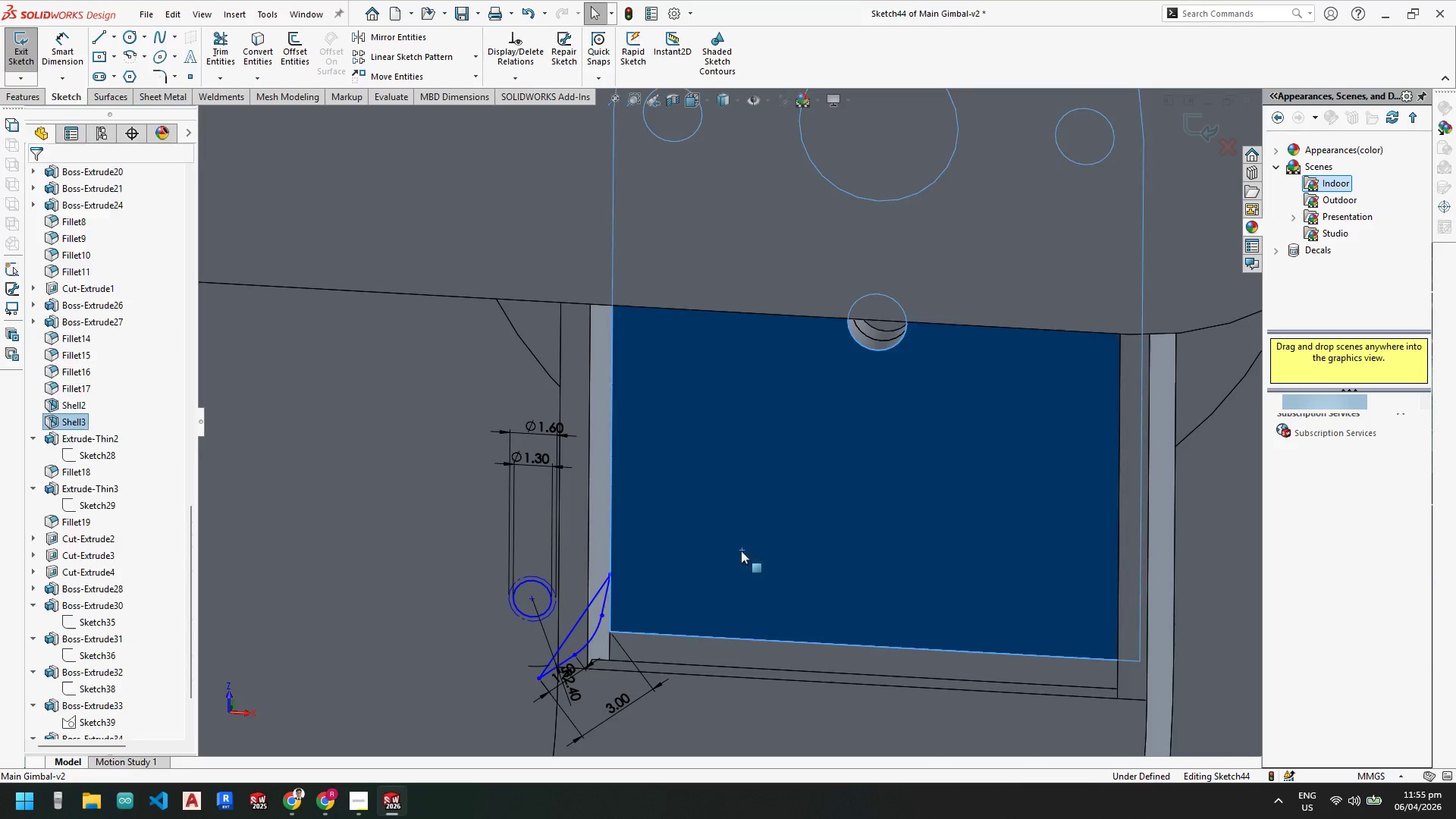 
key(Control+Z)
 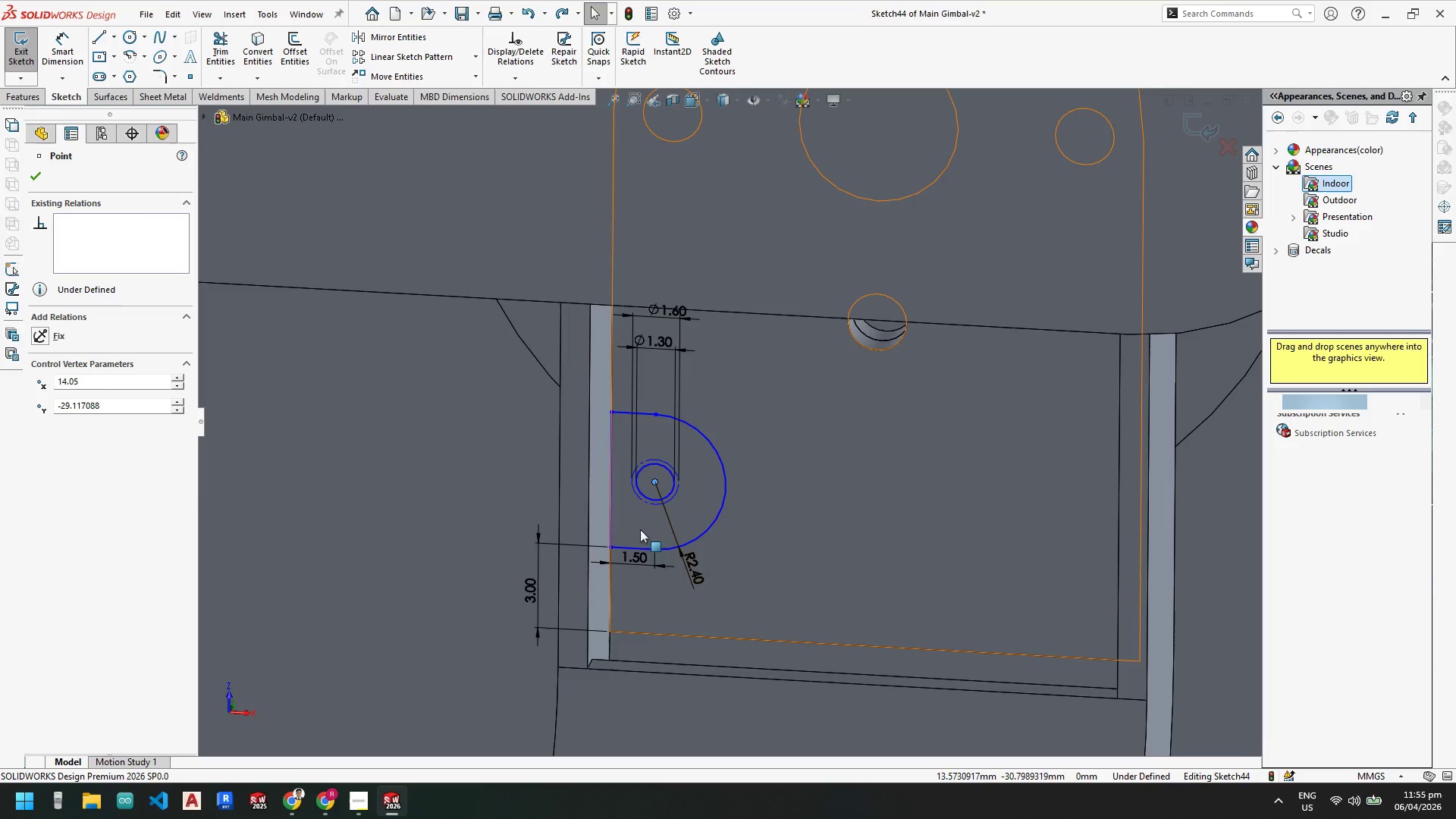 
key(Escape)
 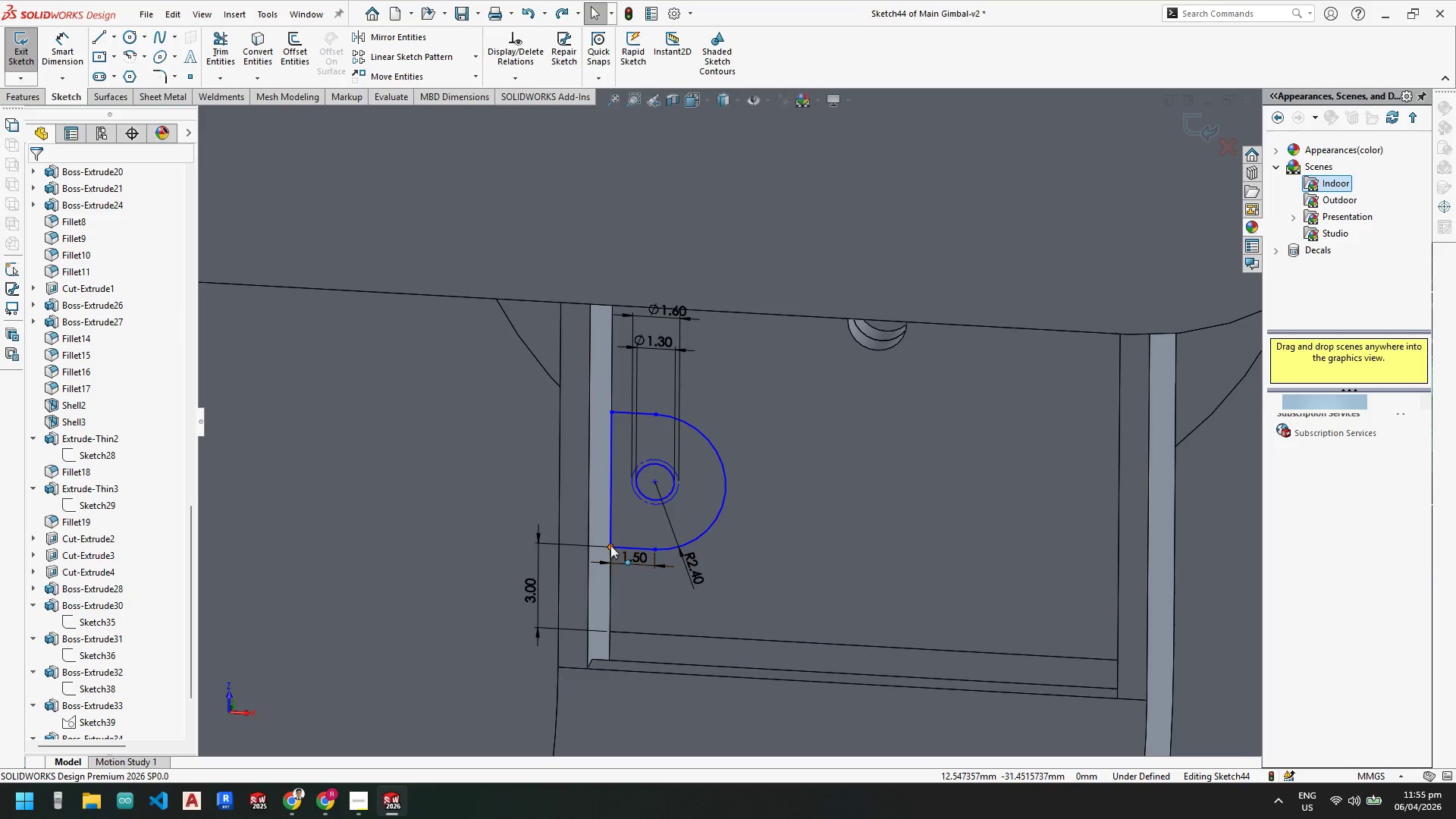 
left_click_drag(start_coordinate=[610, 545], to_coordinate=[607, 541])
 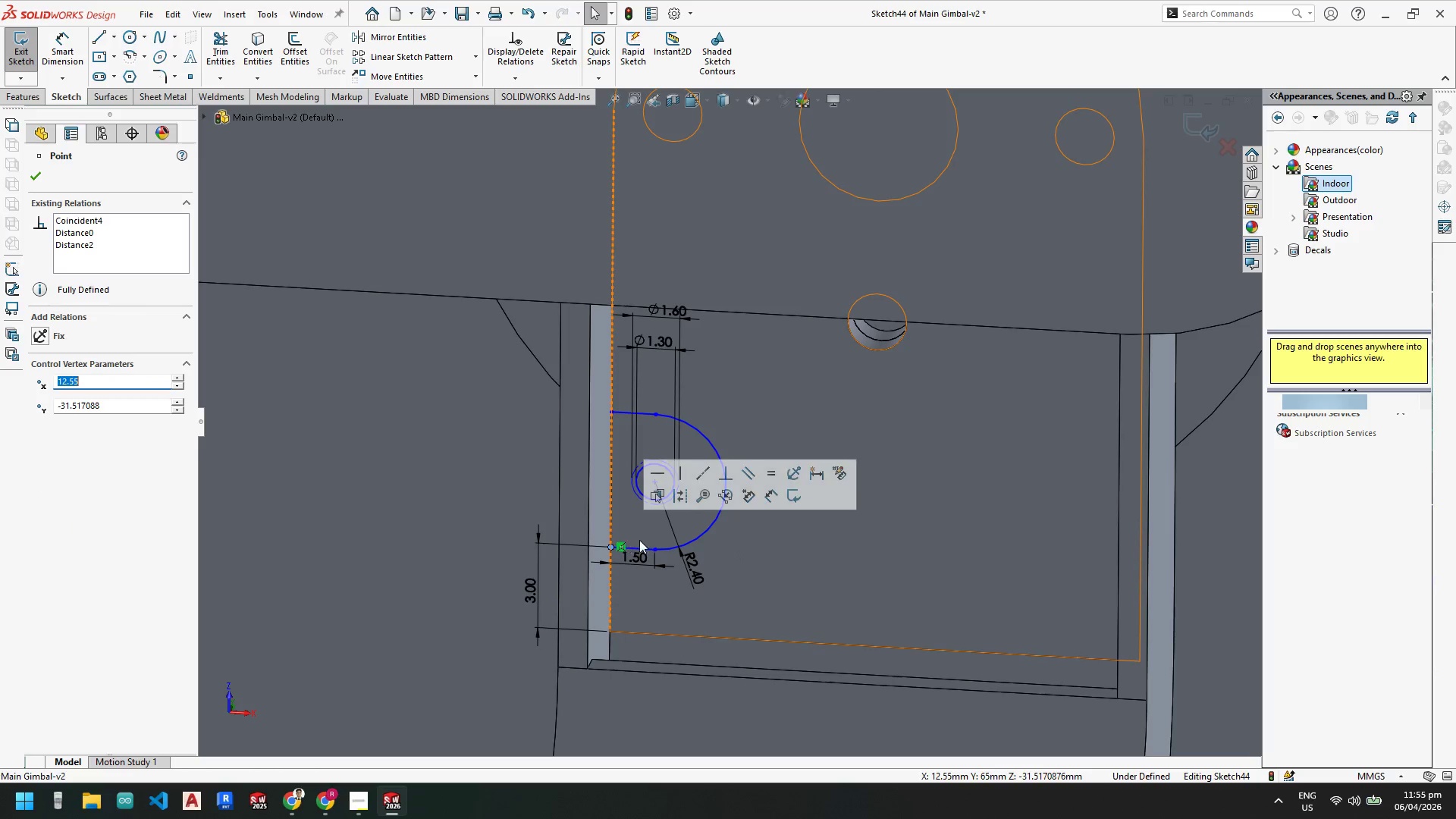 
key(Escape)
 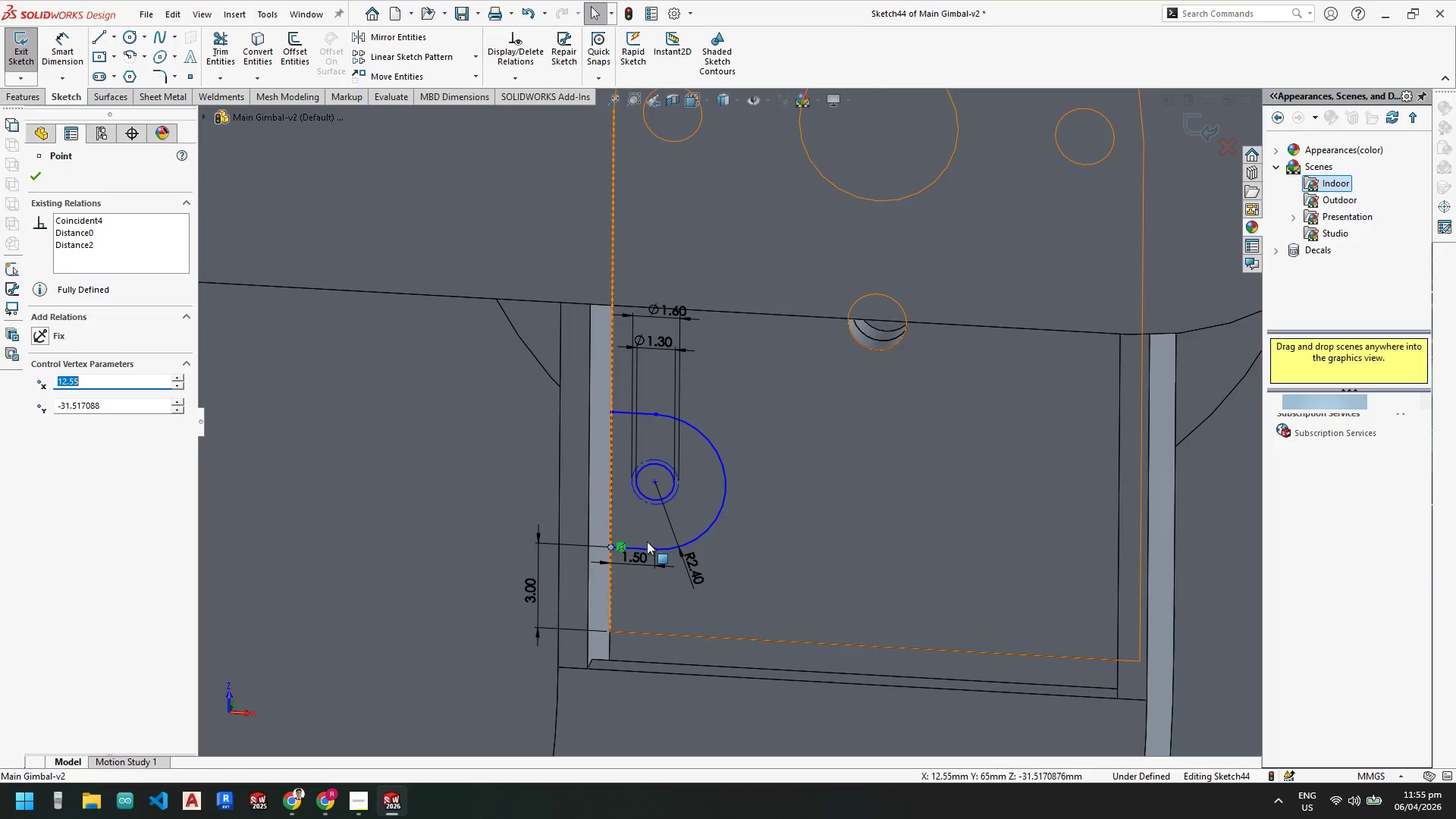 
key(Escape)
 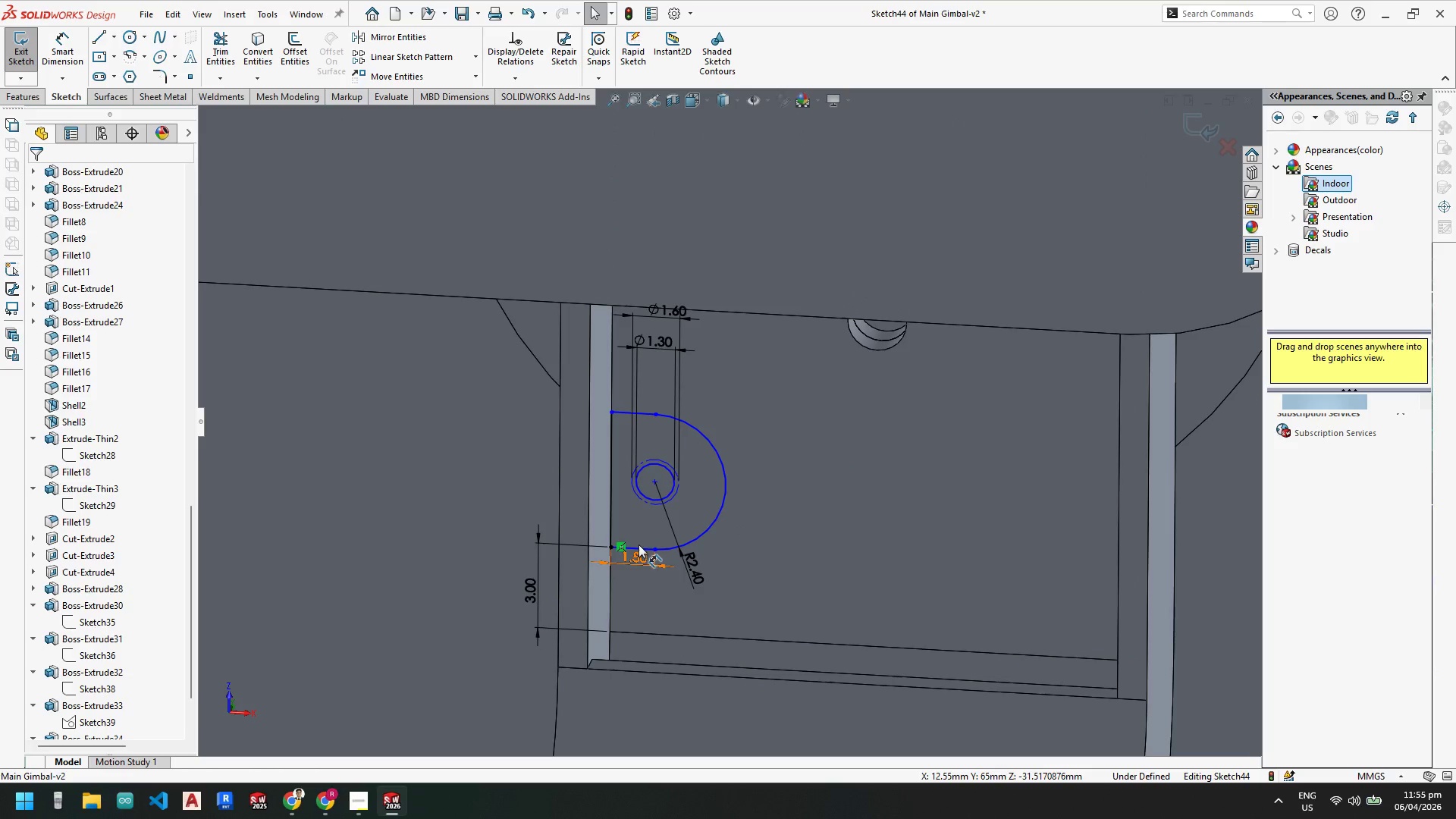 
key(Escape)
 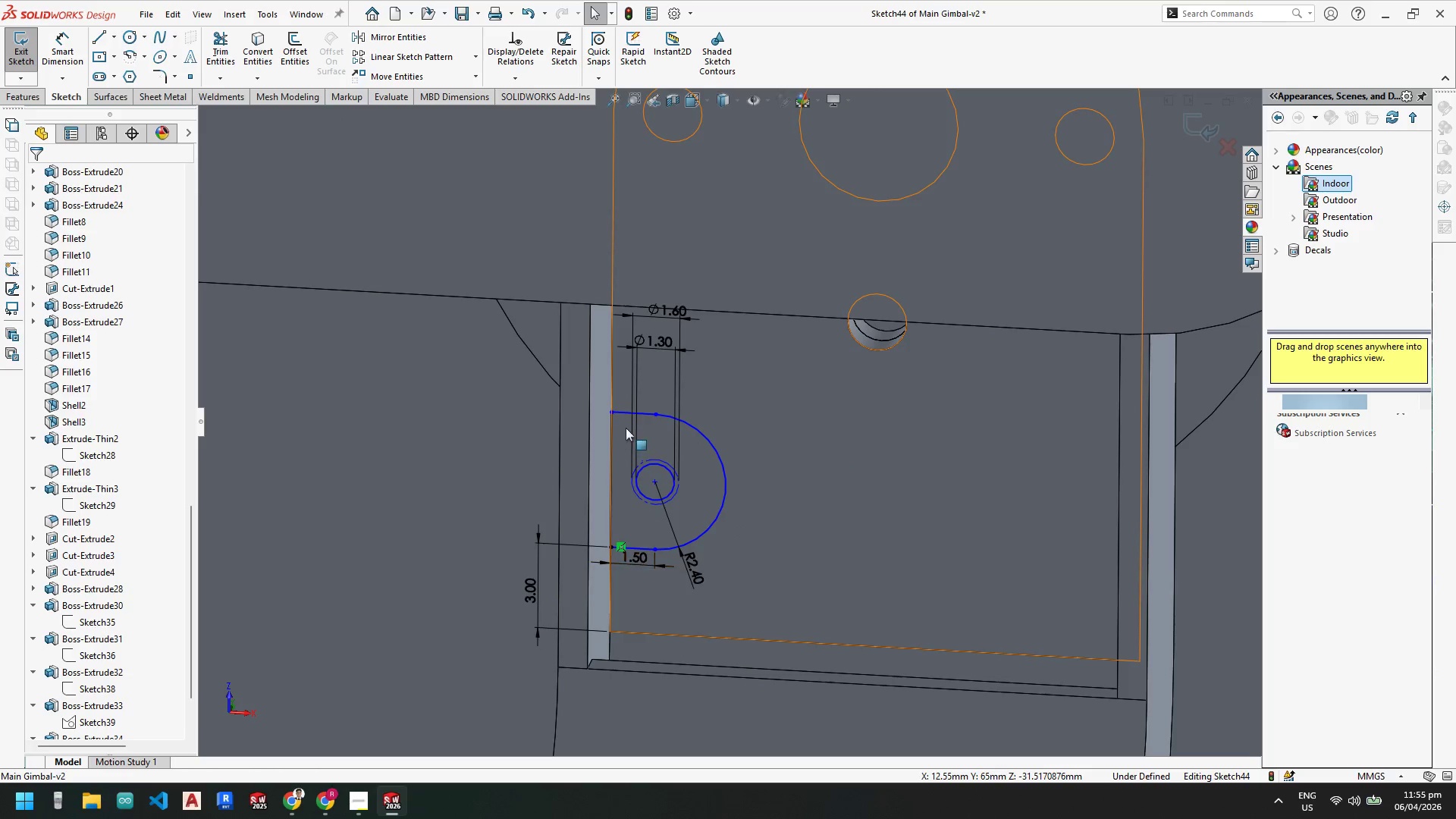 
key(Escape)
 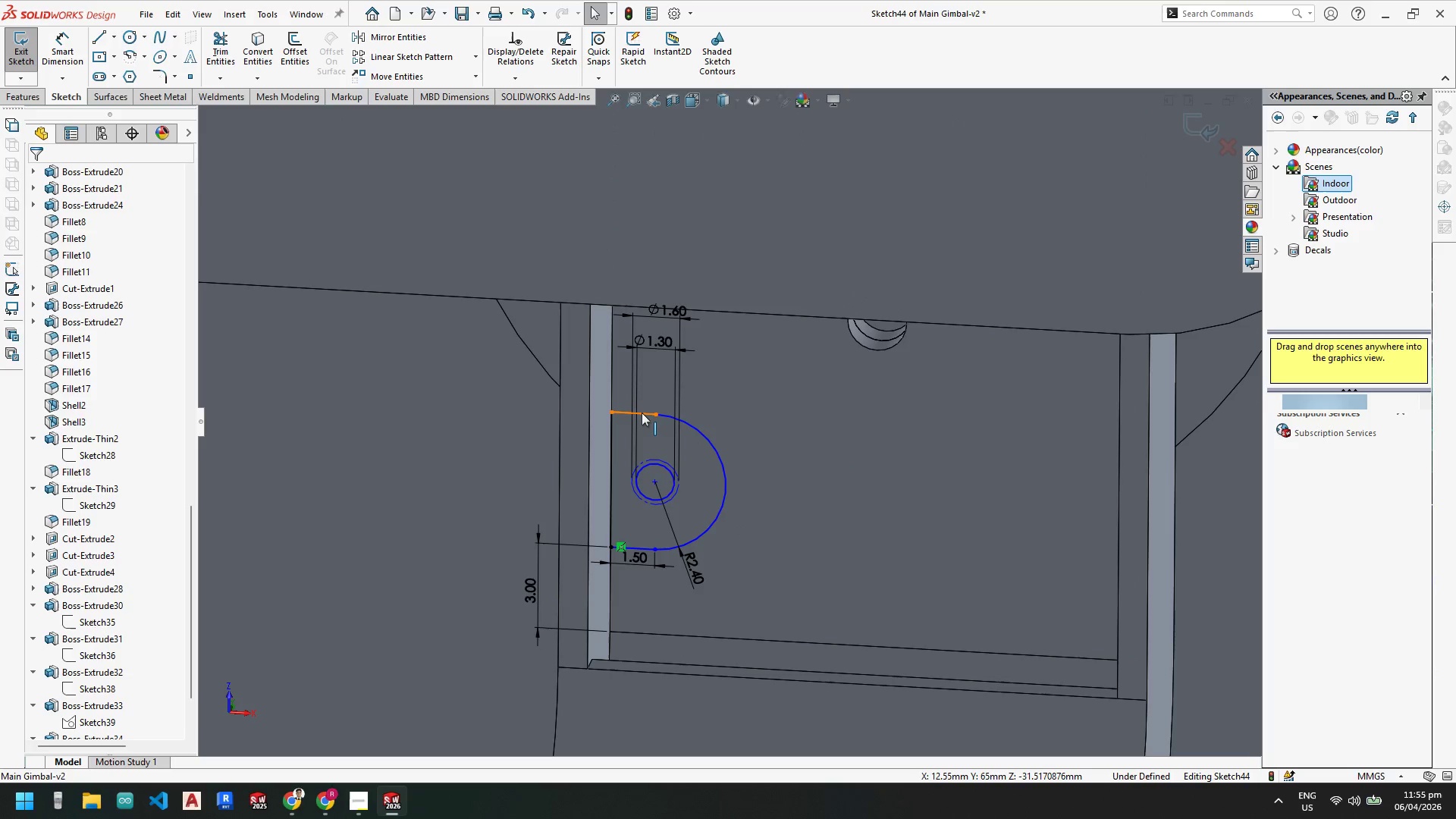 
left_click([642, 413])
 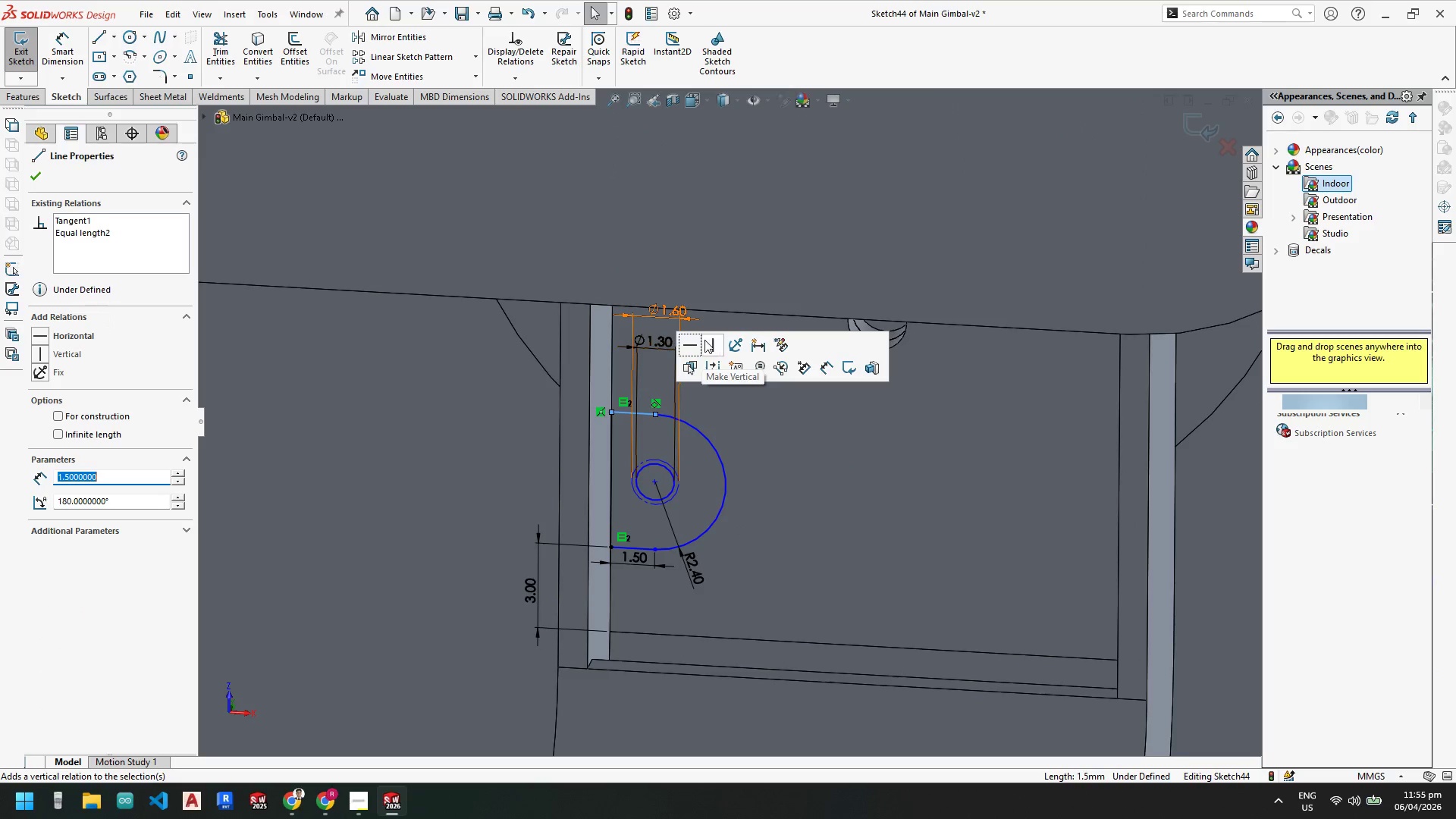 
left_click([692, 345])
 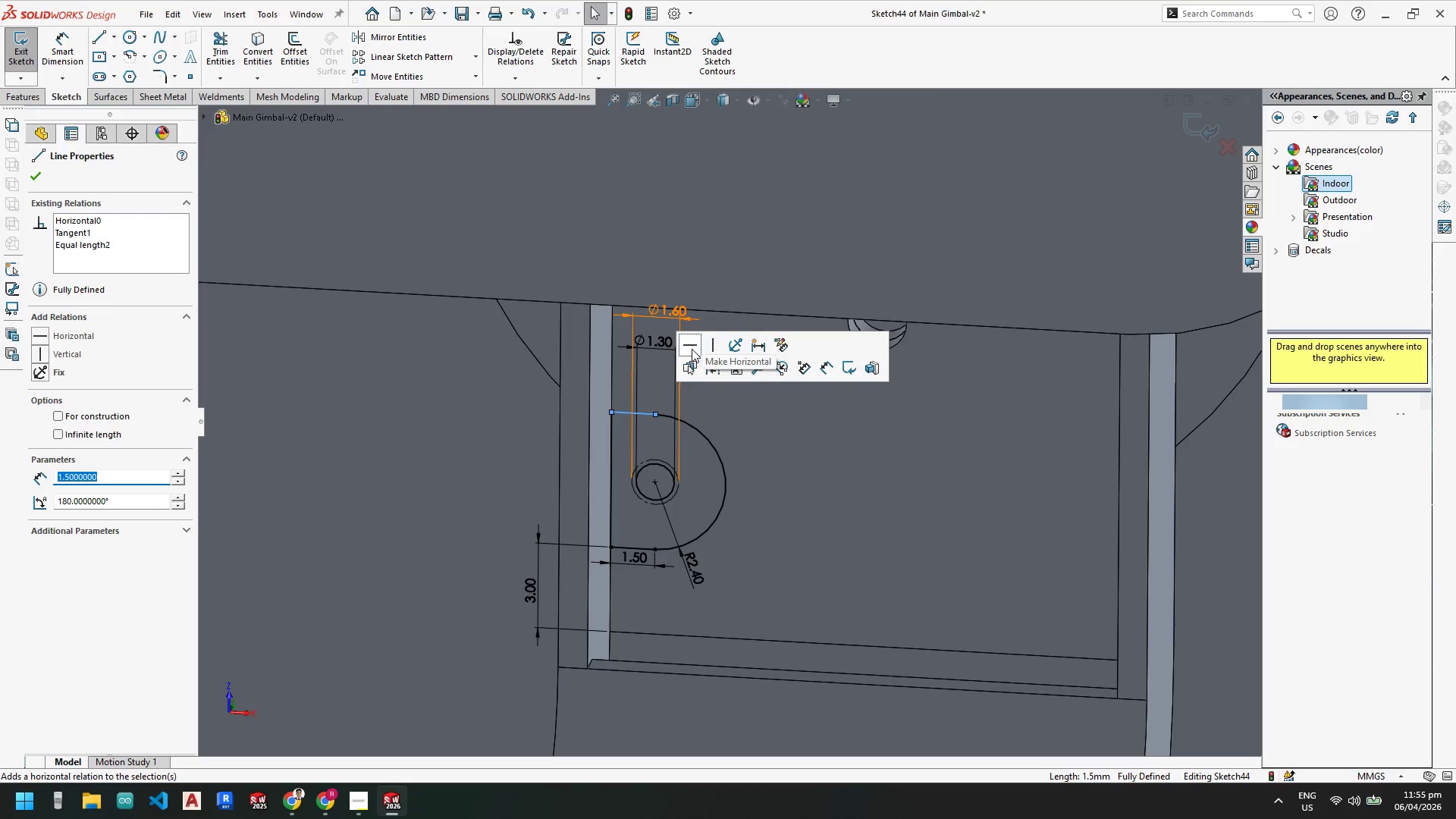 
key(Escape)
 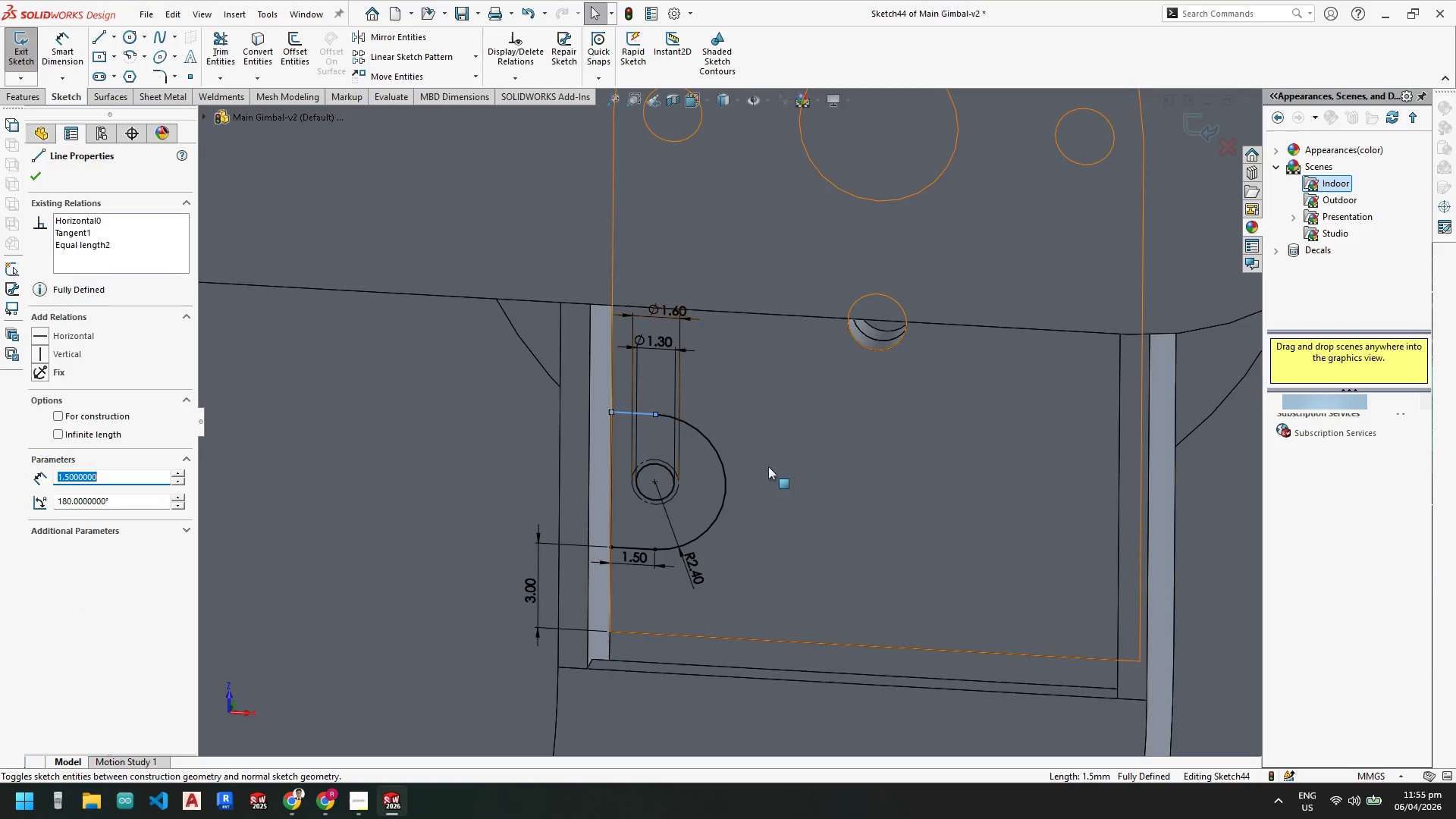 
key(Escape)
 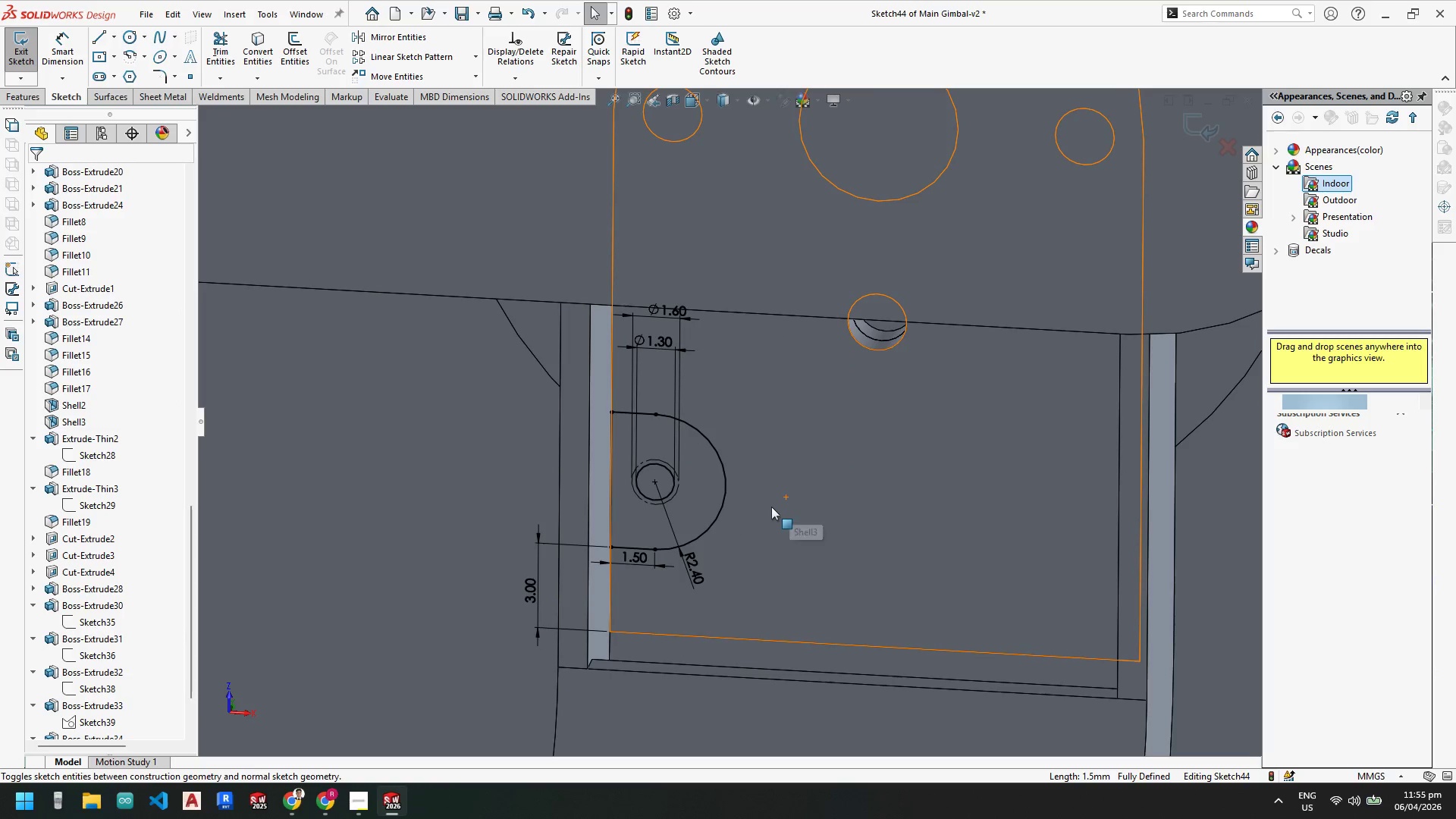 
scroll: coordinate [772, 471], scroll_direction: up, amount: 7.0
 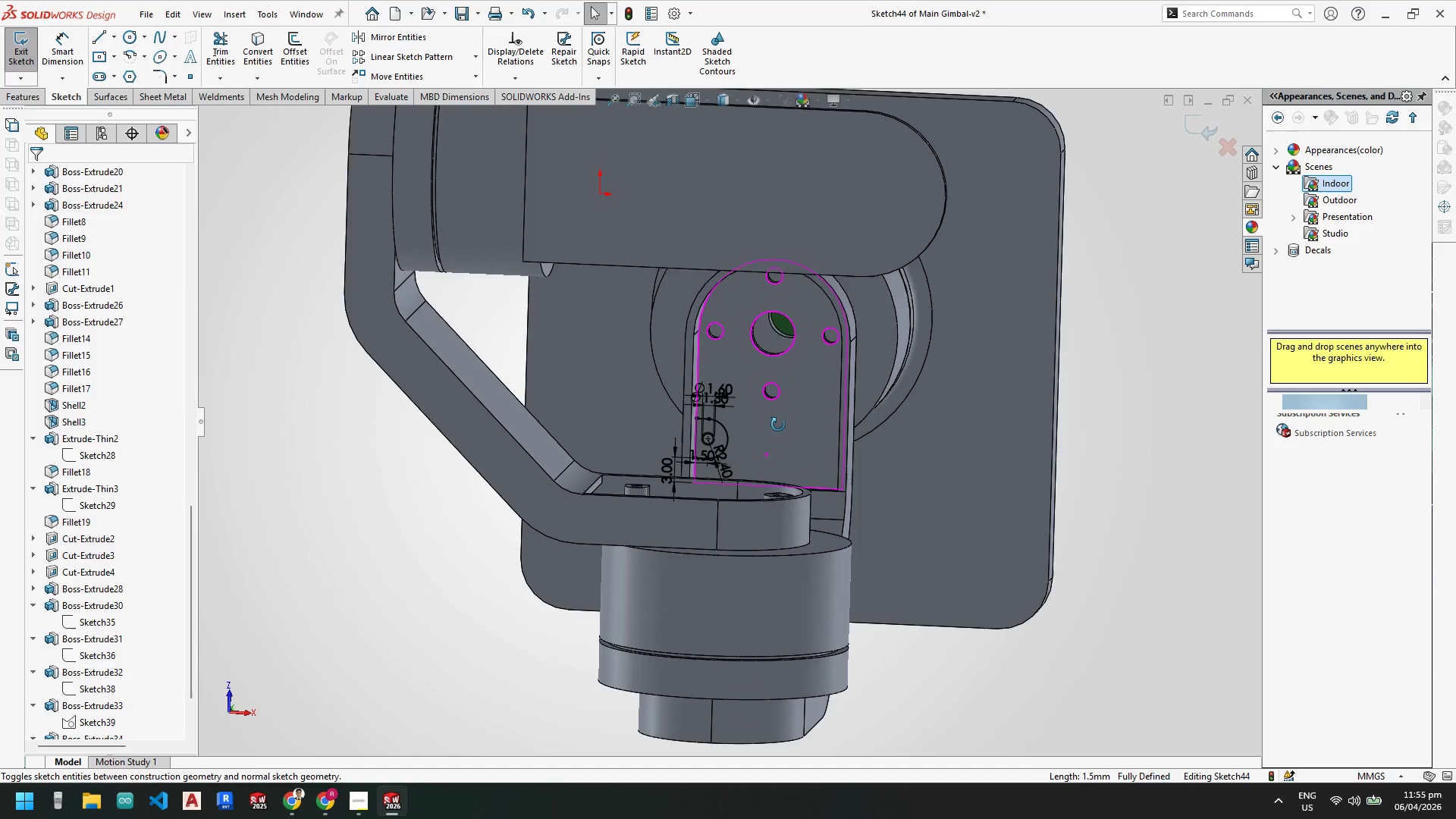 
key(Escape)
 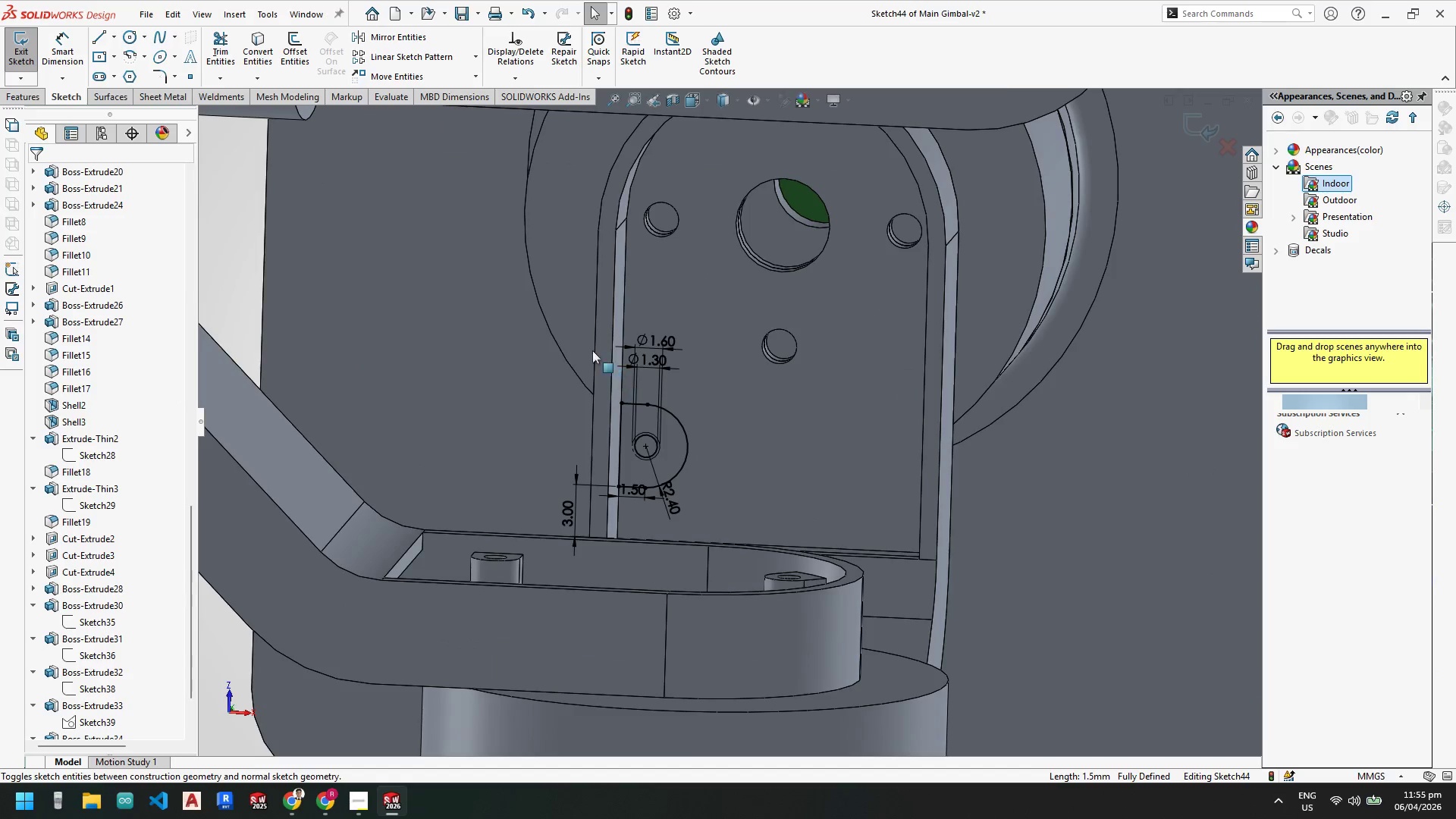 
scroll: coordinate [757, 430], scroll_direction: down, amount: 4.0
 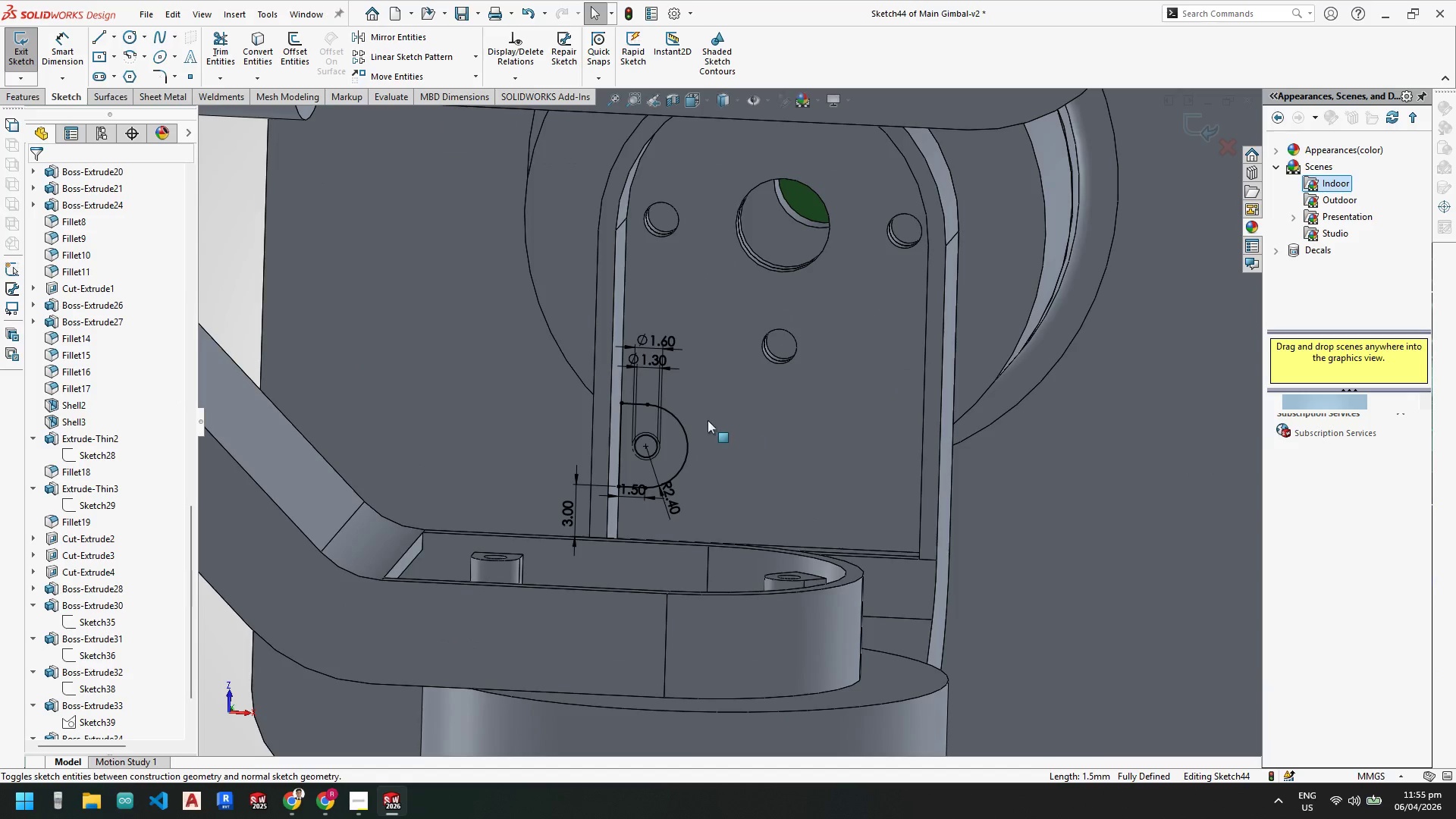 
key(Escape)
 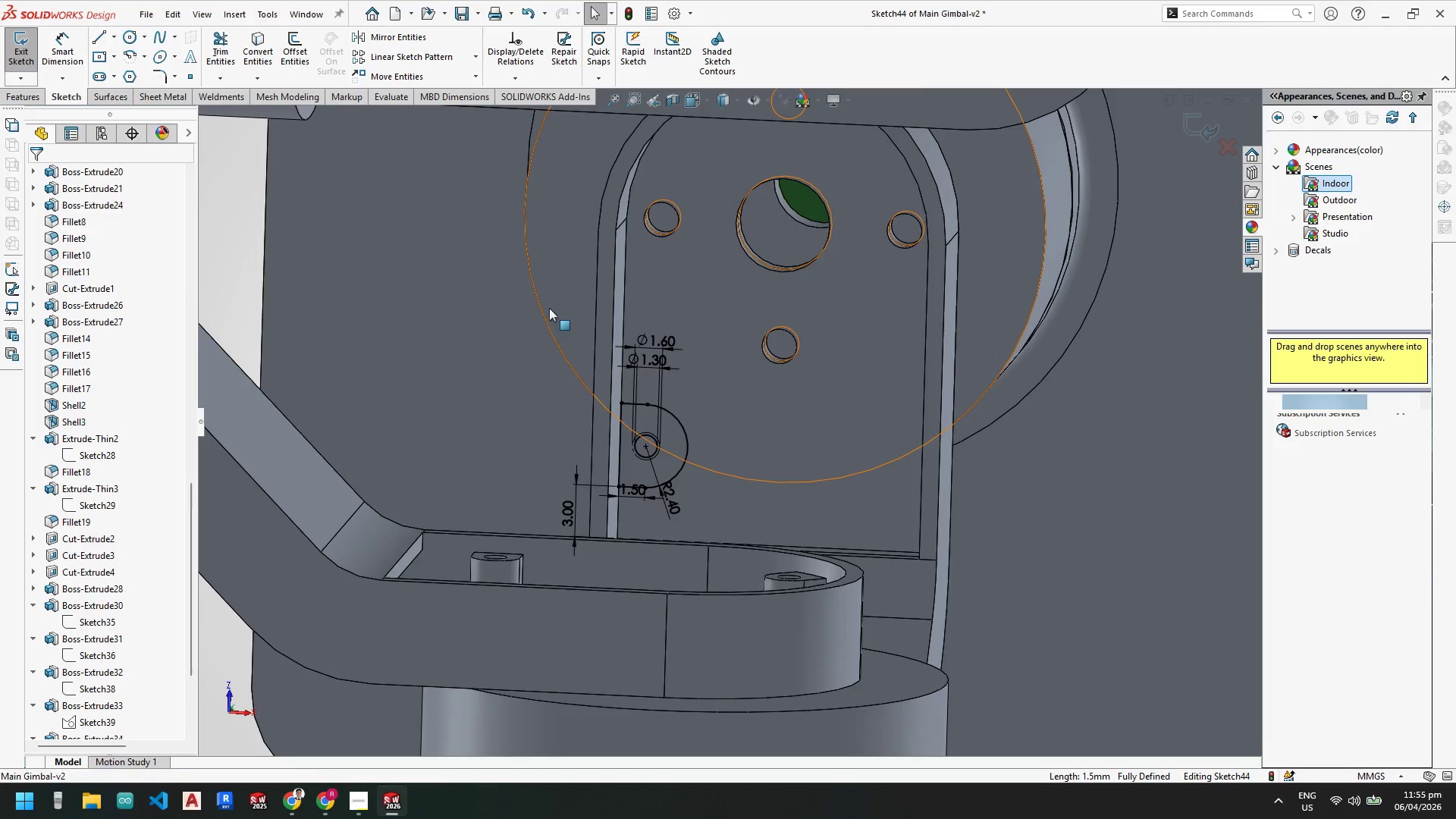 
left_click_drag(start_coordinate=[548, 308], to_coordinate=[748, 538])
 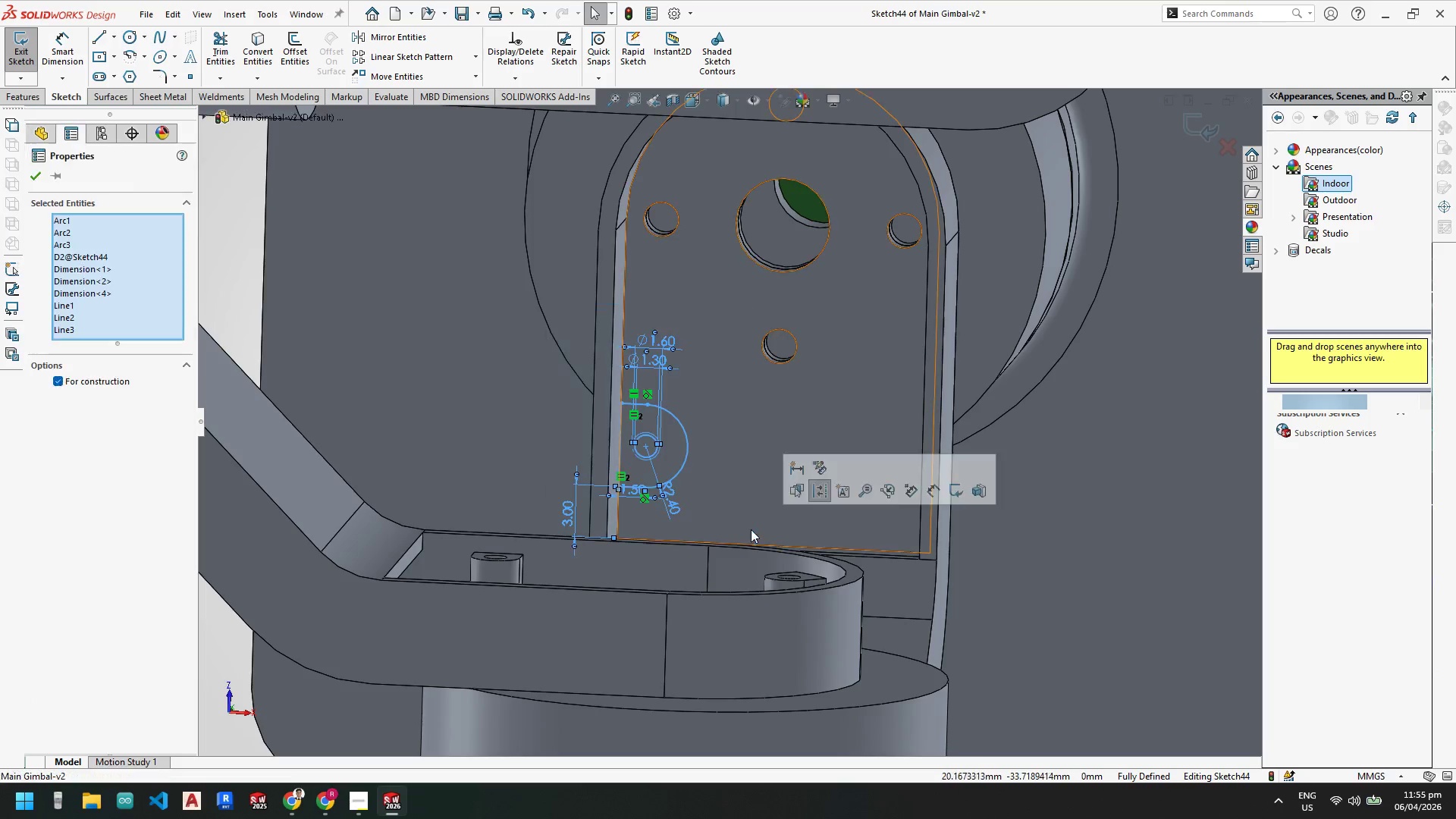 
hold_key(key=ControlLeft, duration=2.41)
 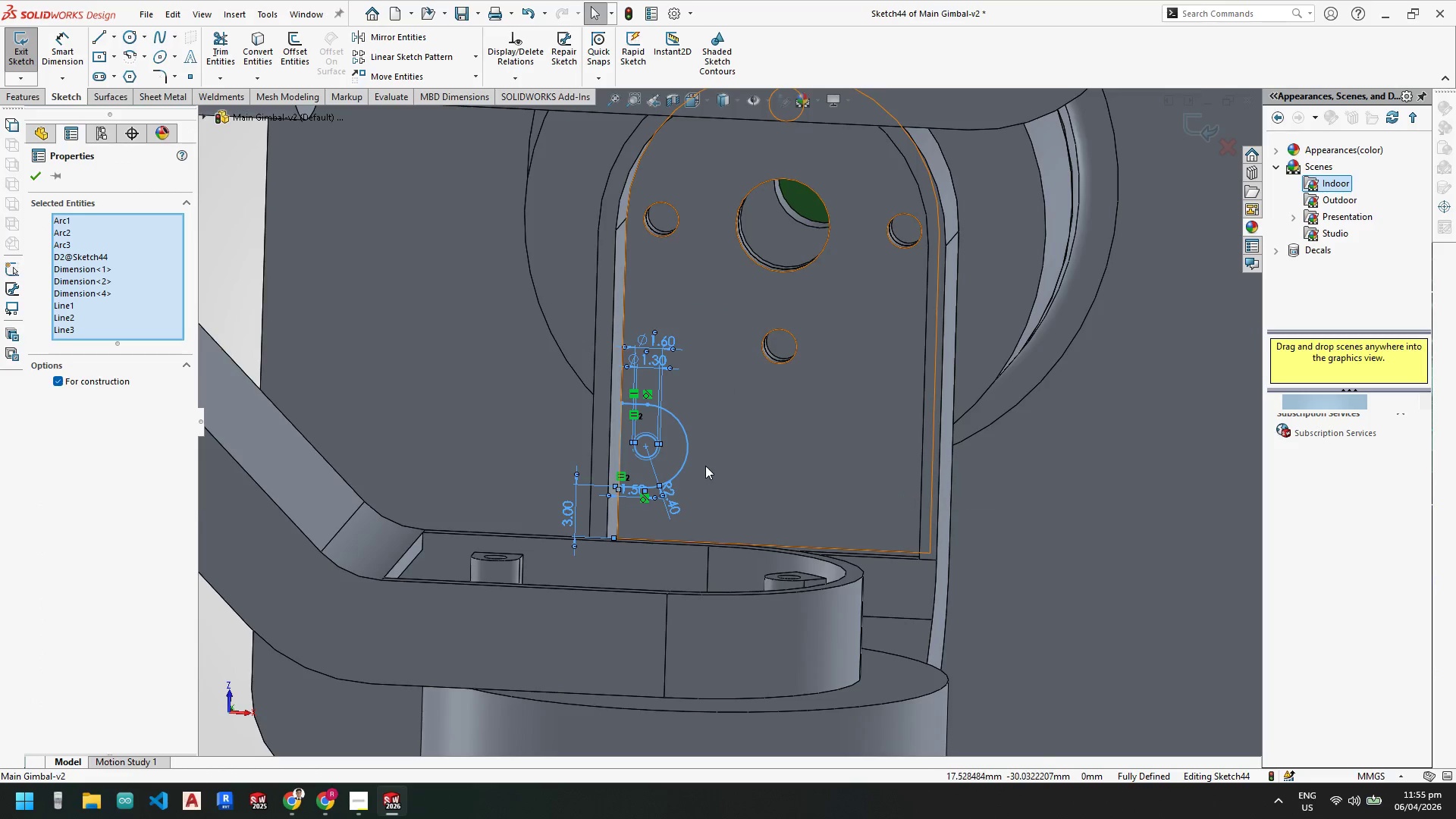 
scroll: coordinate [705, 466], scroll_direction: down, amount: 2.0
 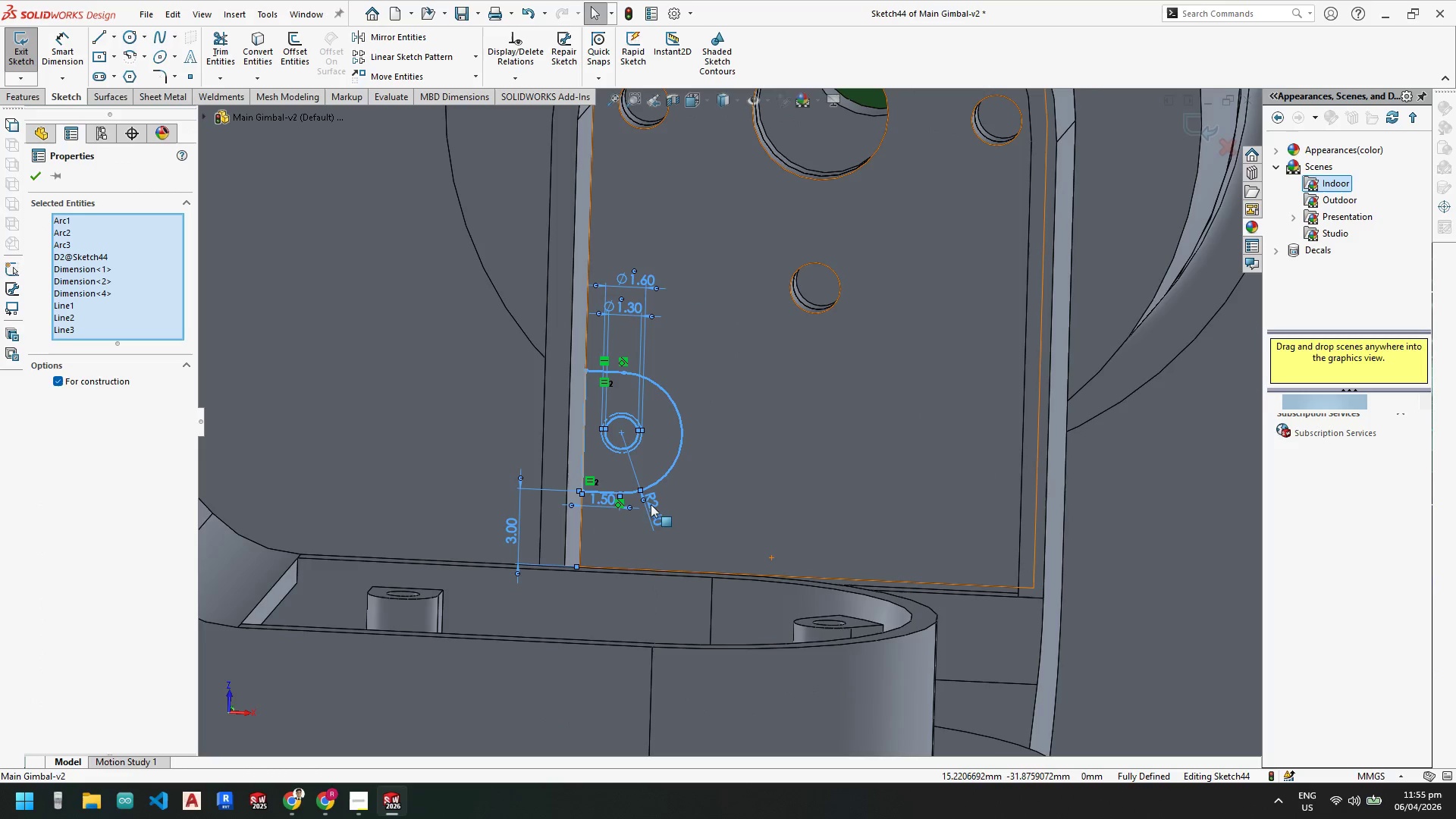 
key(Escape)
 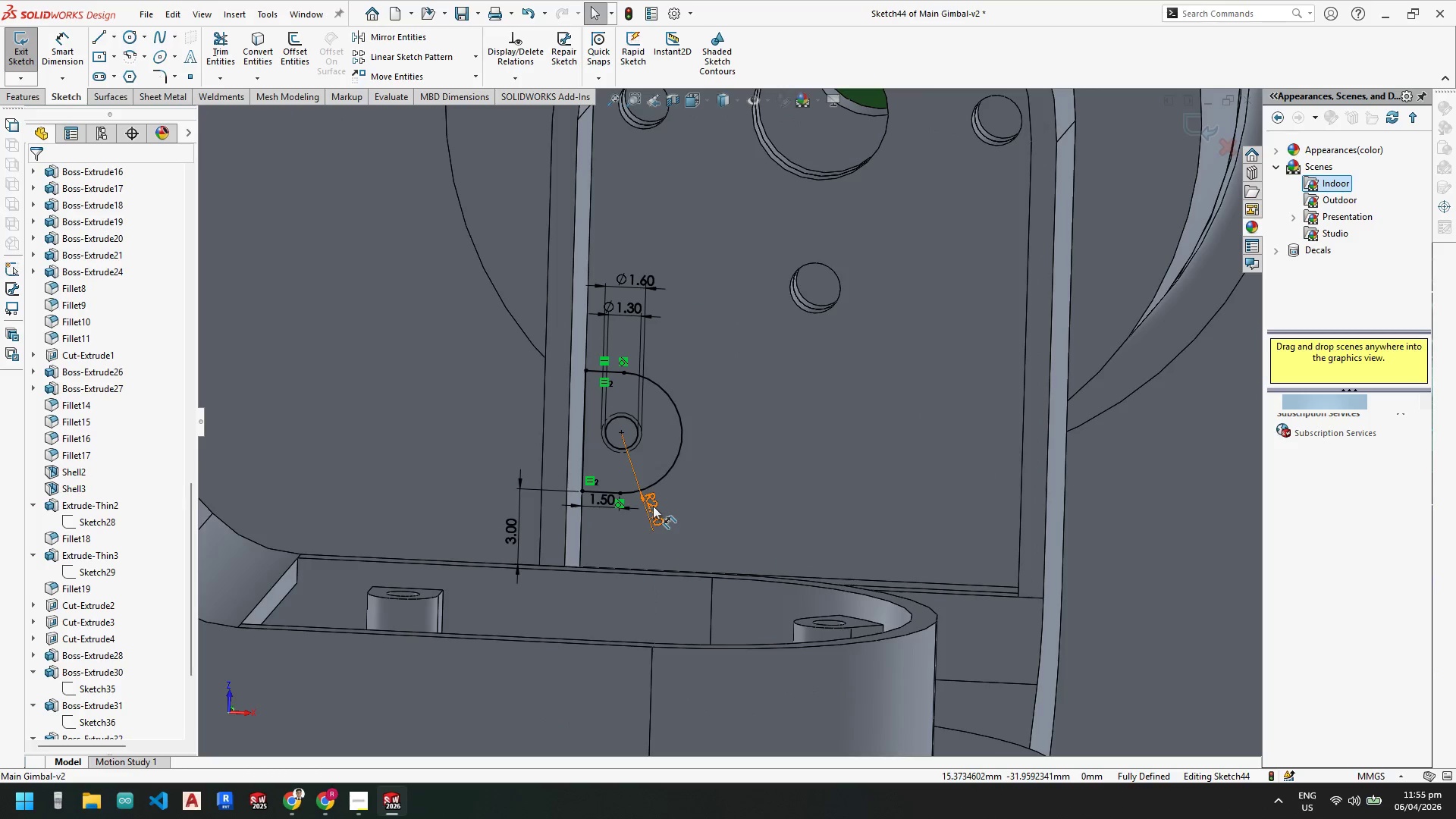 
double_click([653, 506])
 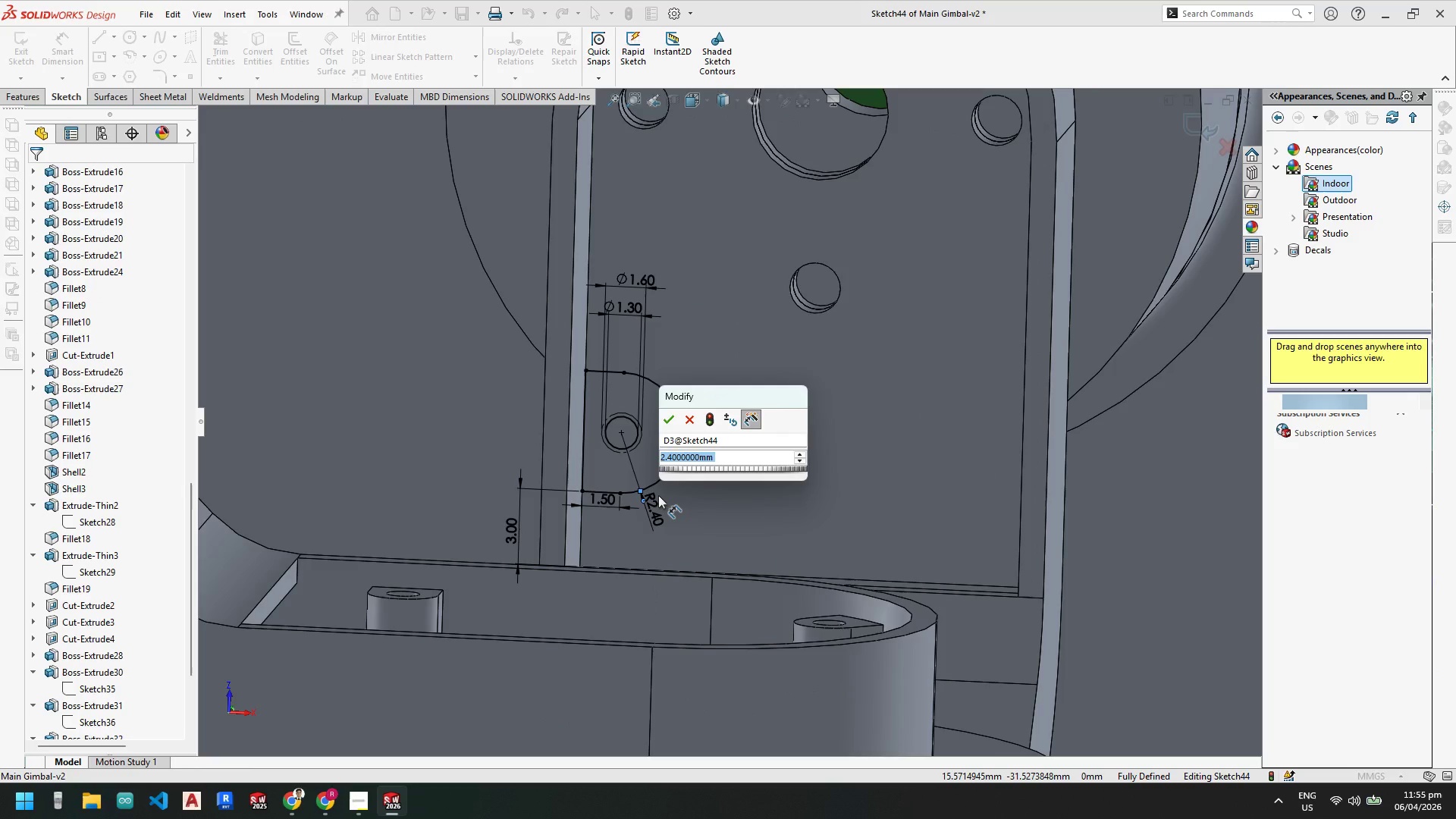 
key(Escape)
 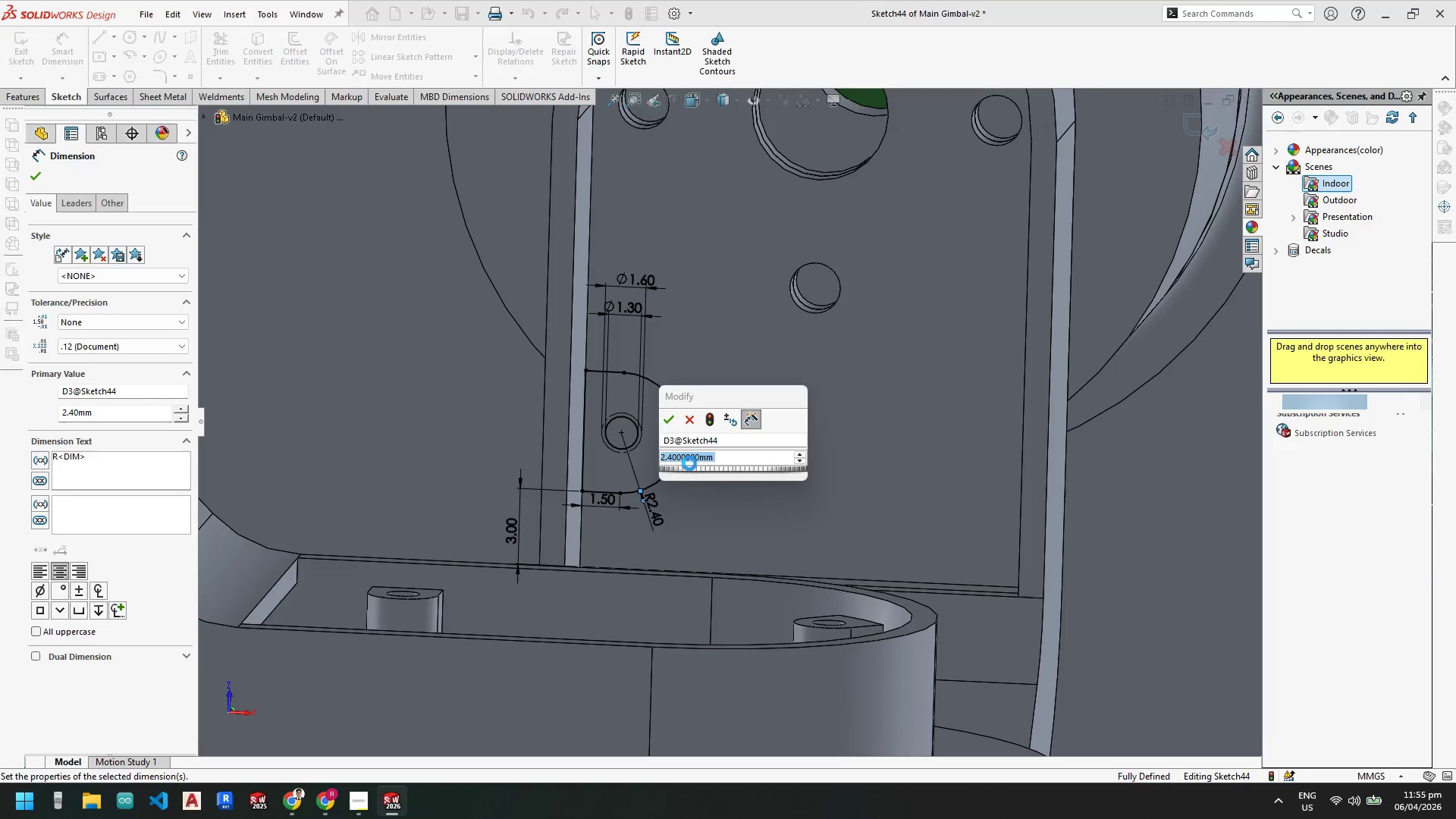 
key(Escape)
 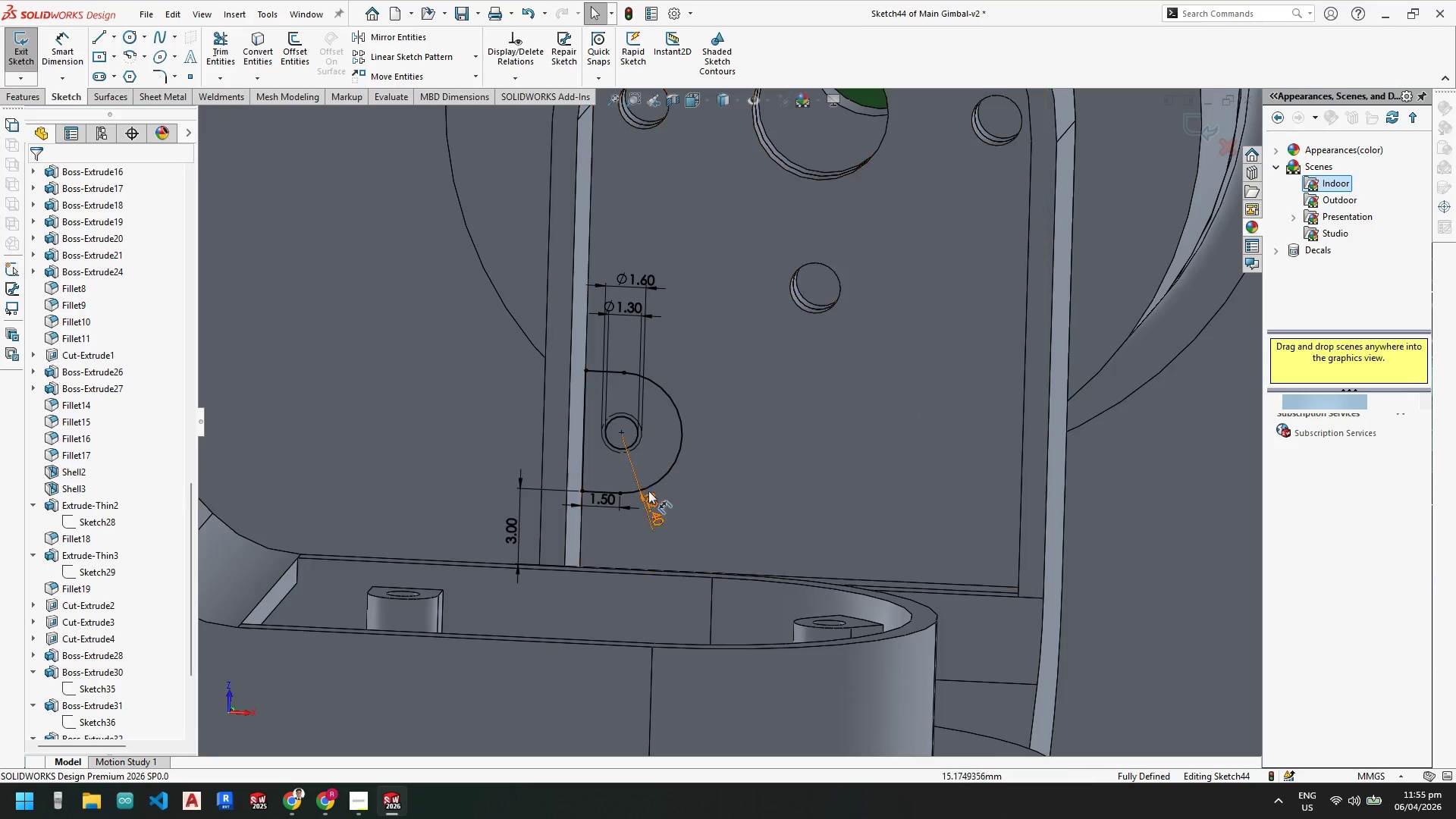 
left_click([648, 506])
 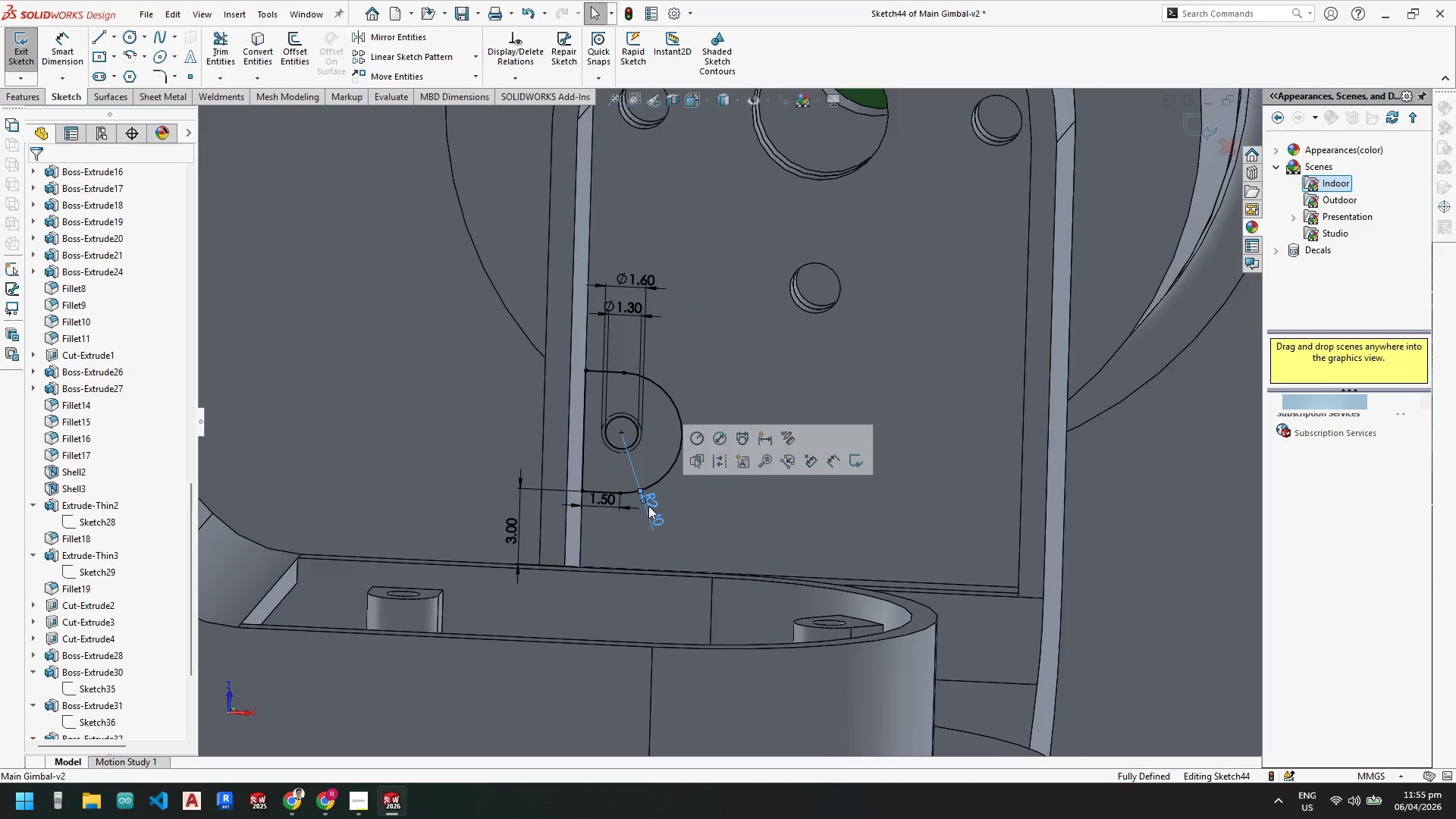 
key(Delete)
 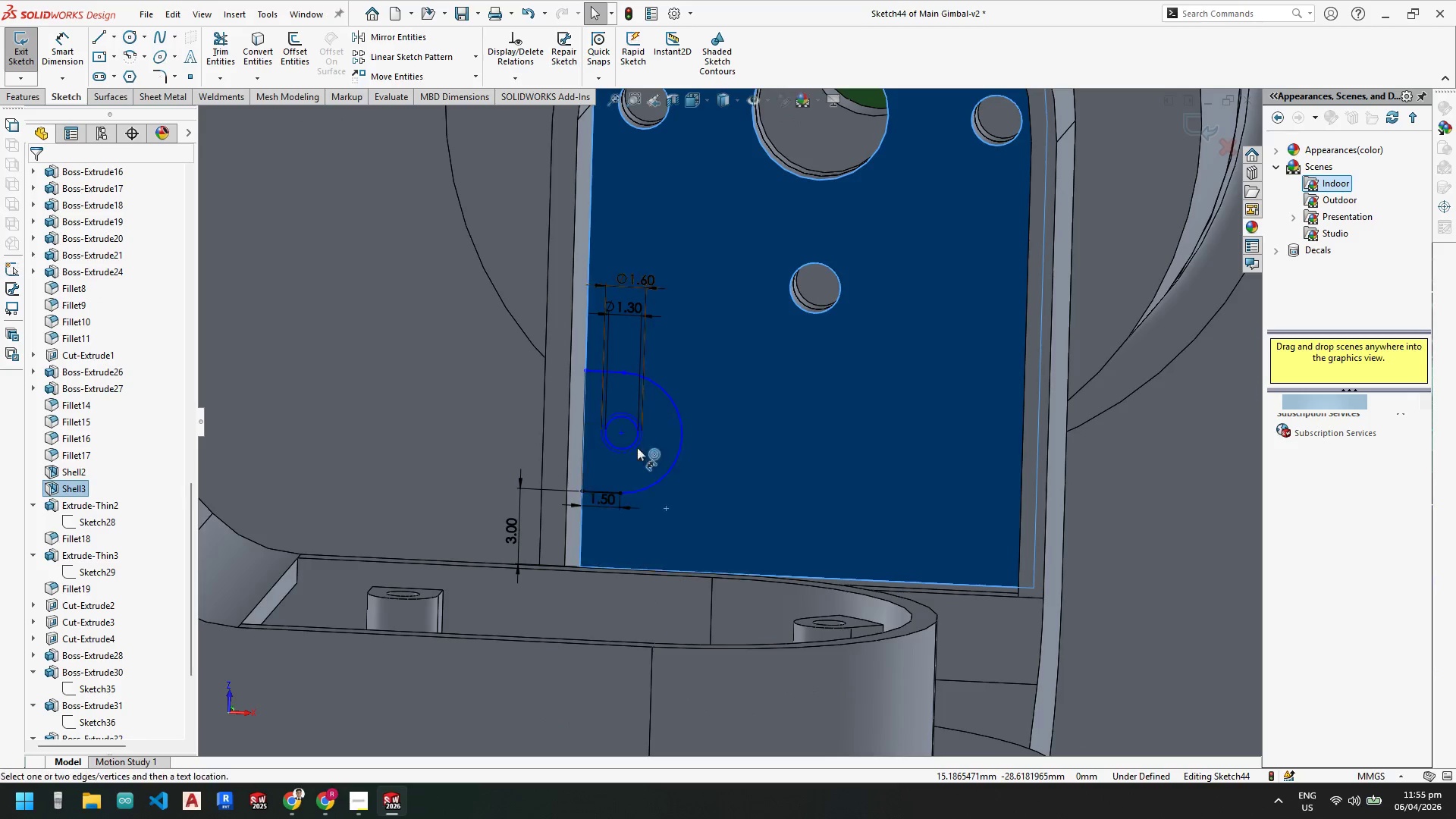 
scroll: coordinate [647, 458], scroll_direction: down, amount: 4.0
 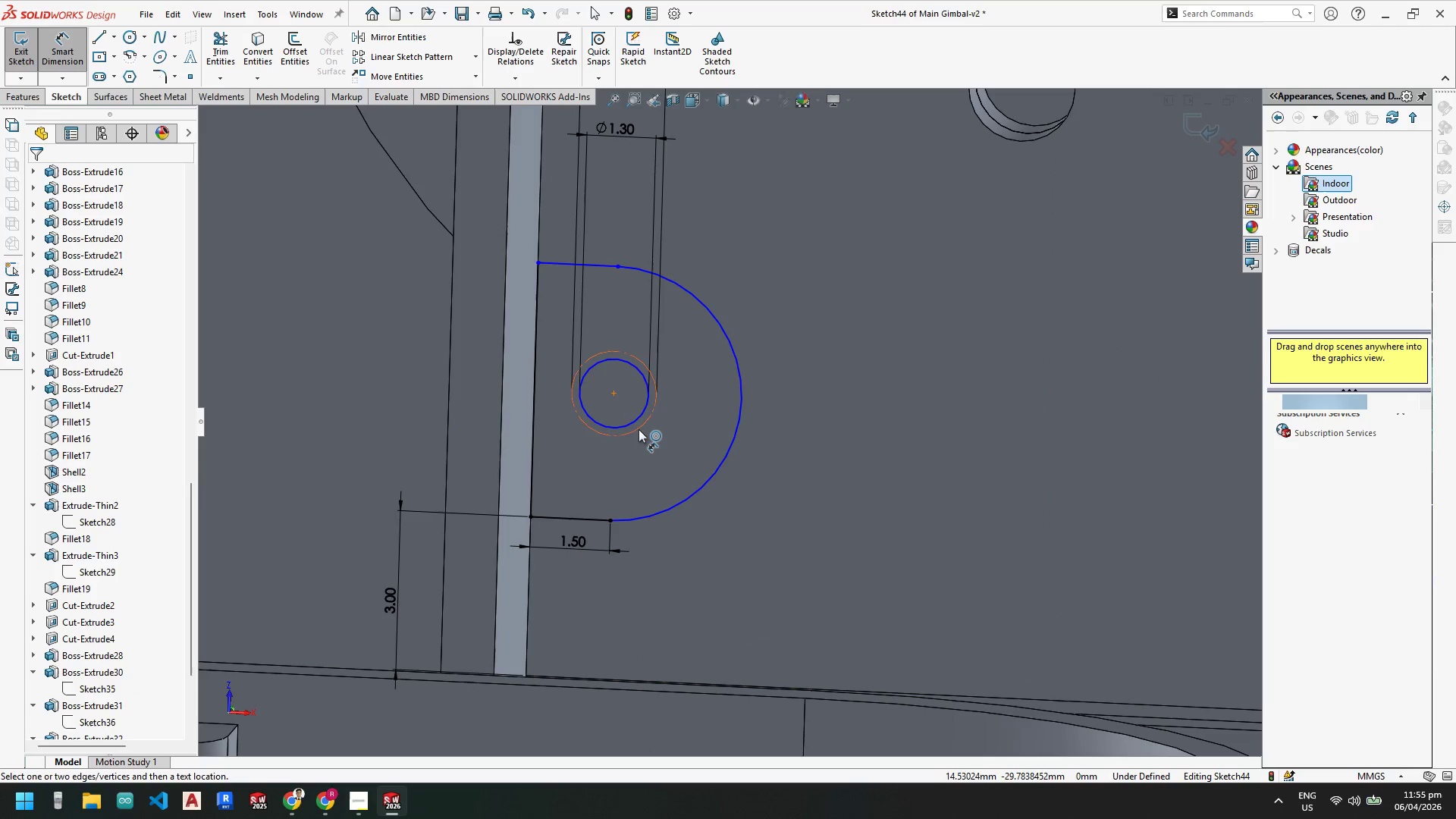 
left_click([640, 425])
 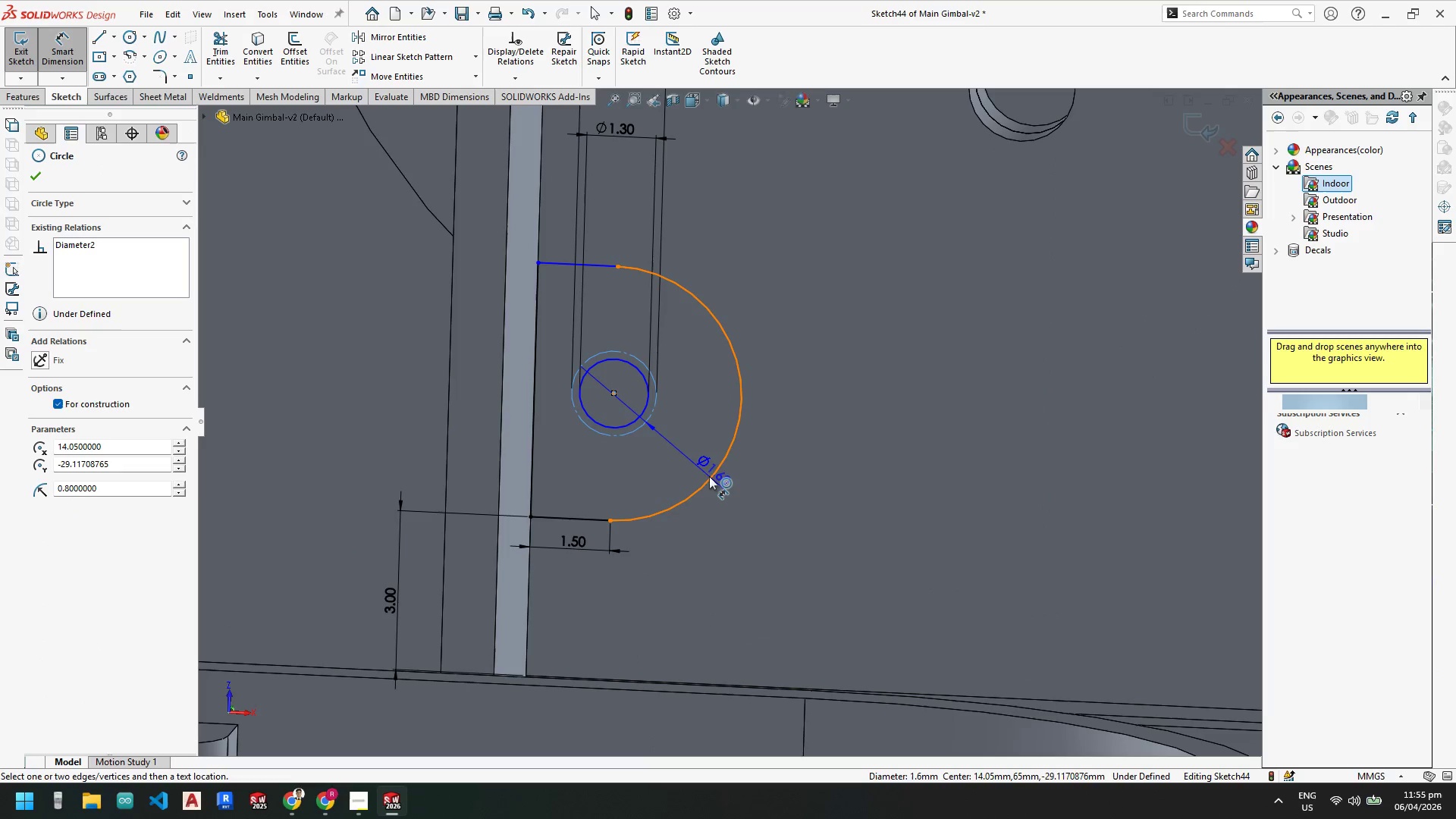 
left_click([711, 479])
 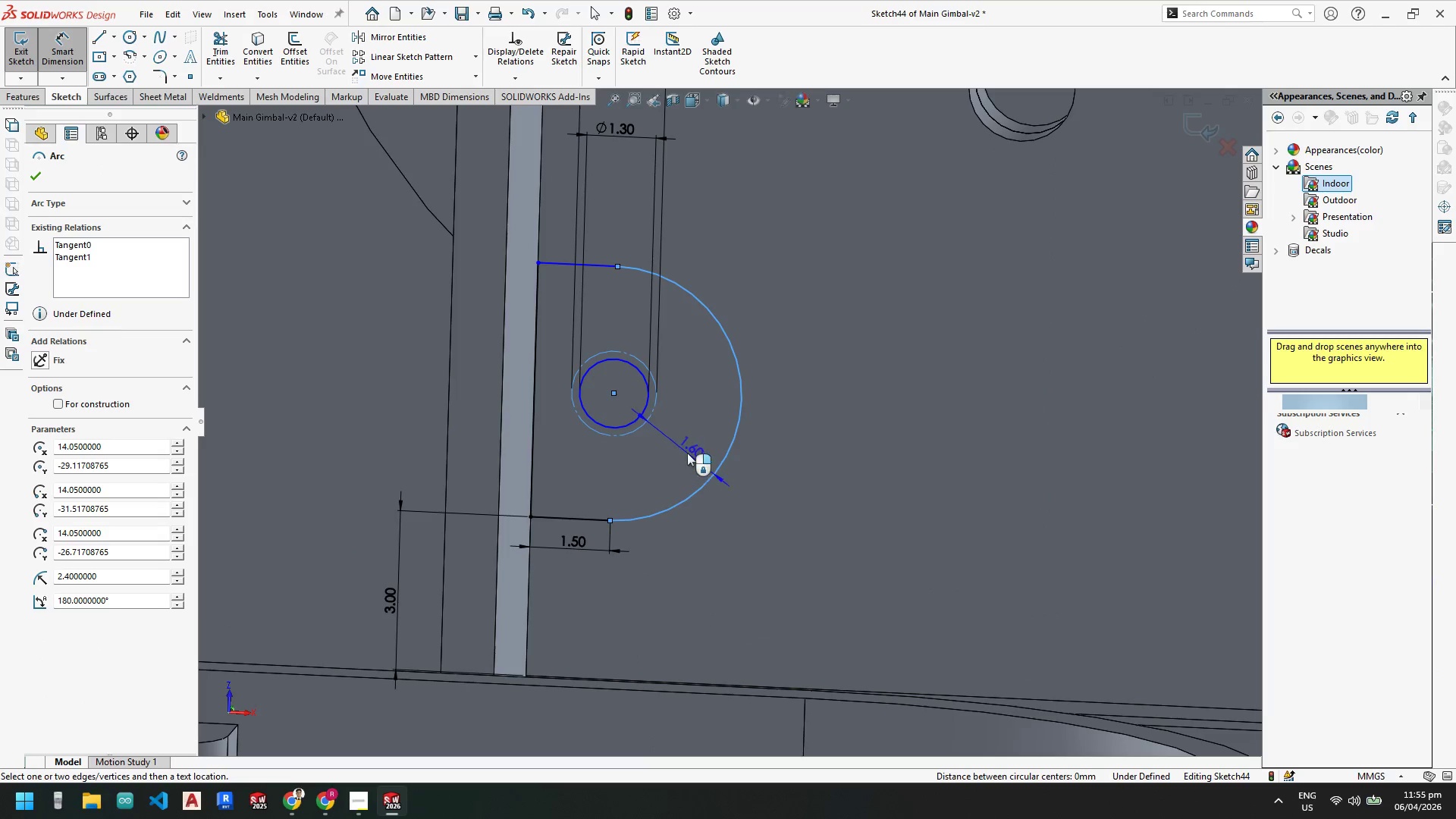 
left_click([686, 450])
 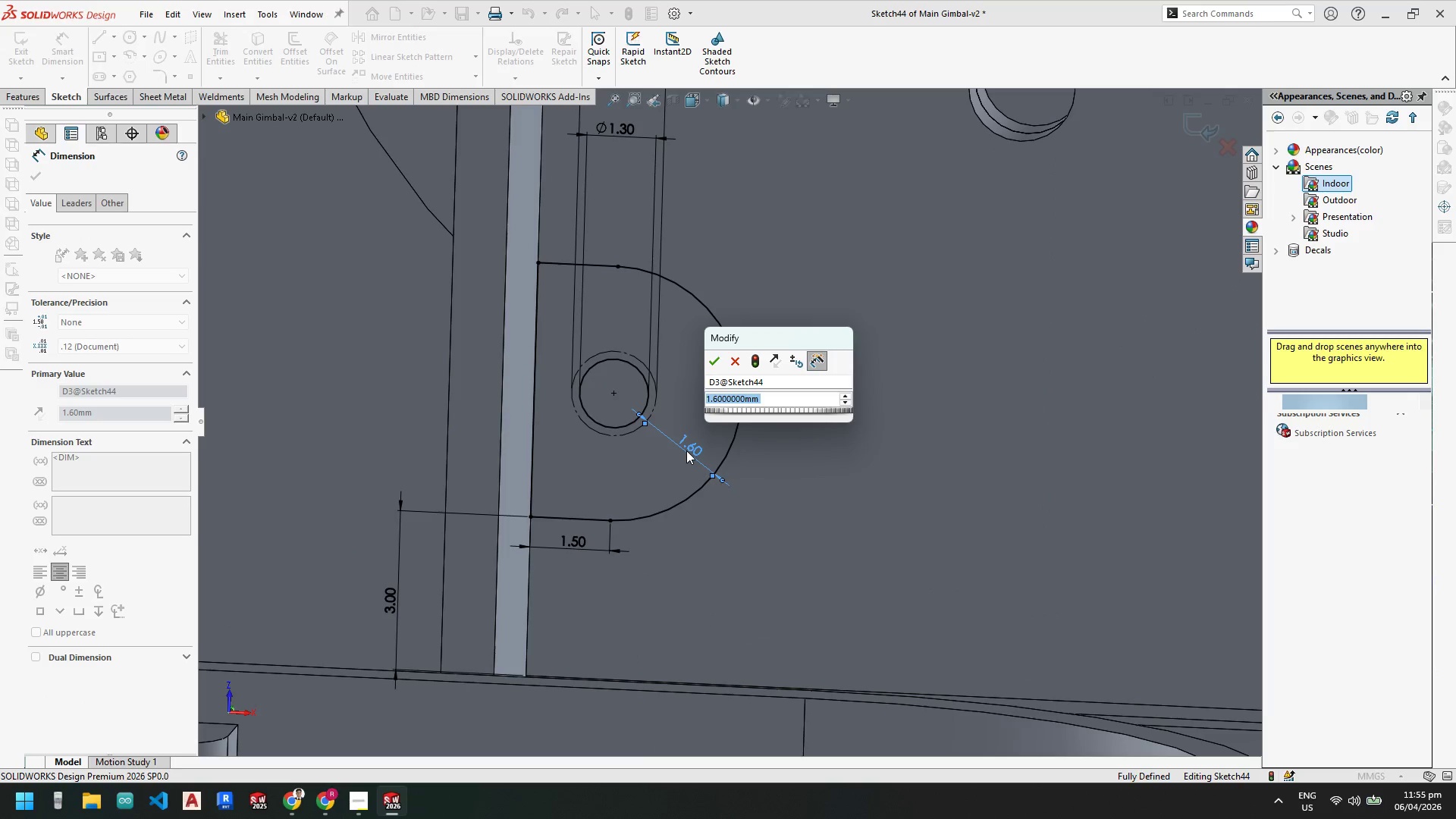 
key(Numpad1)
 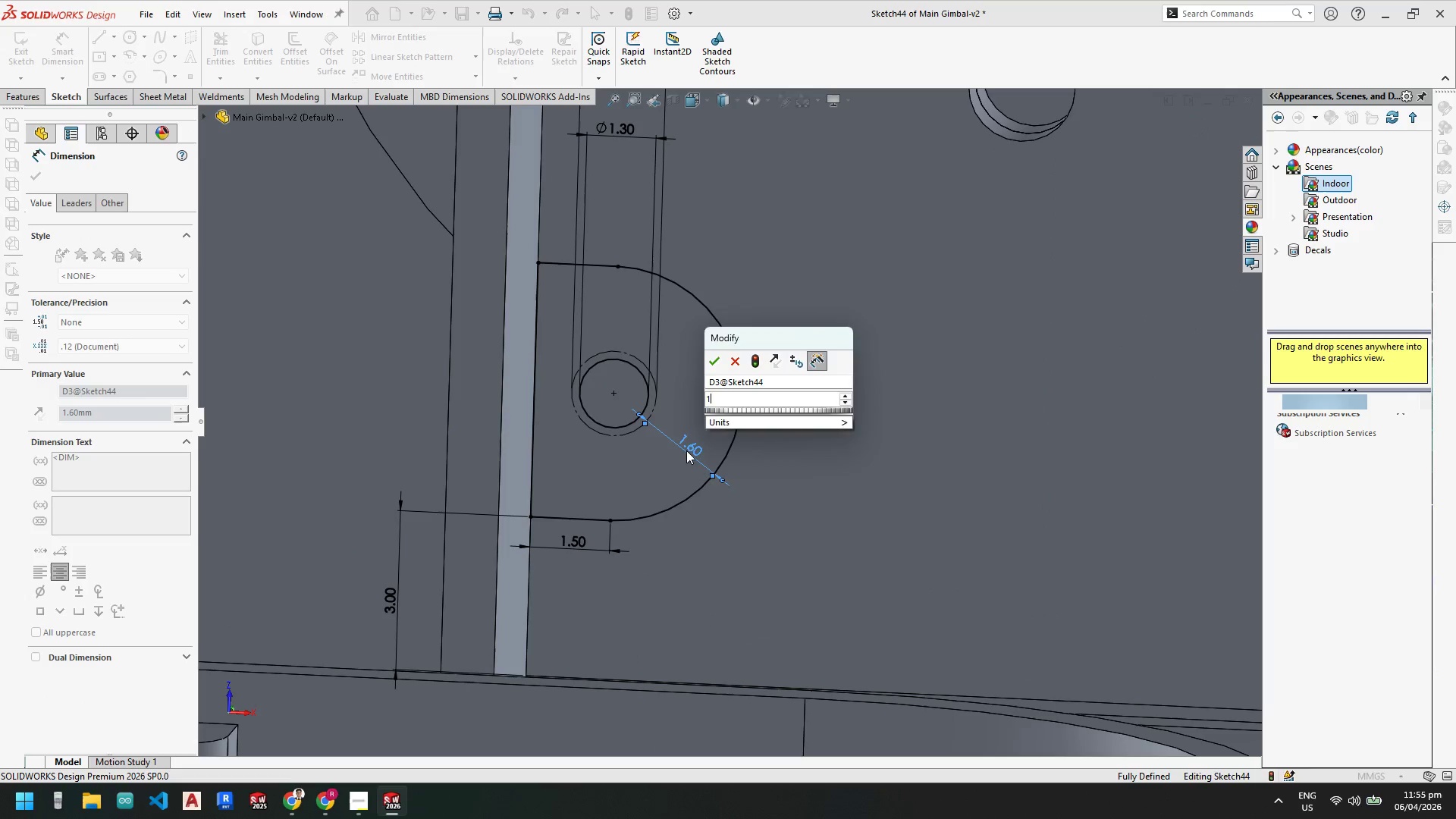 
key(NumpadEnter)
 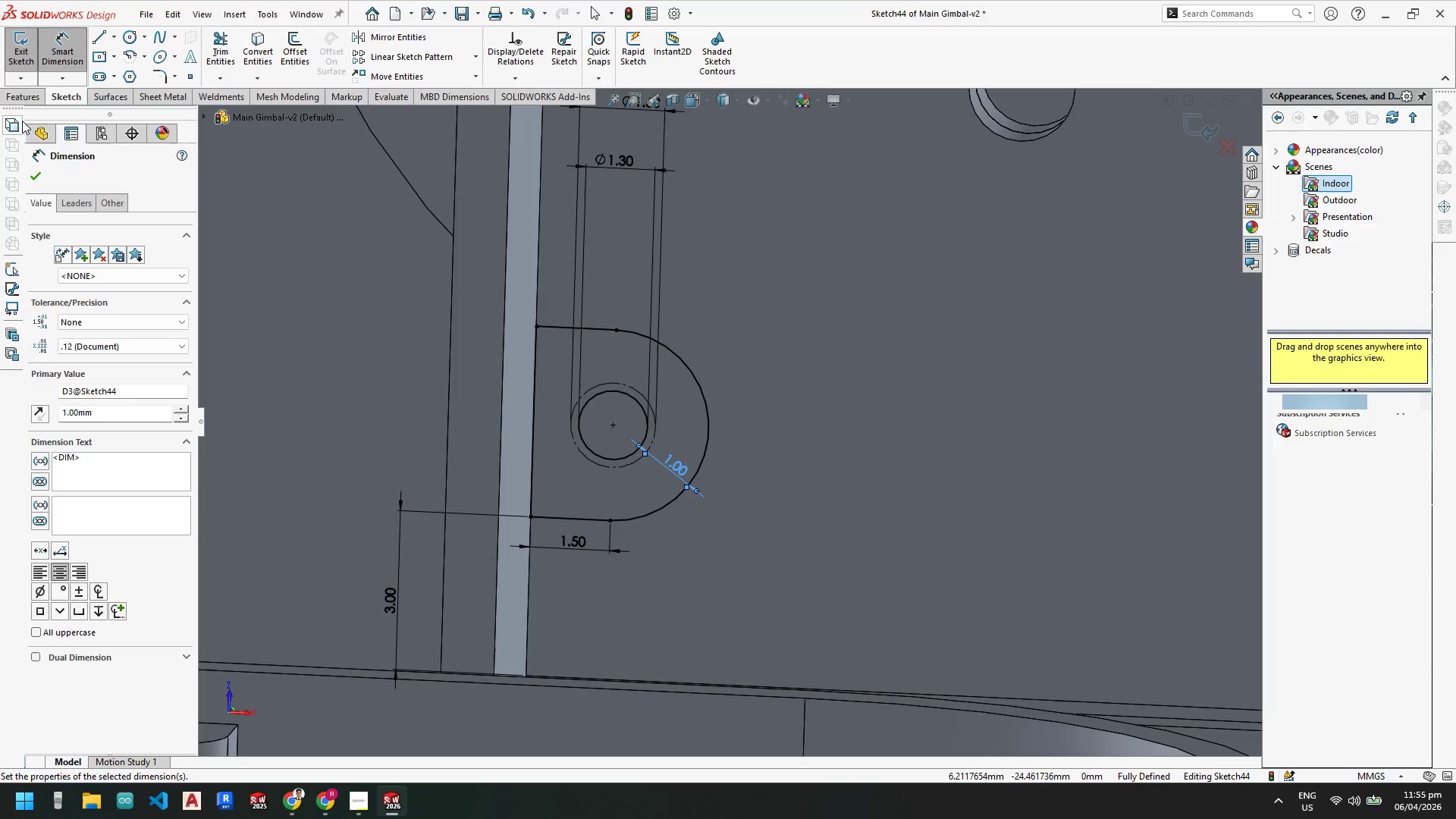 
left_click([40, 174])
 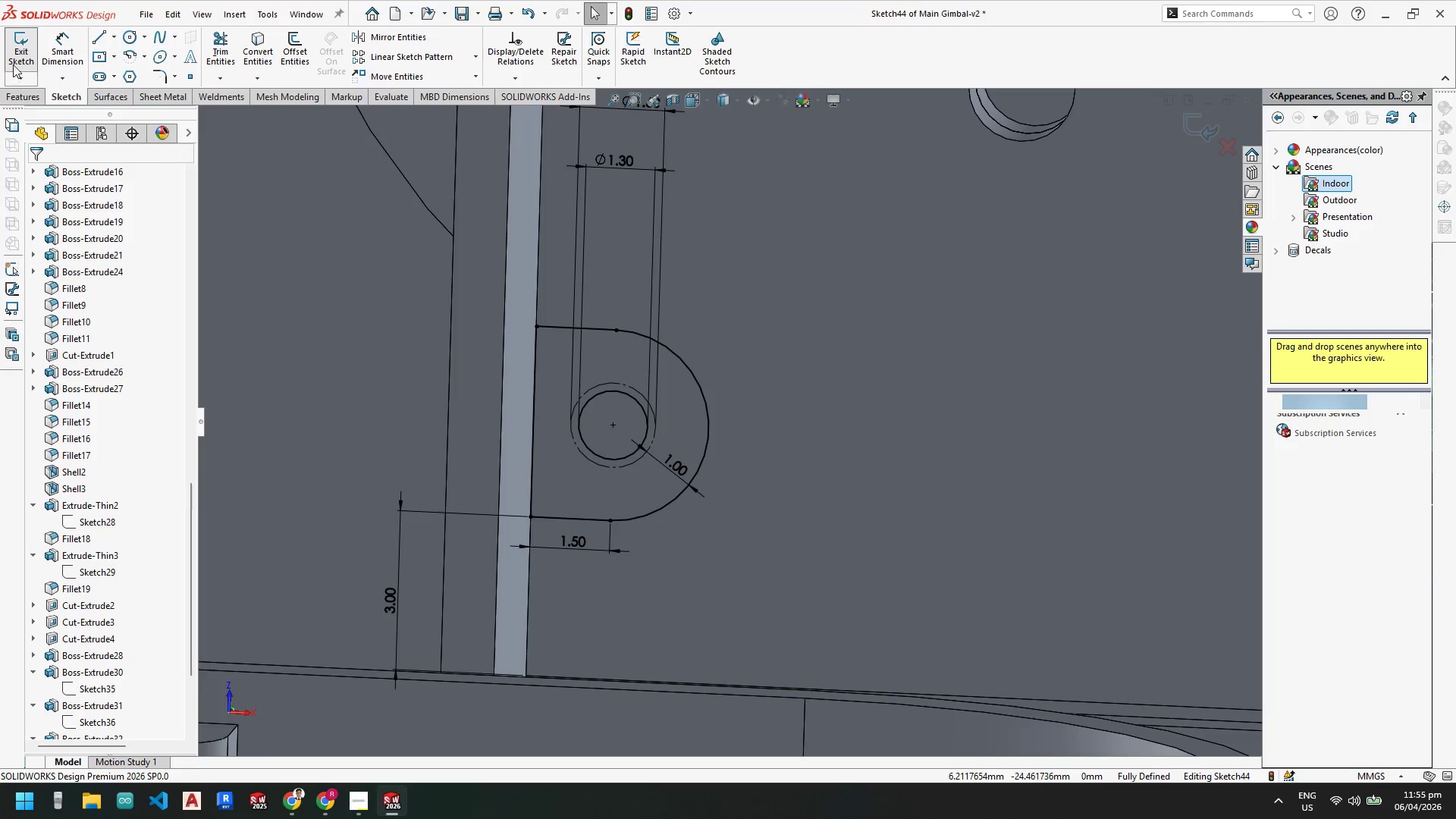 
left_click([16, 59])
 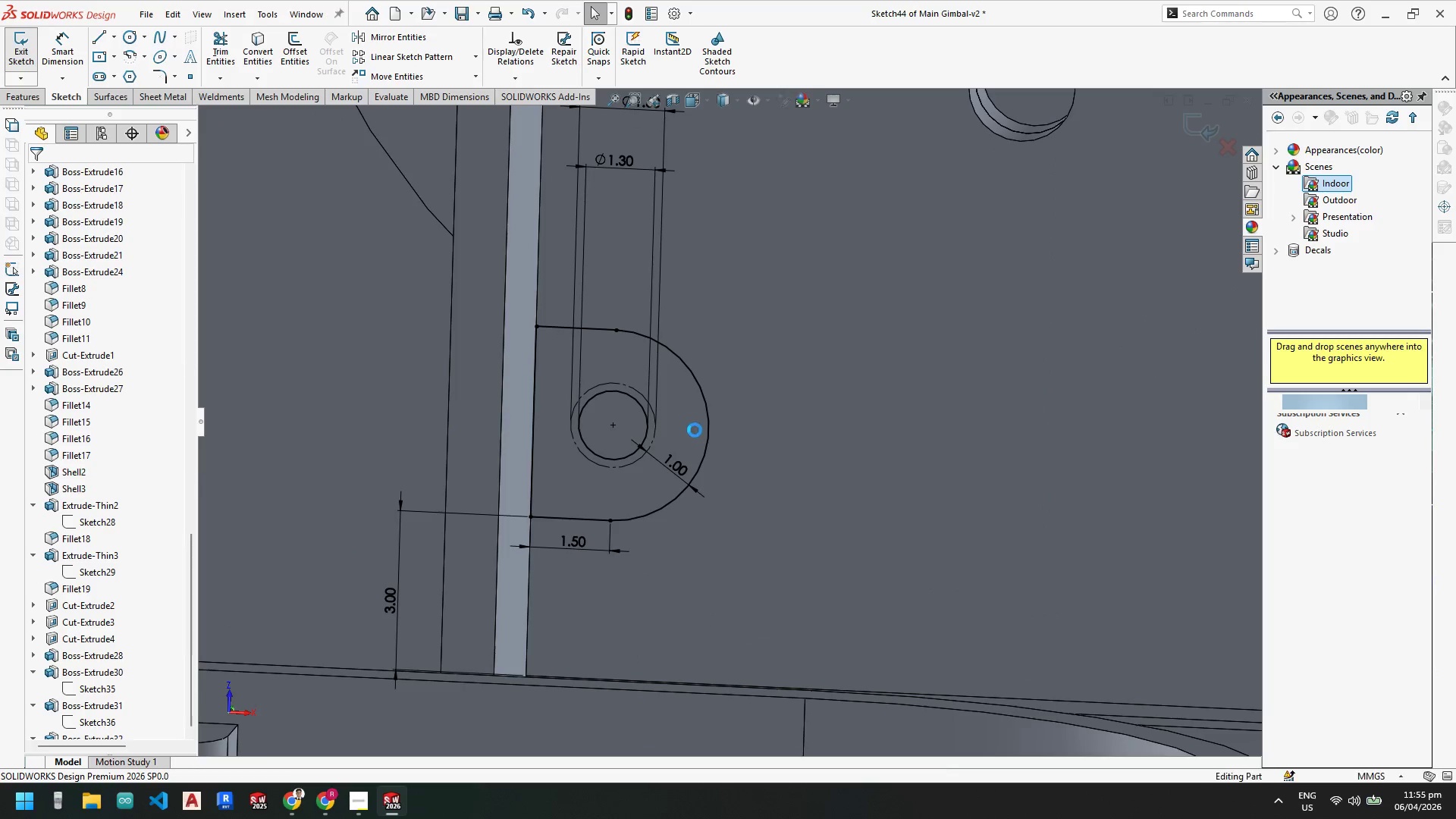 
key(Escape)
 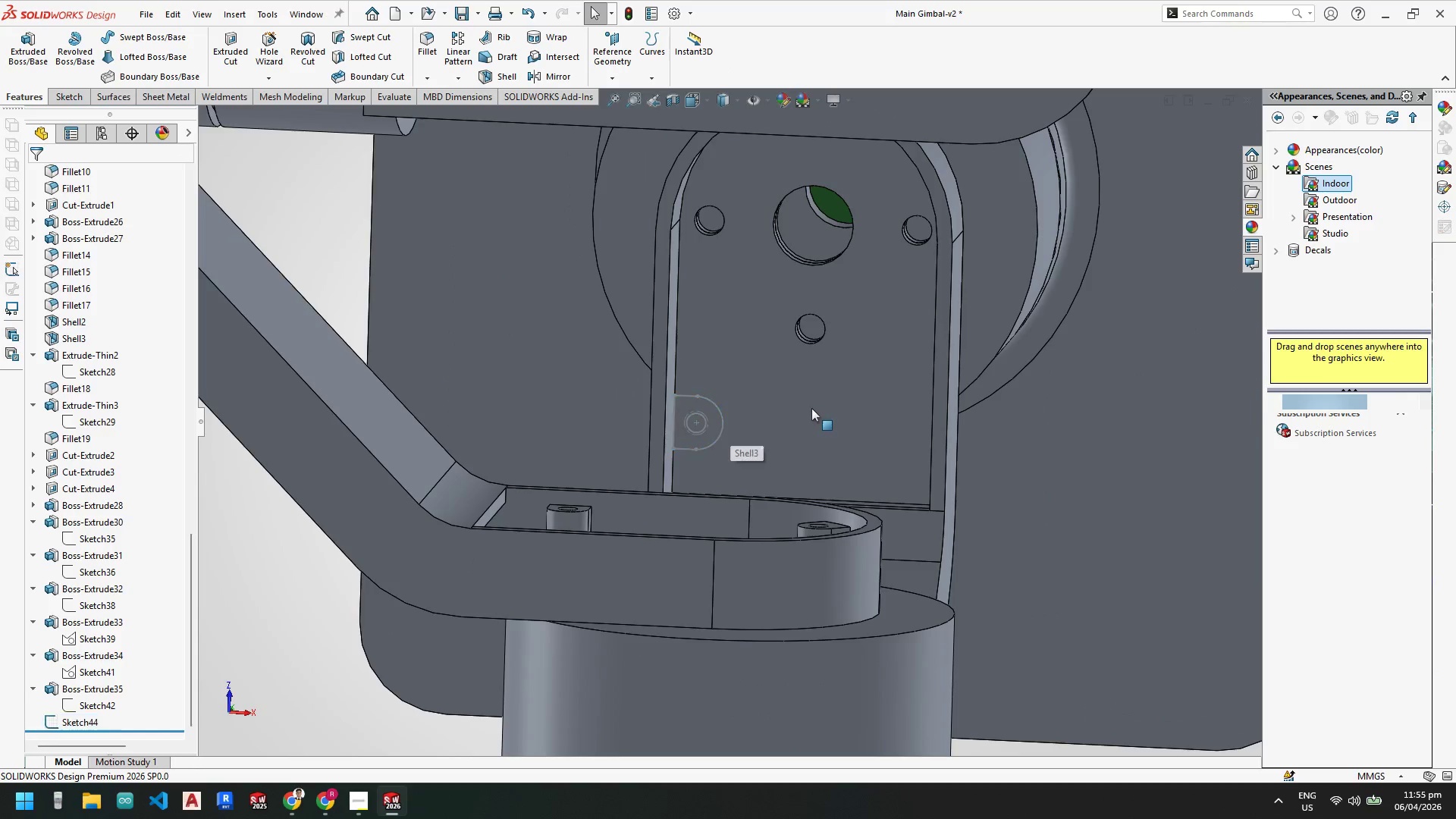 
key(Escape)
 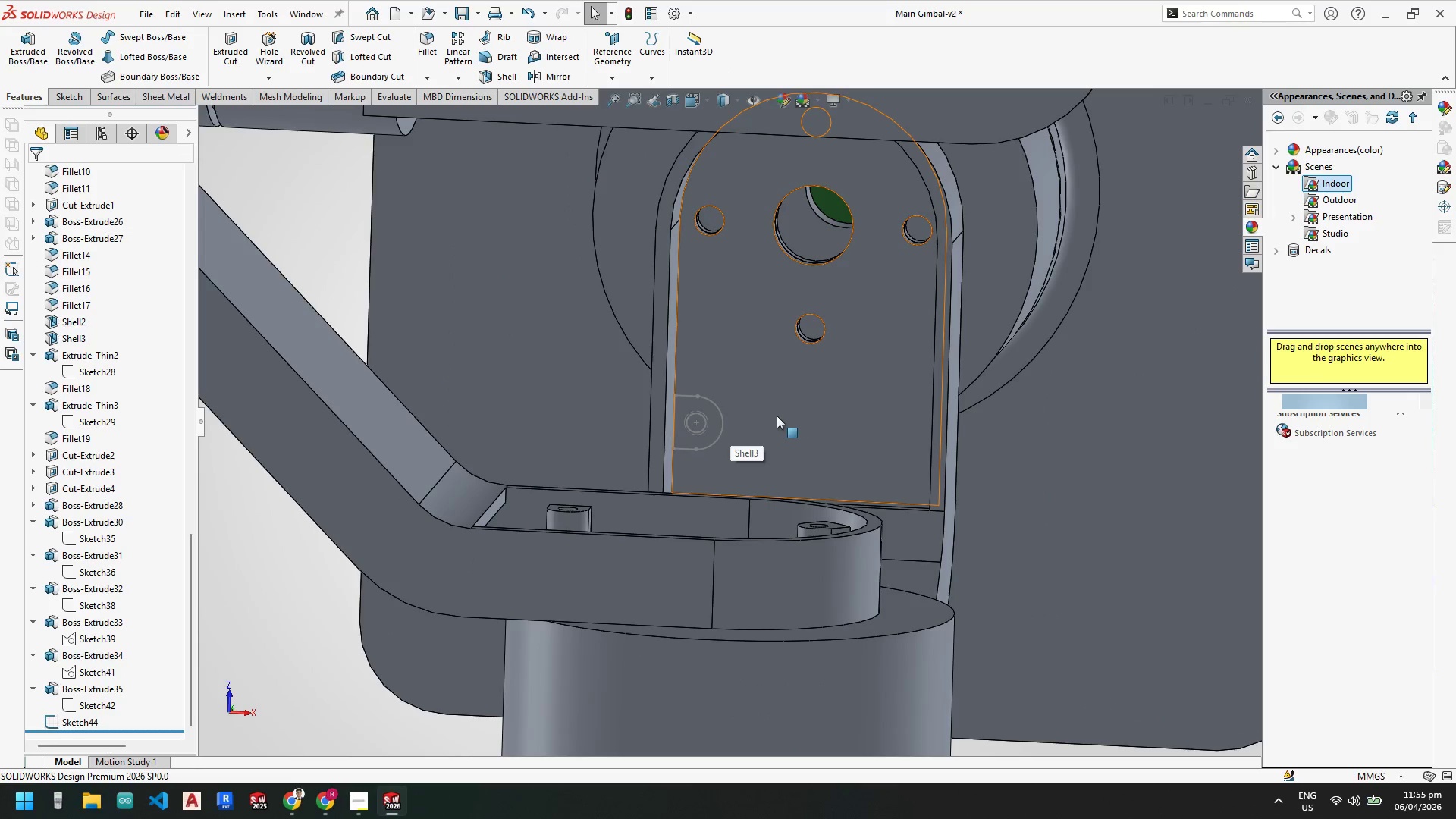 
scroll: coordinate [704, 435], scroll_direction: up, amount: 7.0
 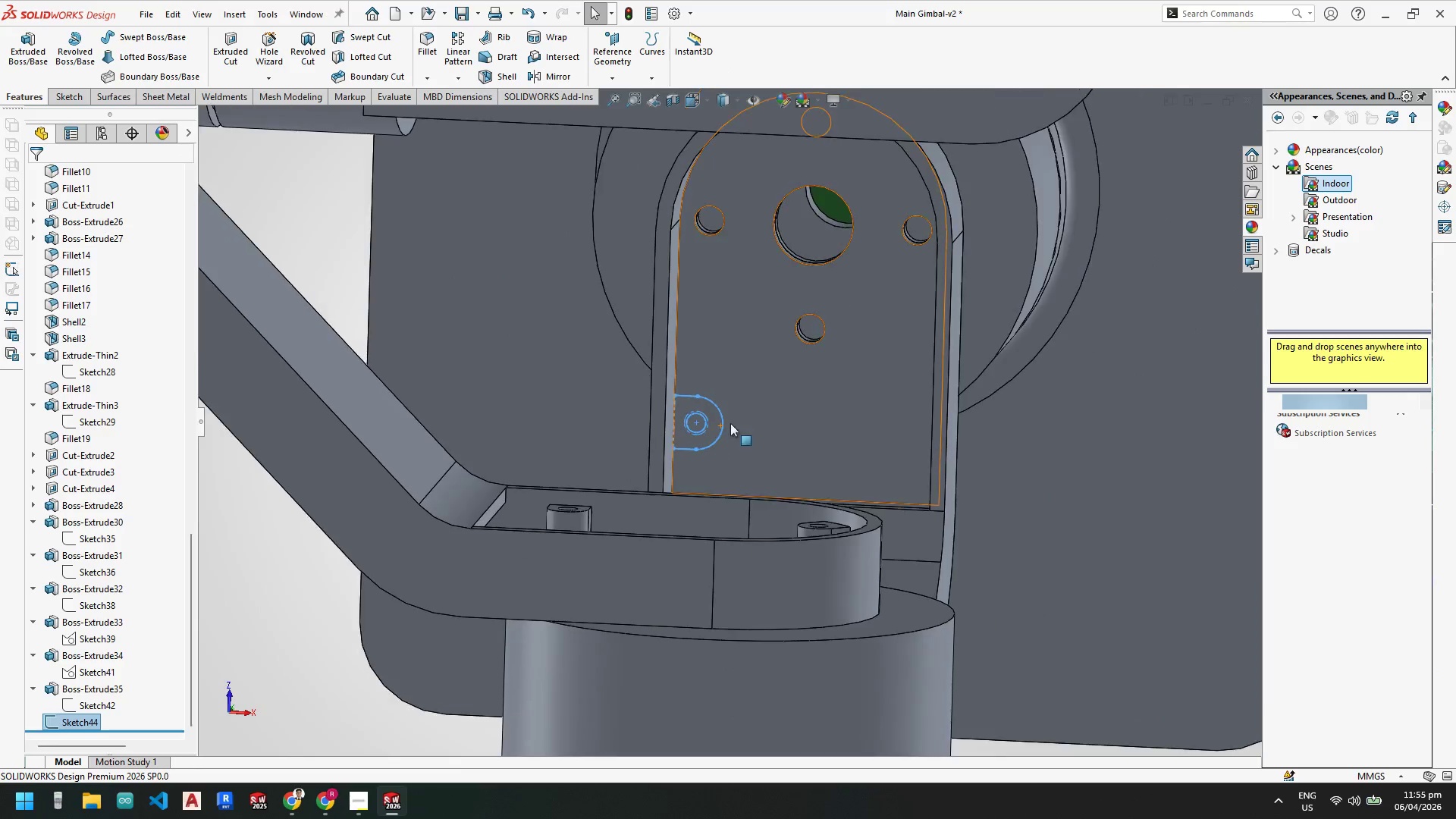 
scroll: coordinate [772, 416], scroll_direction: down, amount: 3.0
 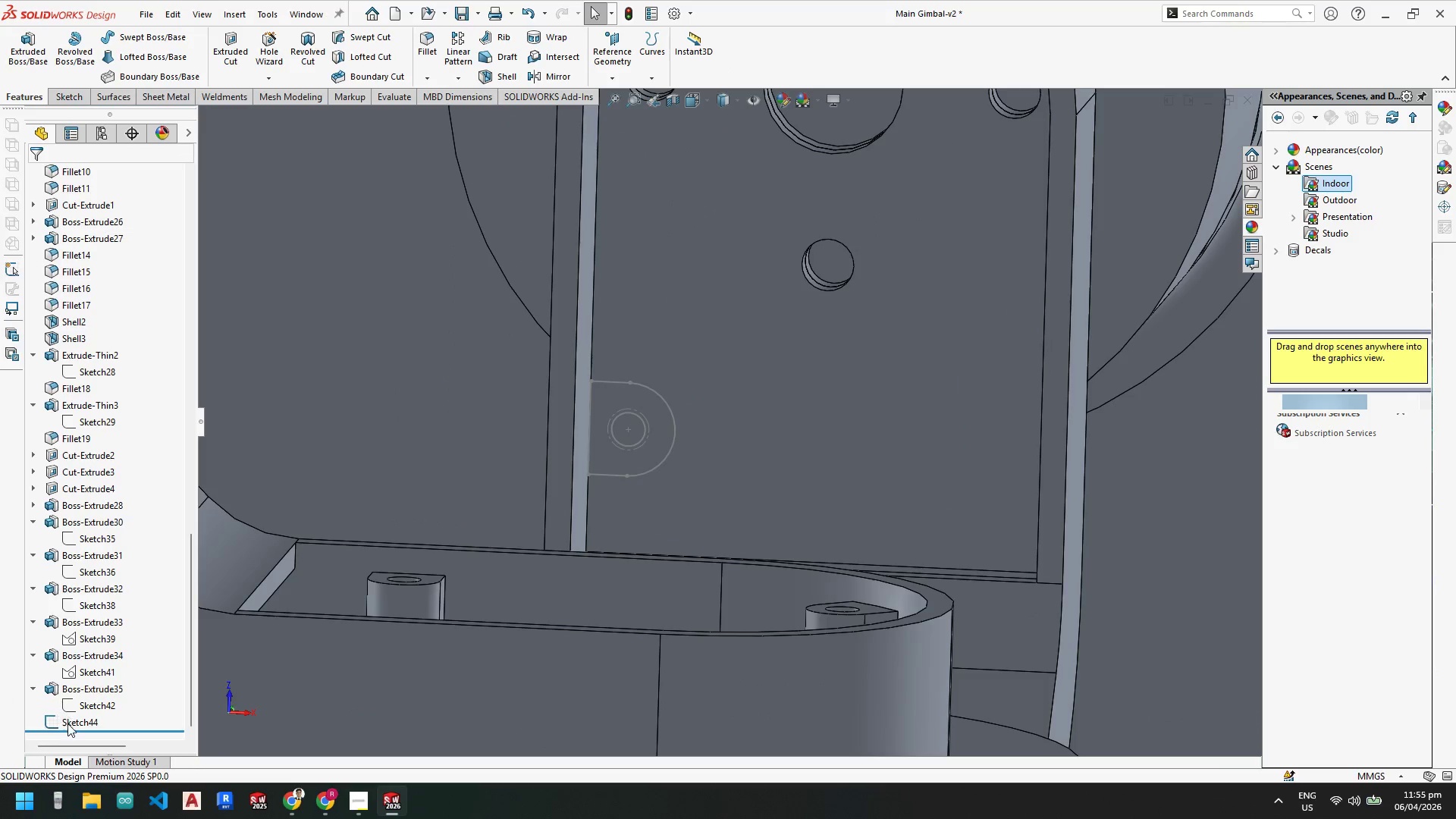 
right_click([70, 723])
 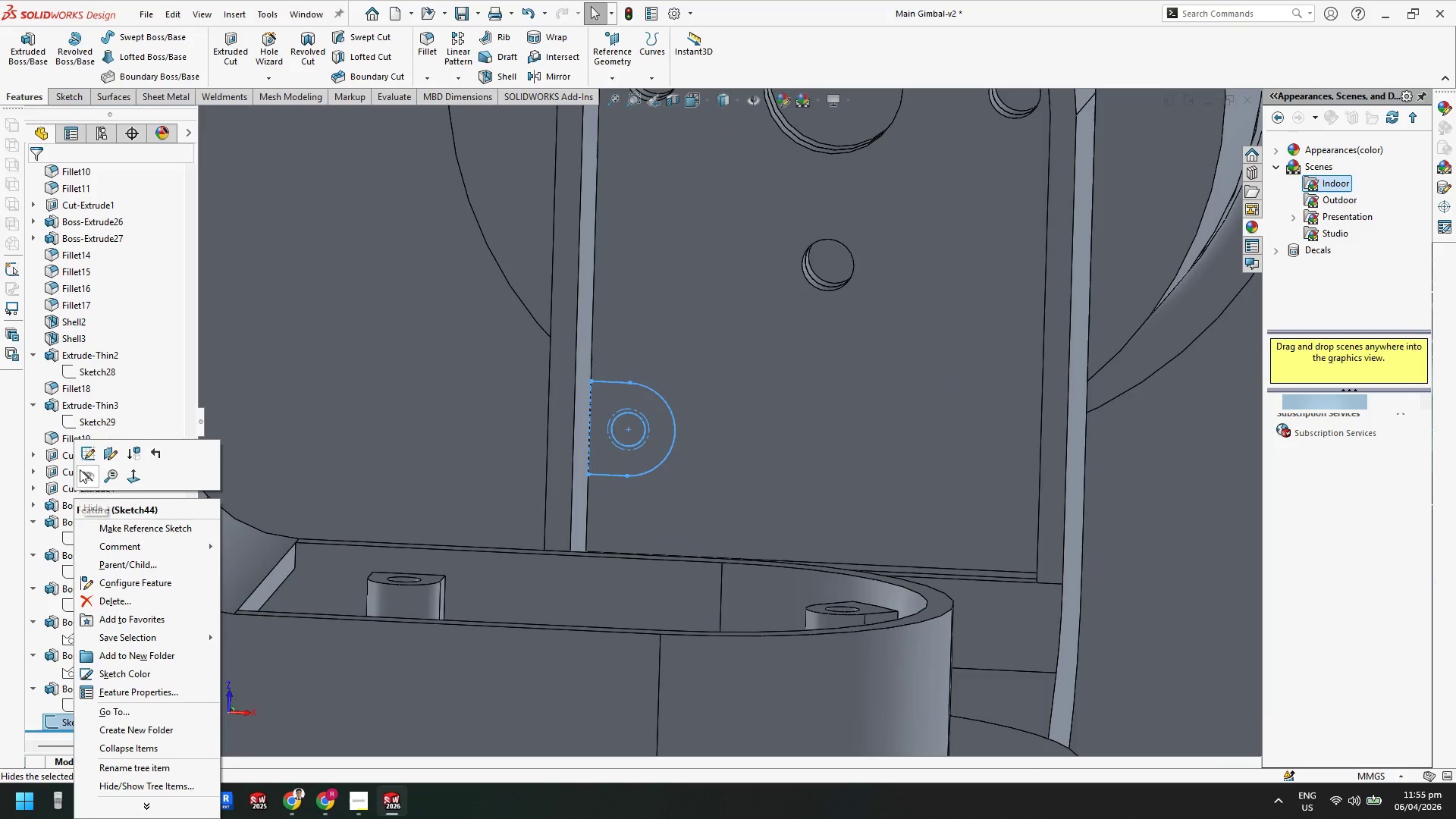 
left_click([95, 452])
 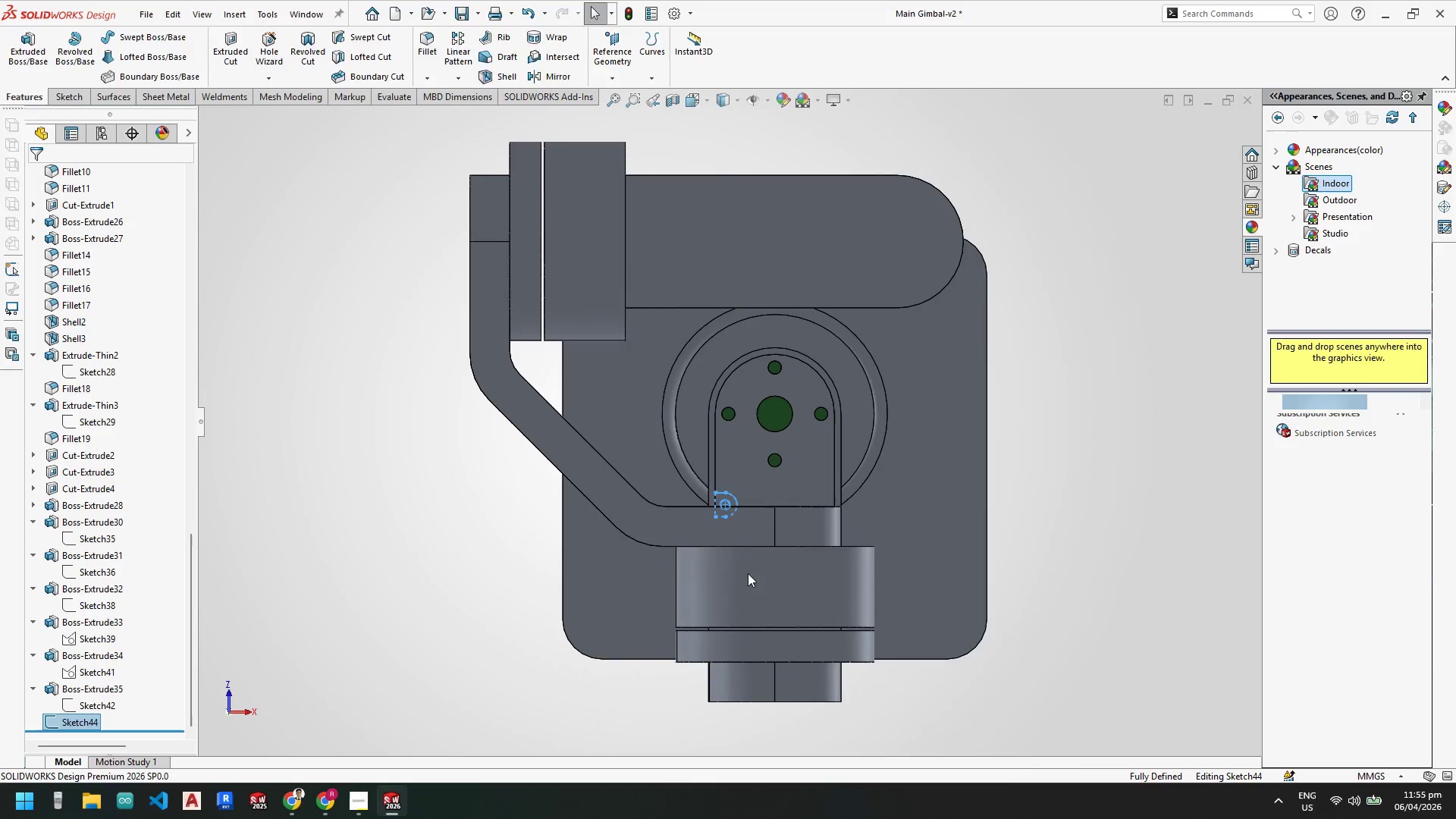 
scroll: coordinate [768, 482], scroll_direction: down, amount: 5.0
 